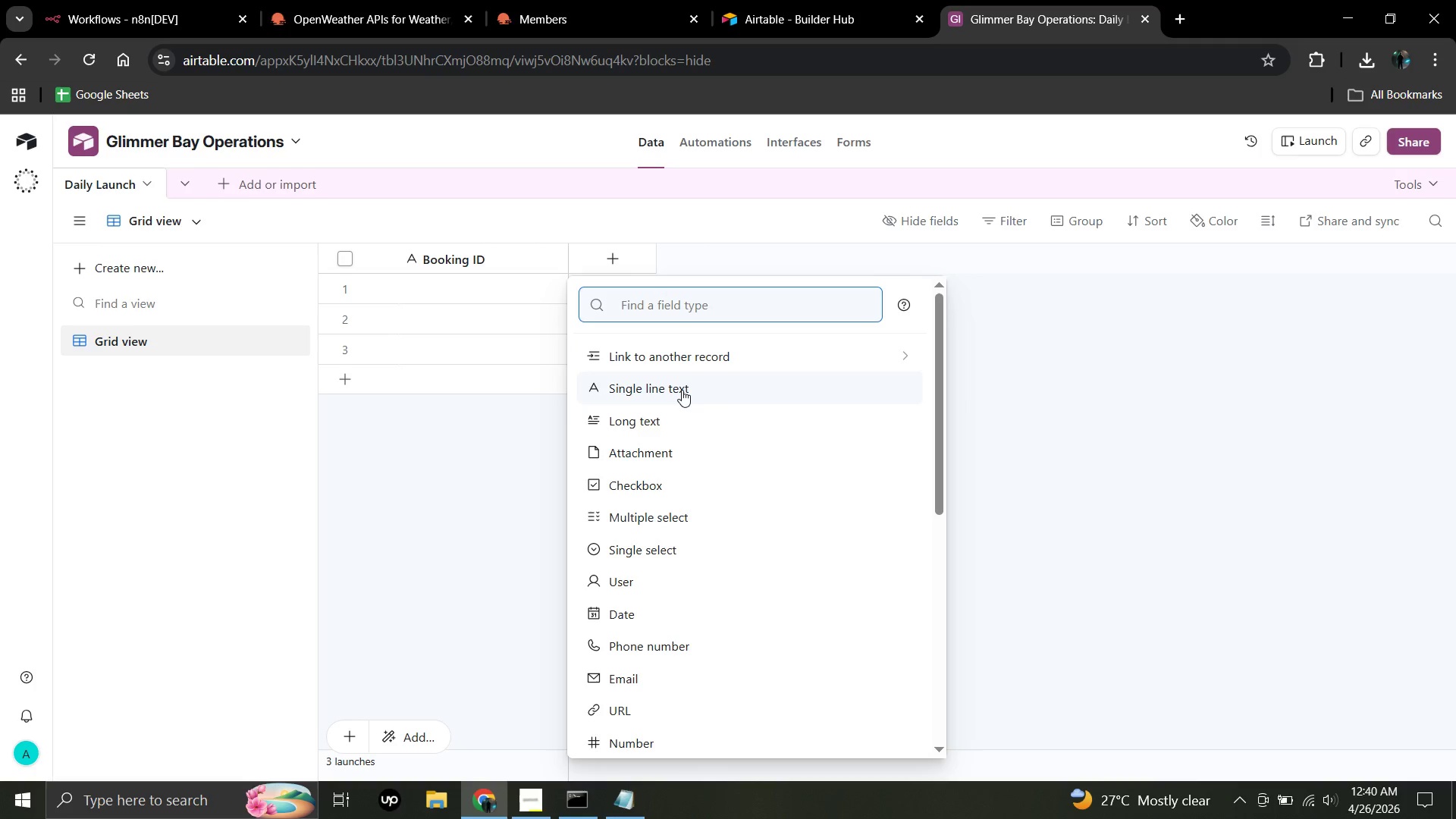 
left_click([682, 390])
 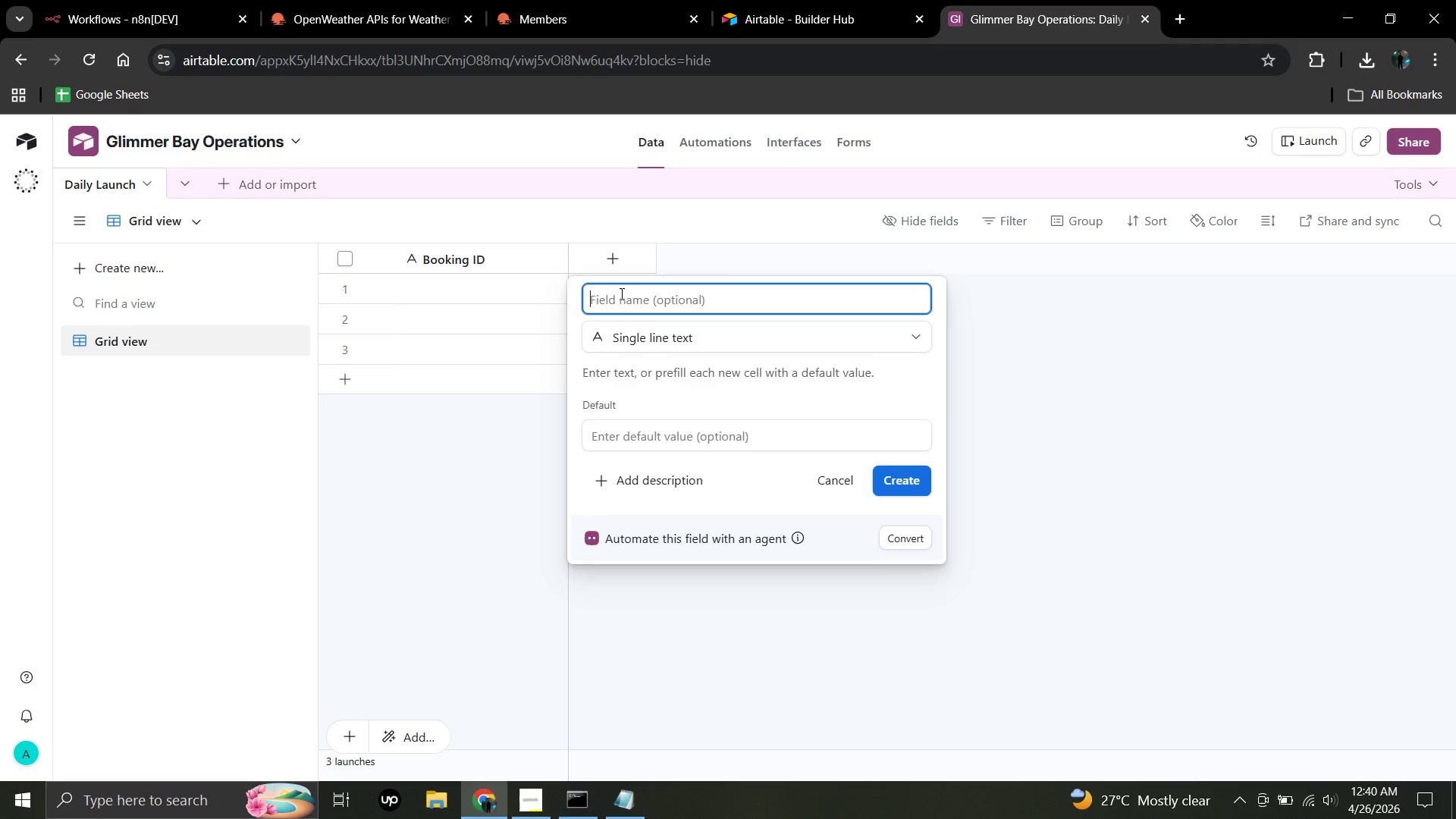 
wait(11.89)
 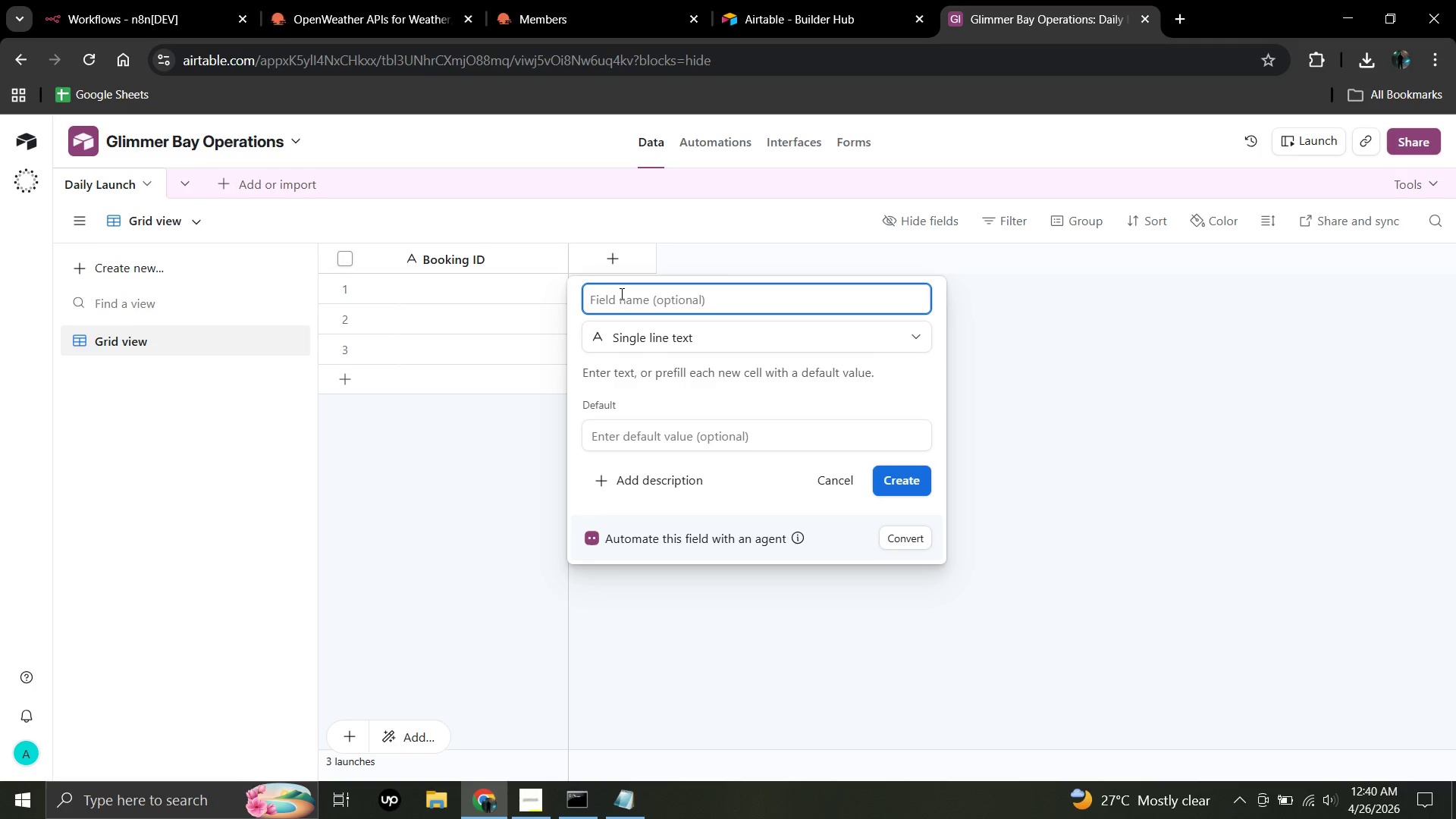 
type(Customer Name)
 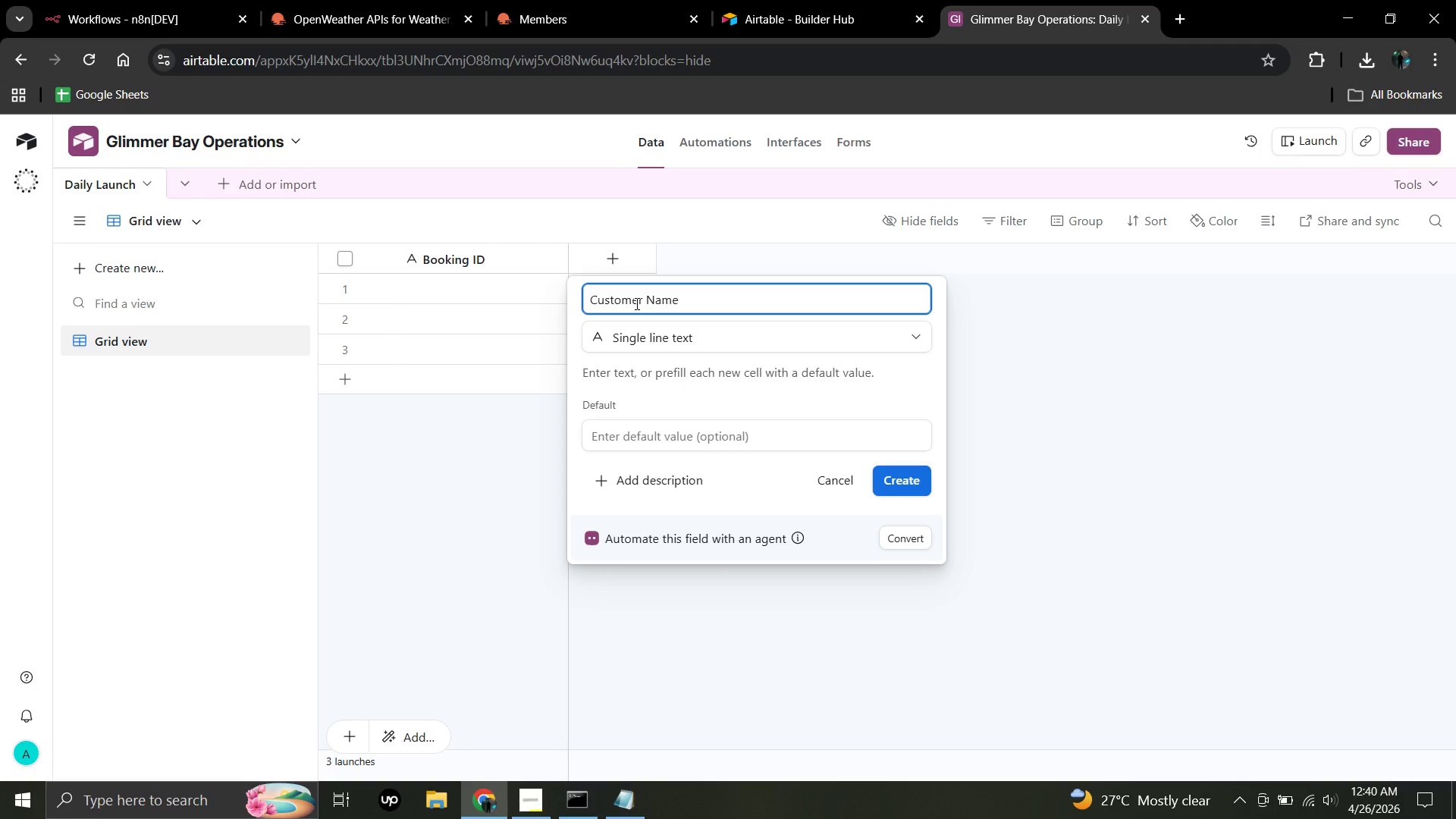 
left_click([905, 475])
 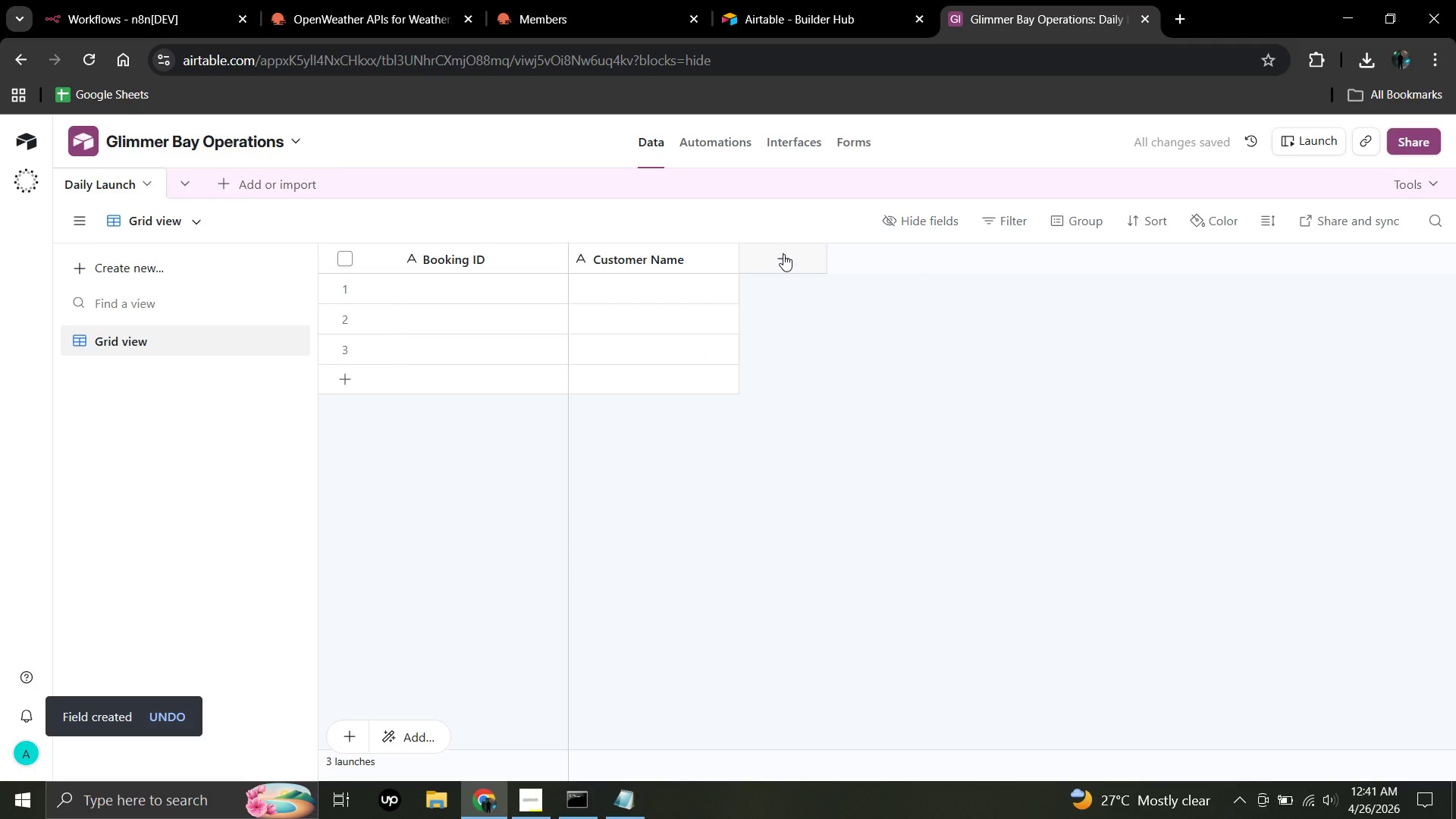 
double_click([783, 254])
 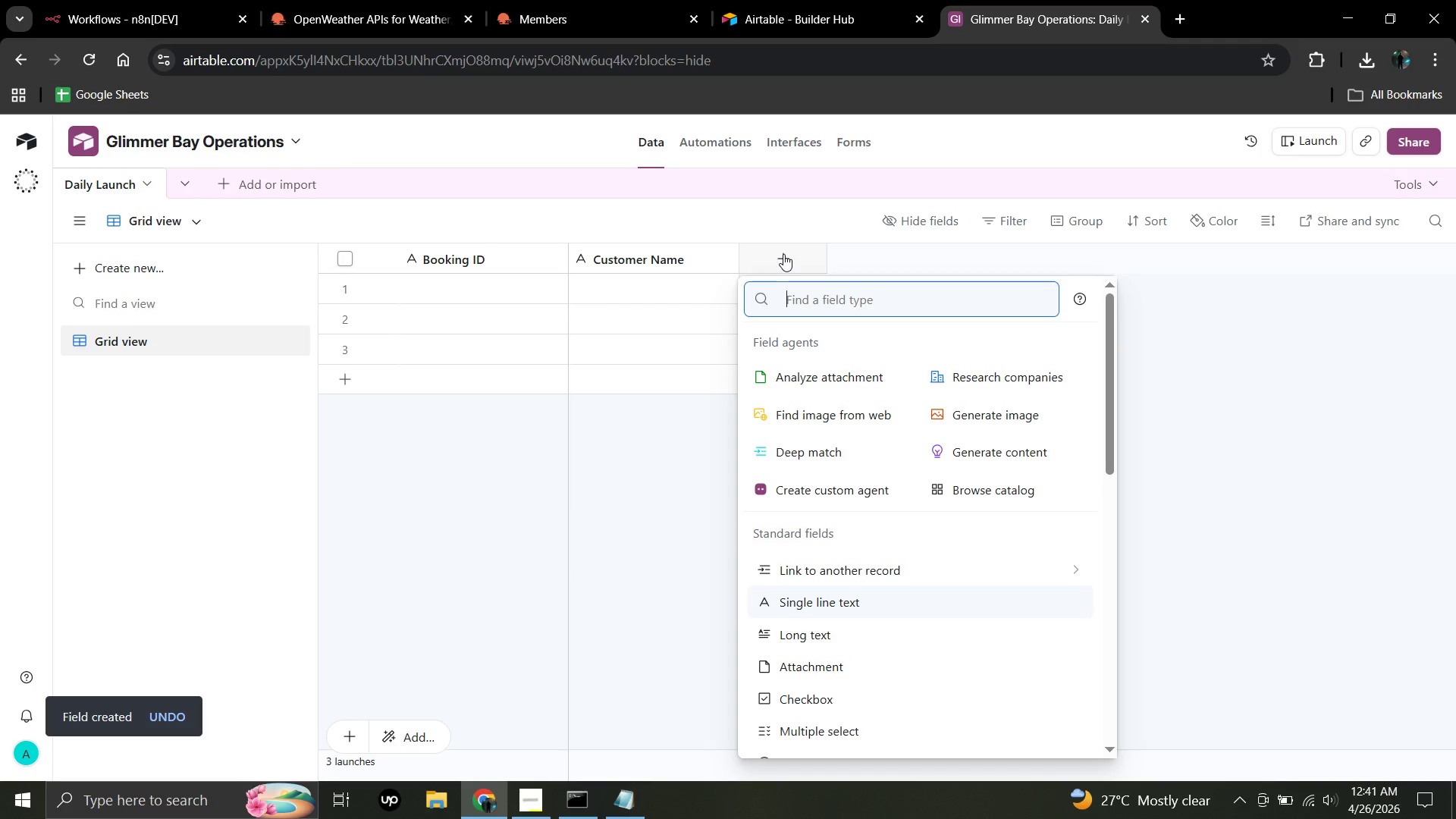 
wait(8.42)
 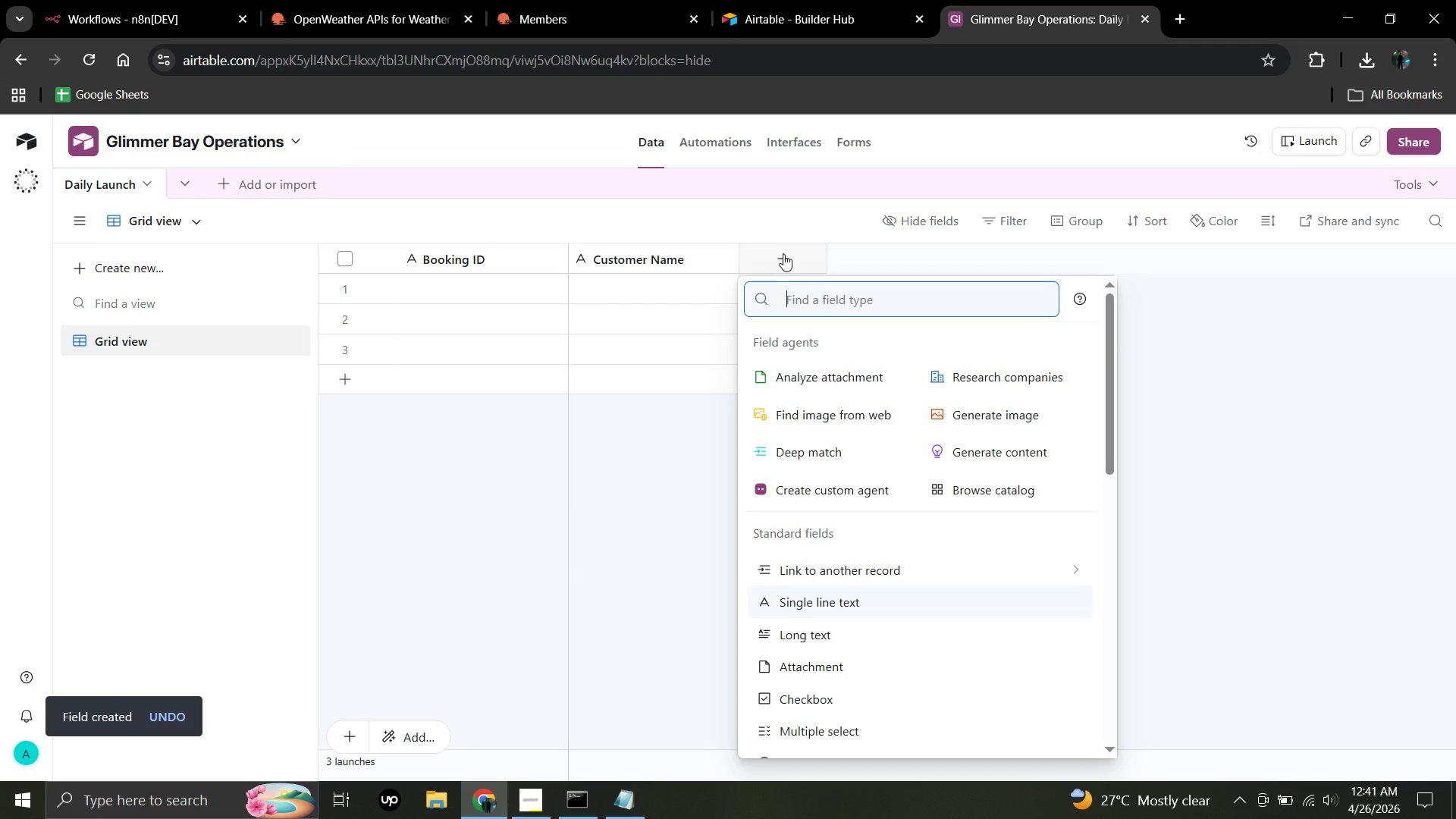 
key(E)
 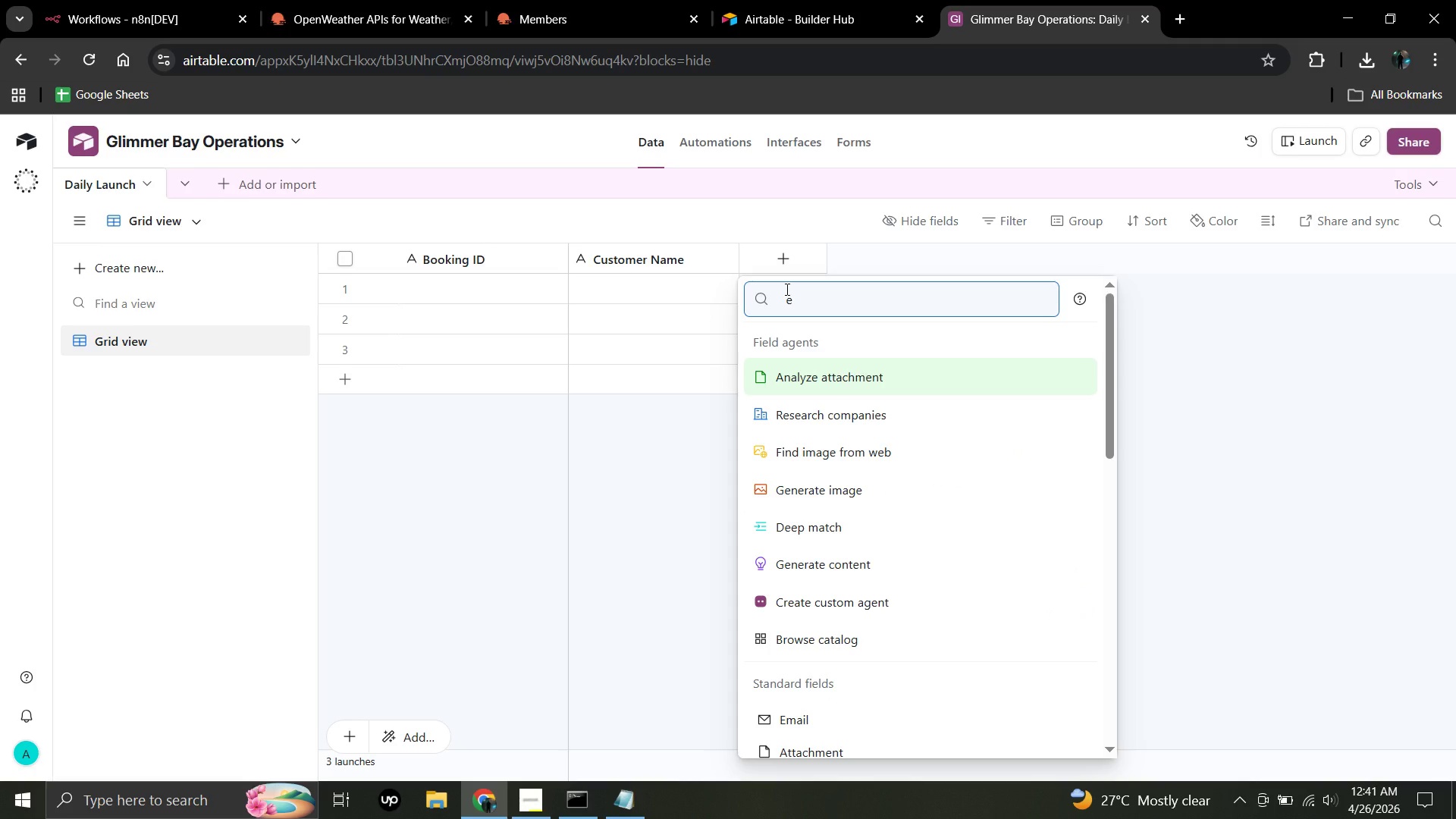 
key(Backspace)
type(E mail)
 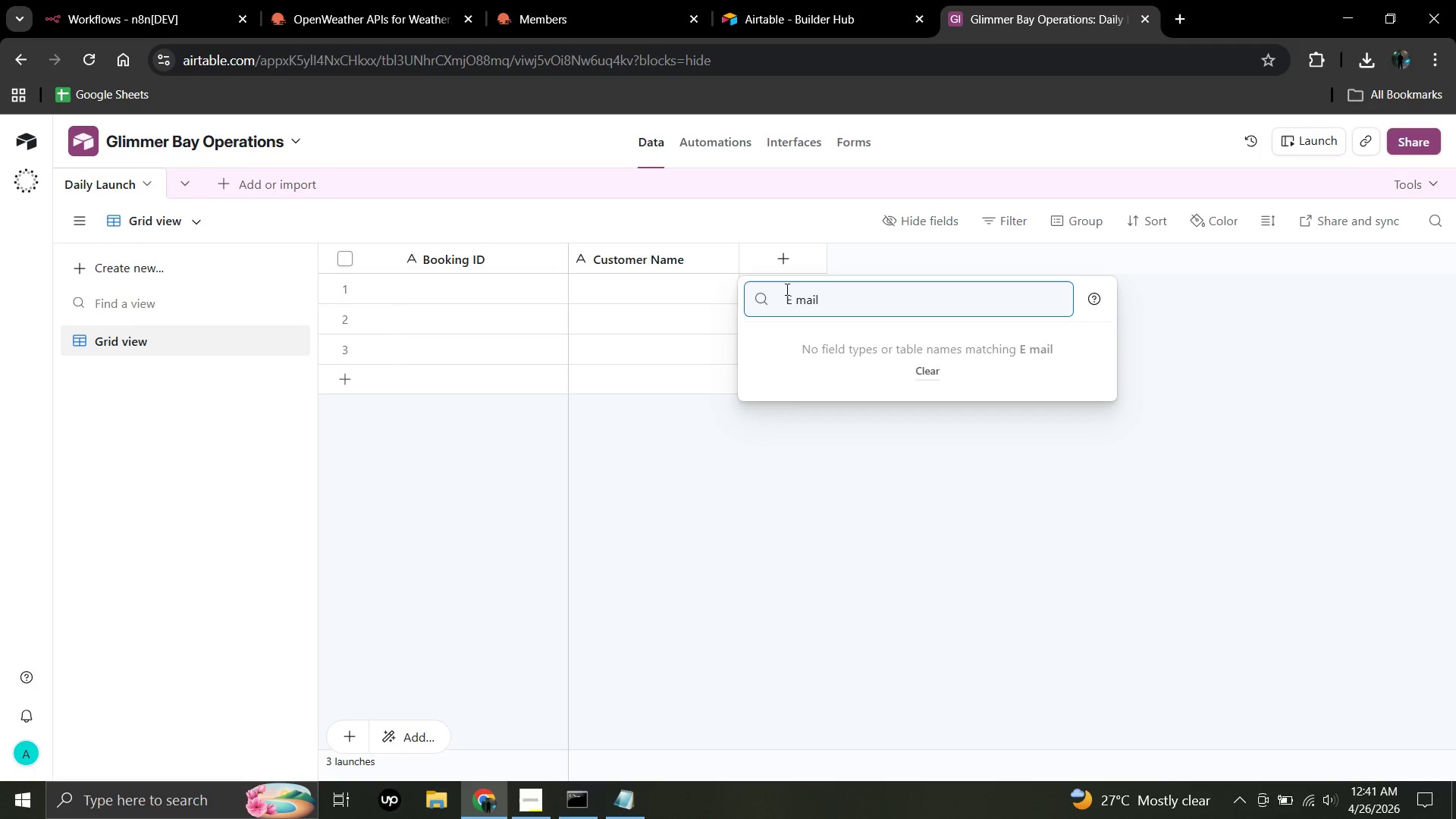 
key(Backspace)
 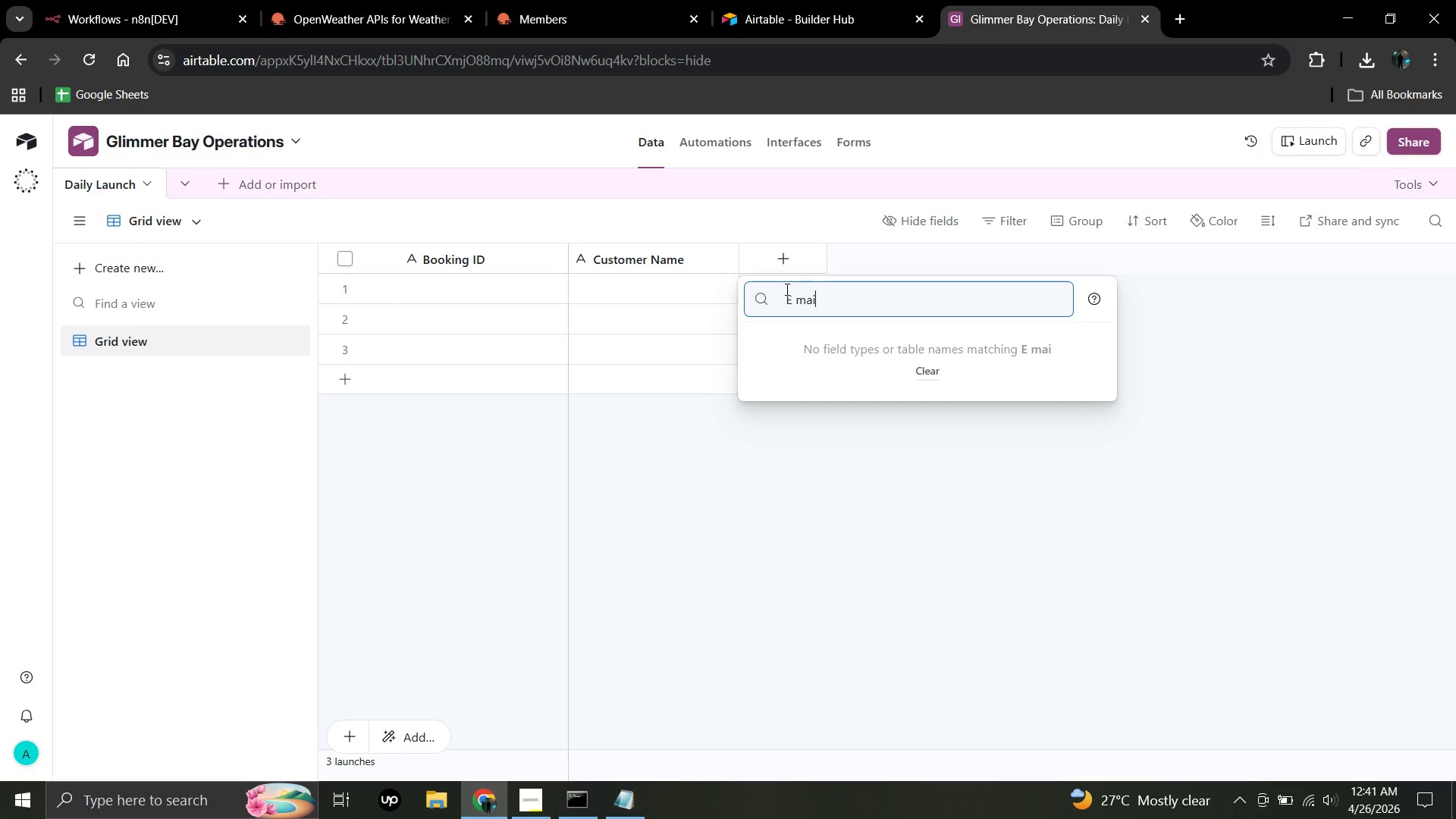 
key(Backspace)
 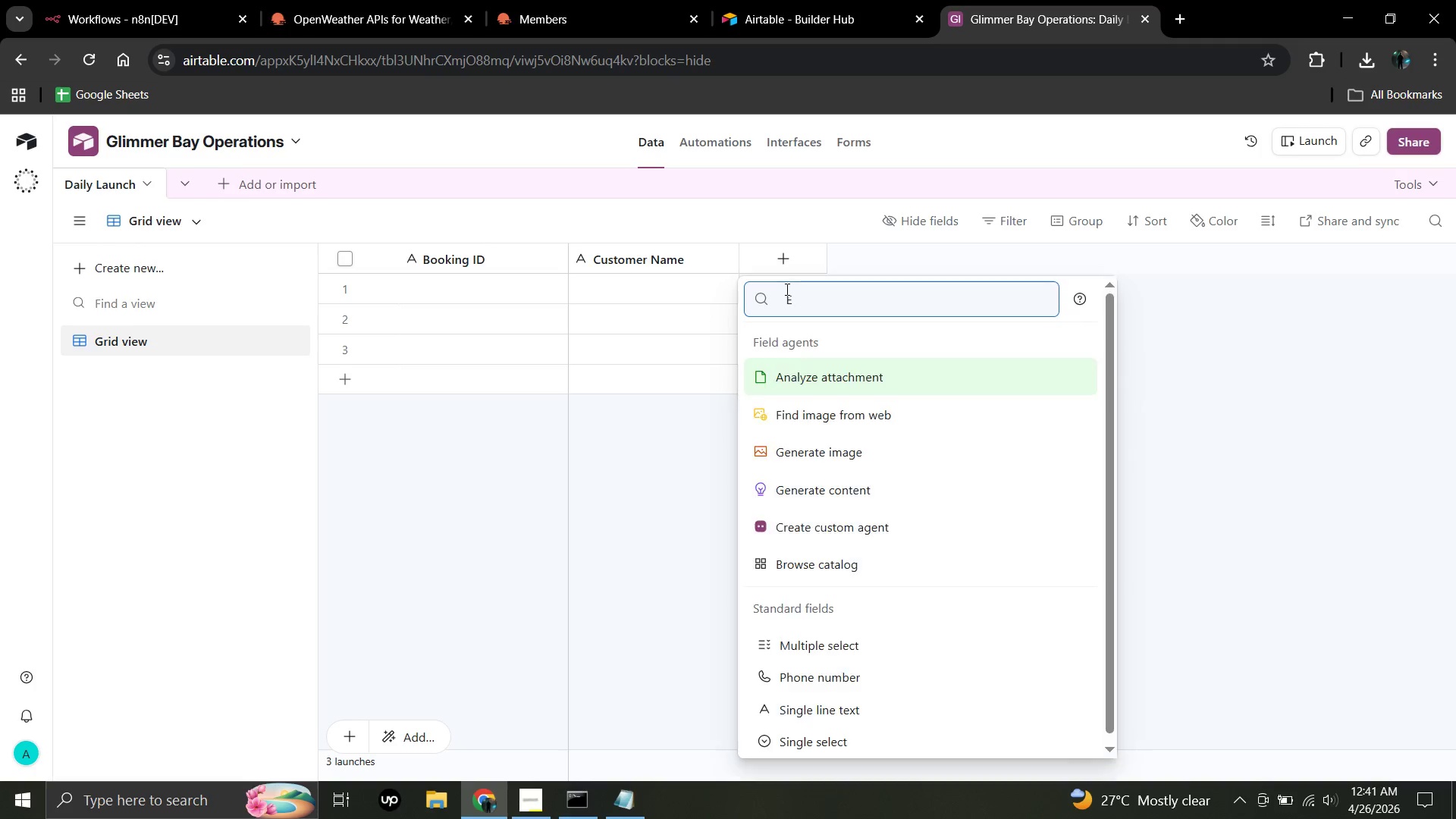 
key(Backspace)
 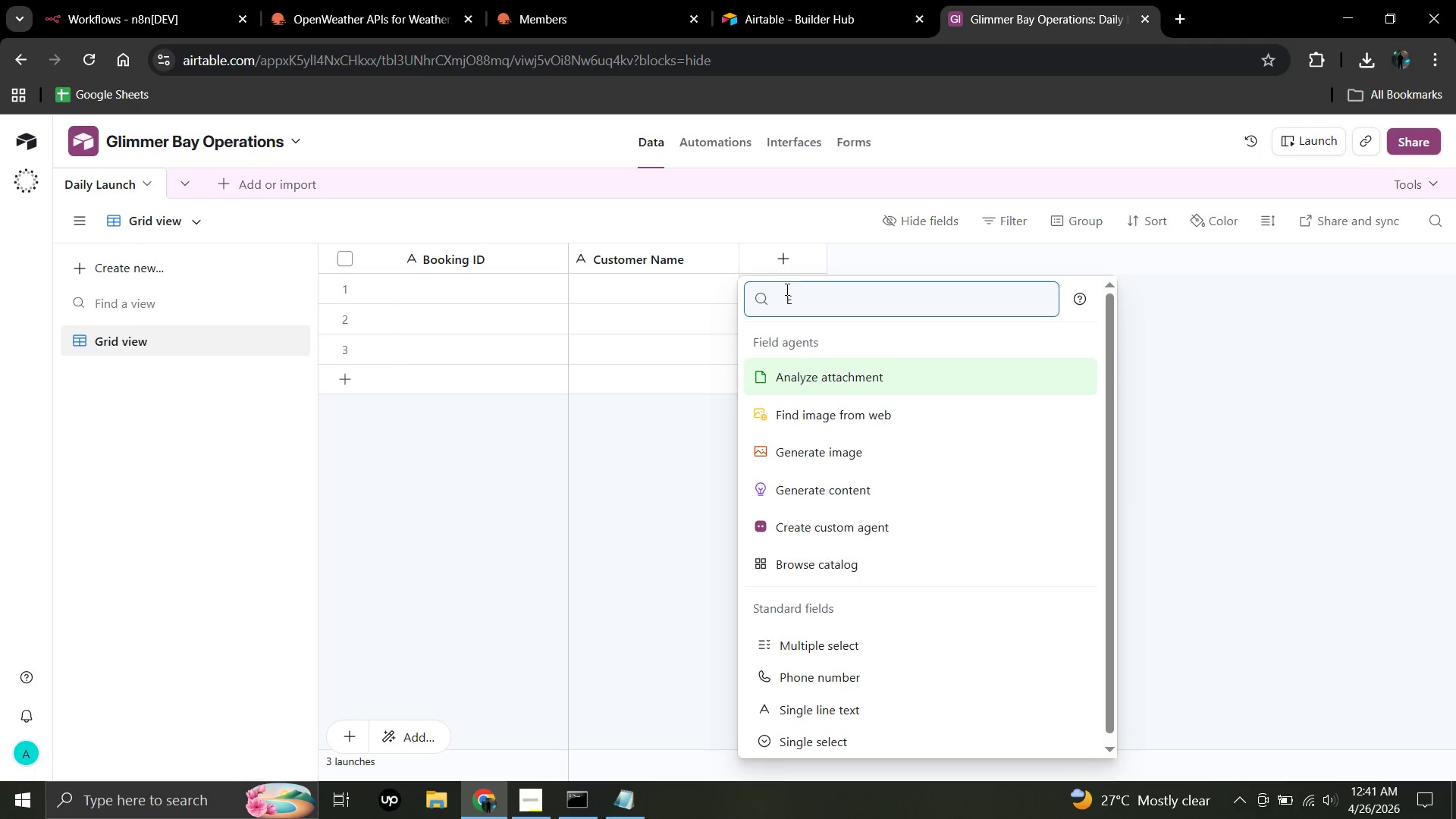 
key(Backspace)
 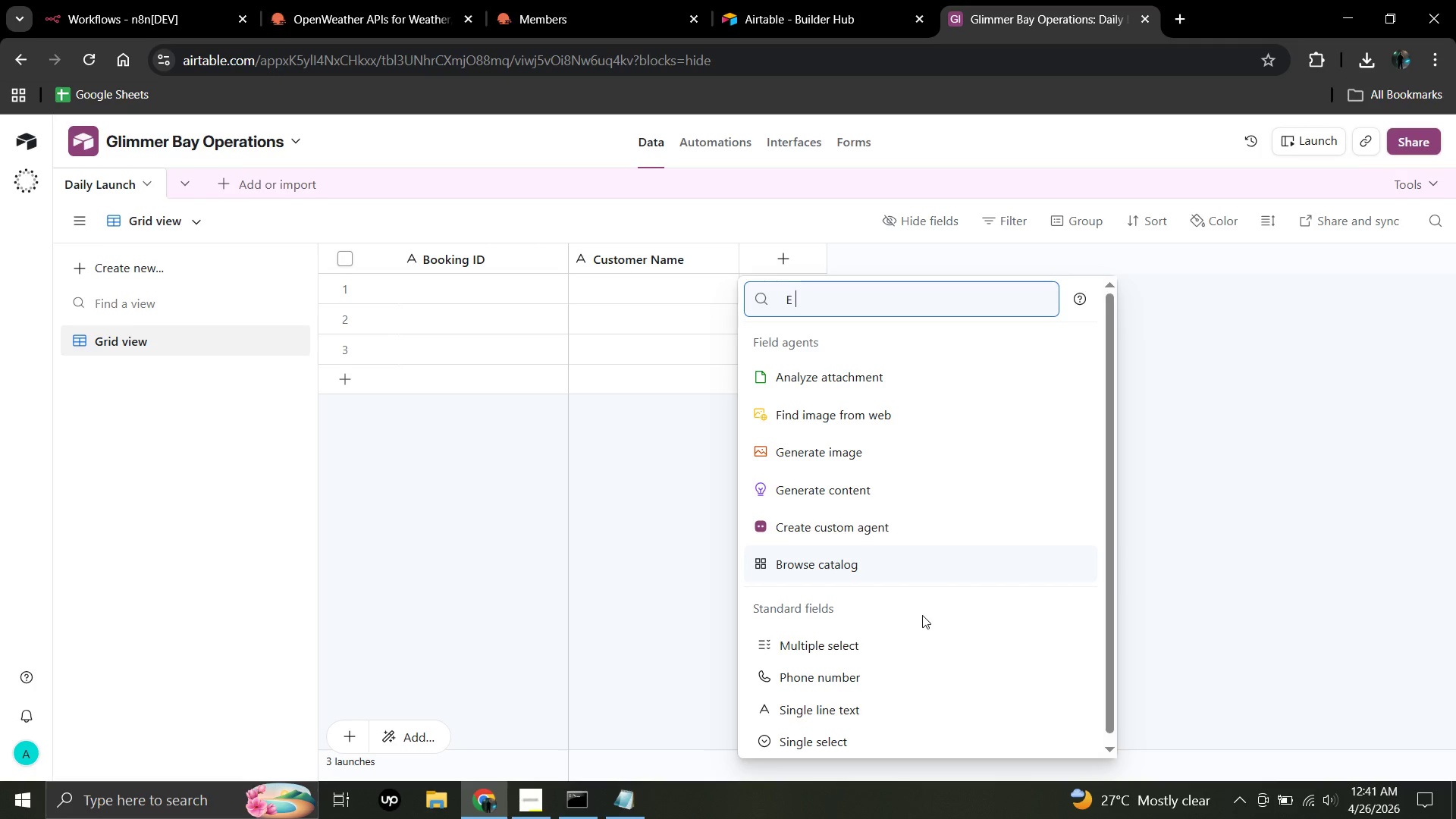 
scroll: coordinate [921, 614], scroll_direction: down, amount: 4.0
 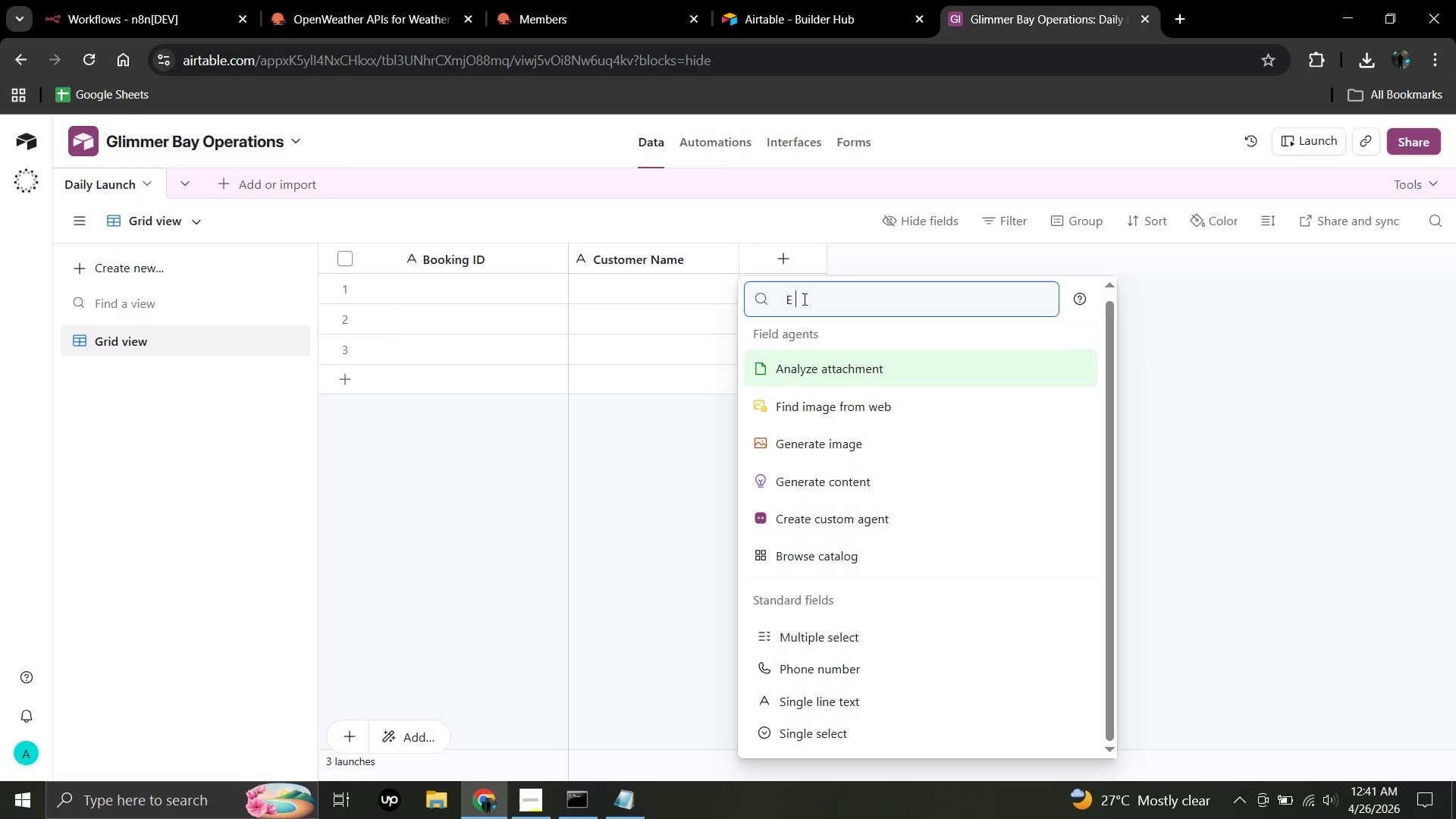 
wait(13.05)
 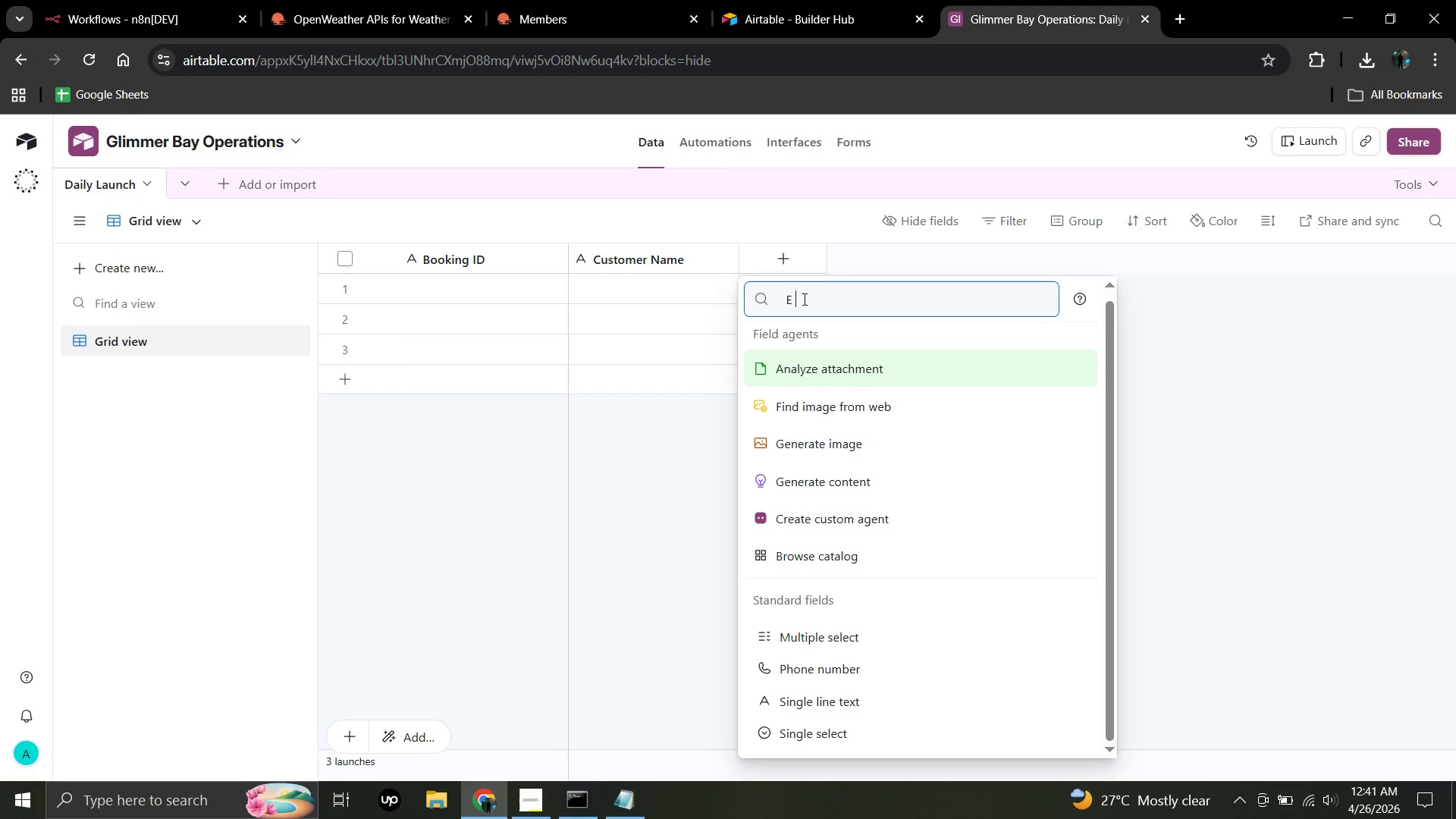 
key(Backspace)
 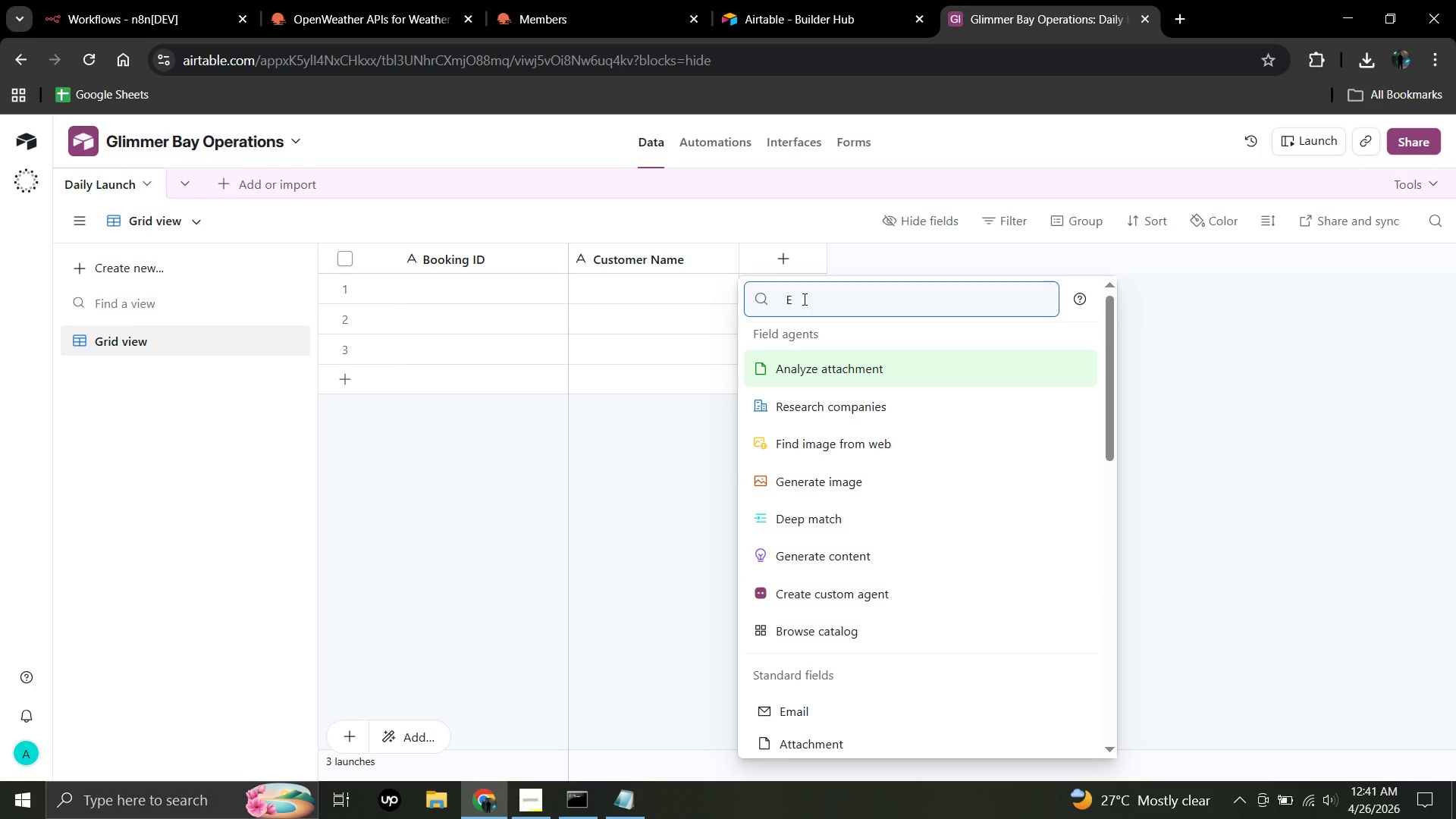 
key(Backspace)
 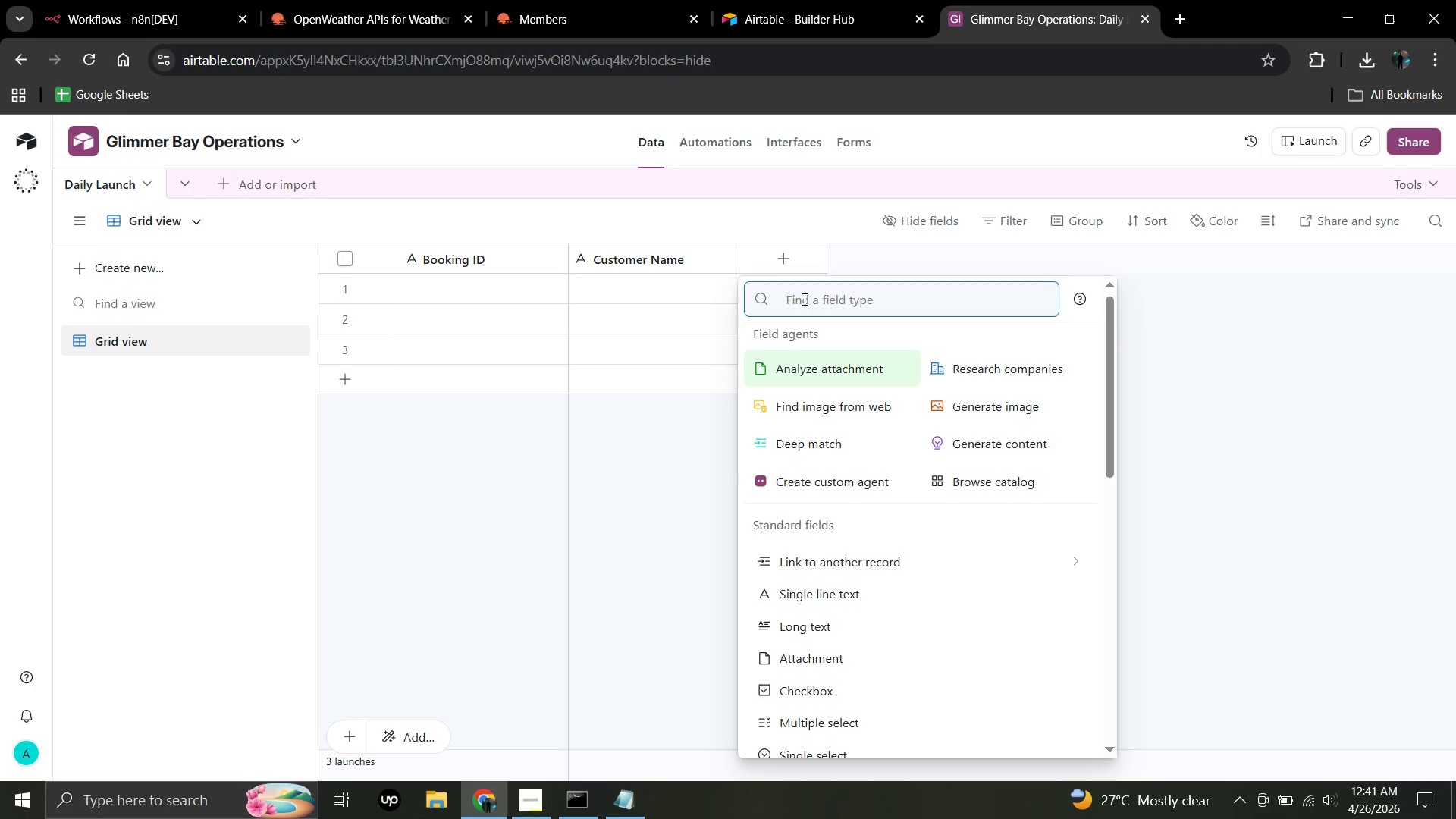 
type(Email)
 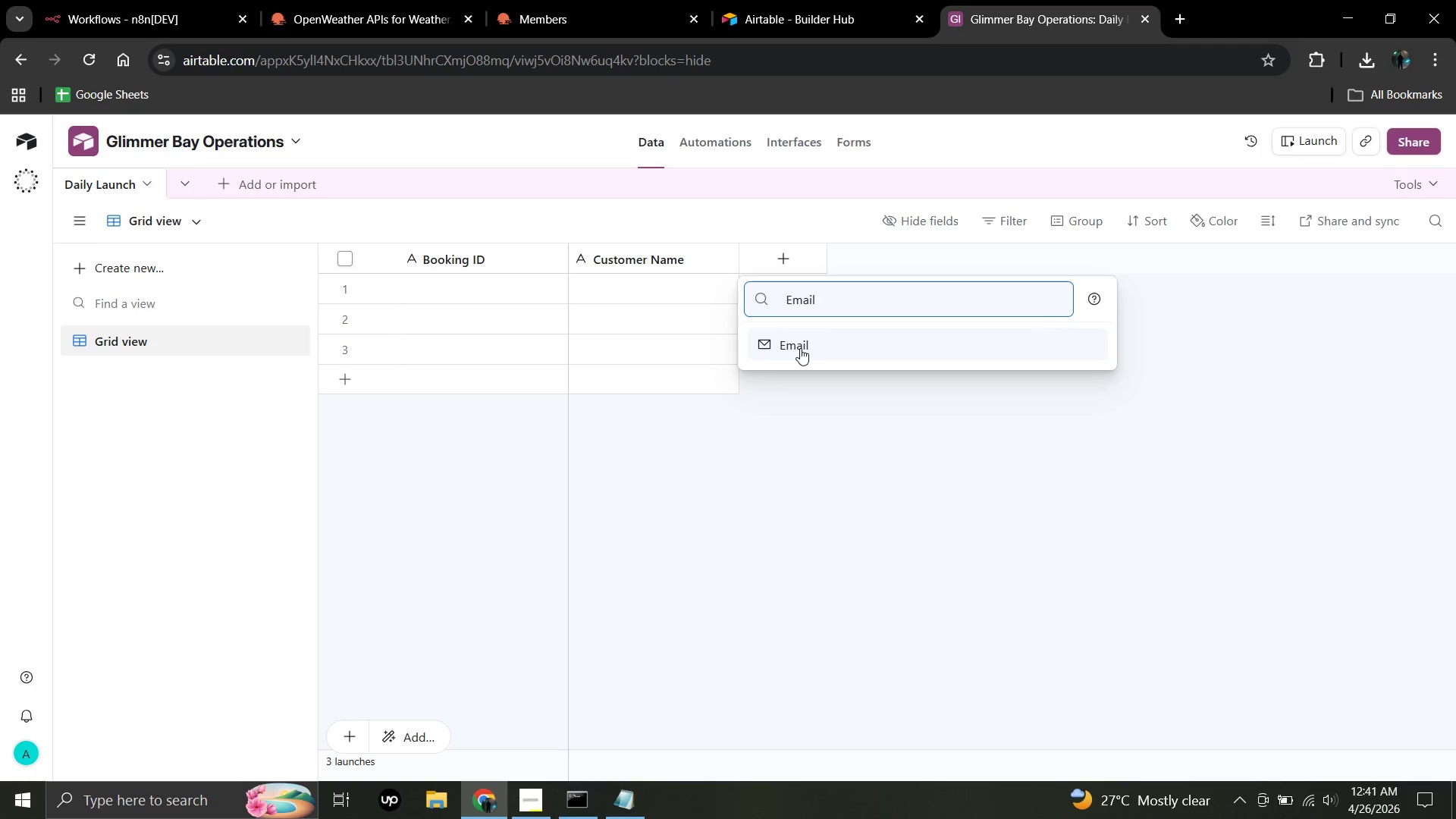 
left_click([800, 348])
 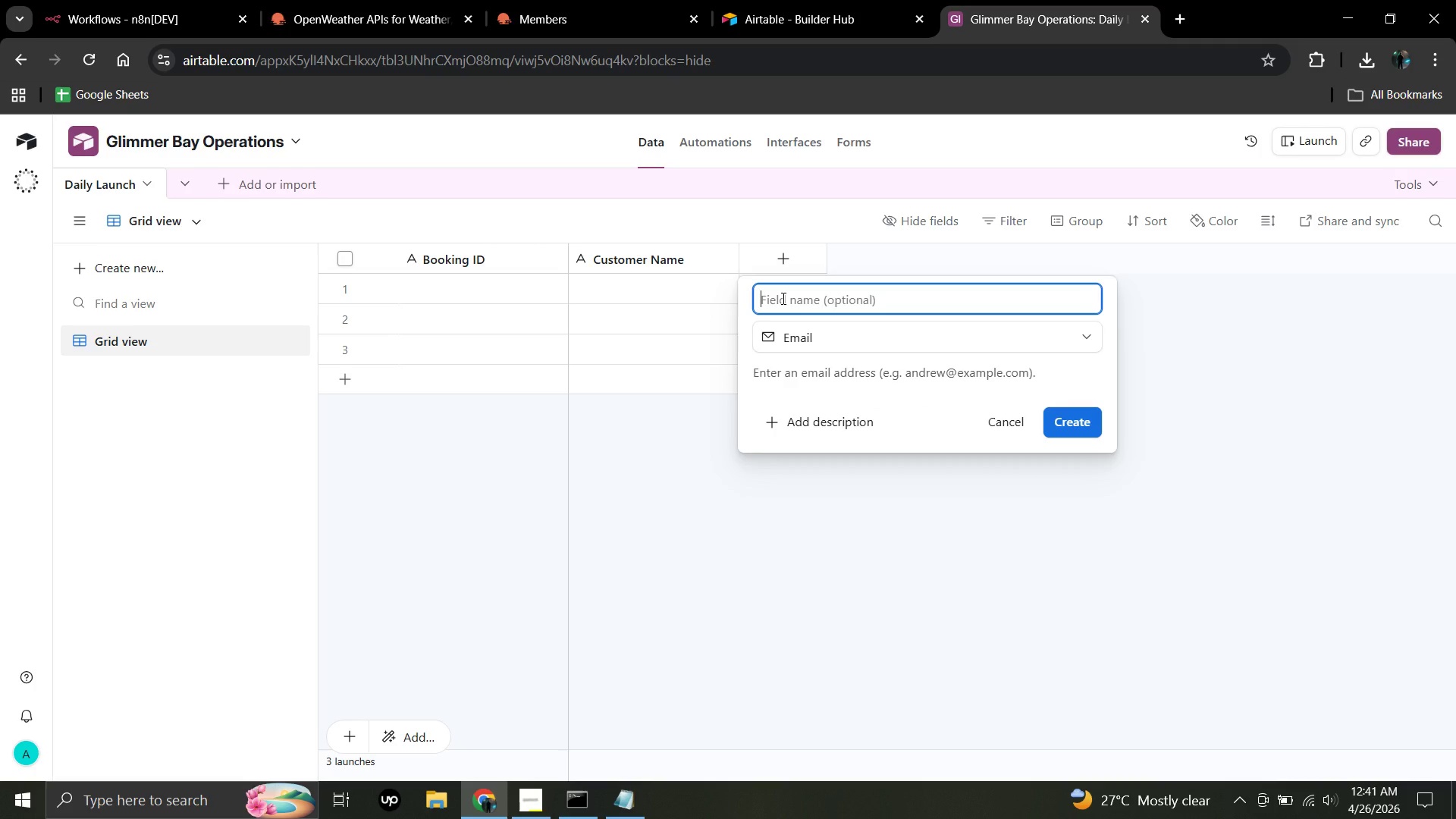 
left_click([782, 298])
 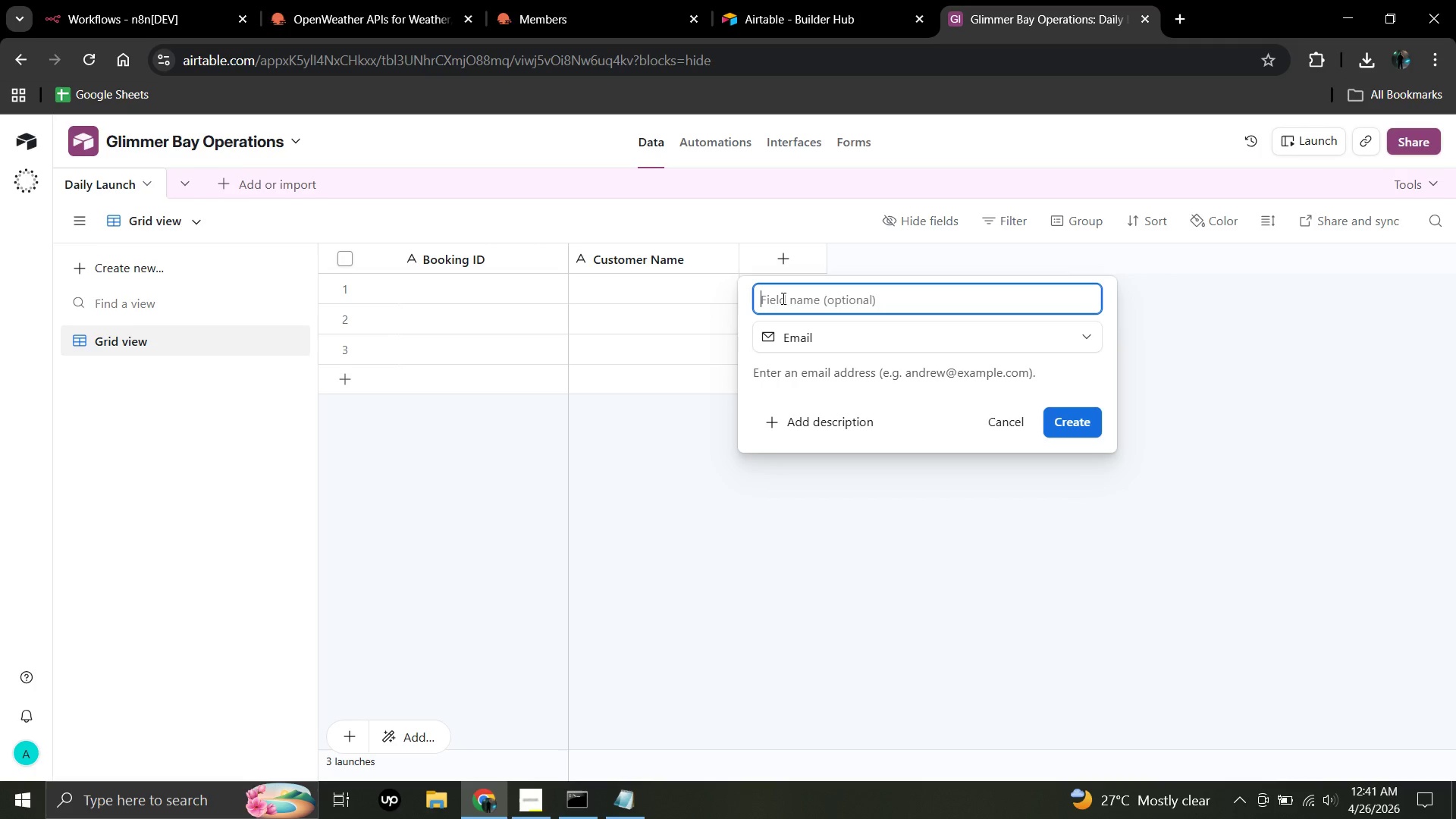 
type(Email)
 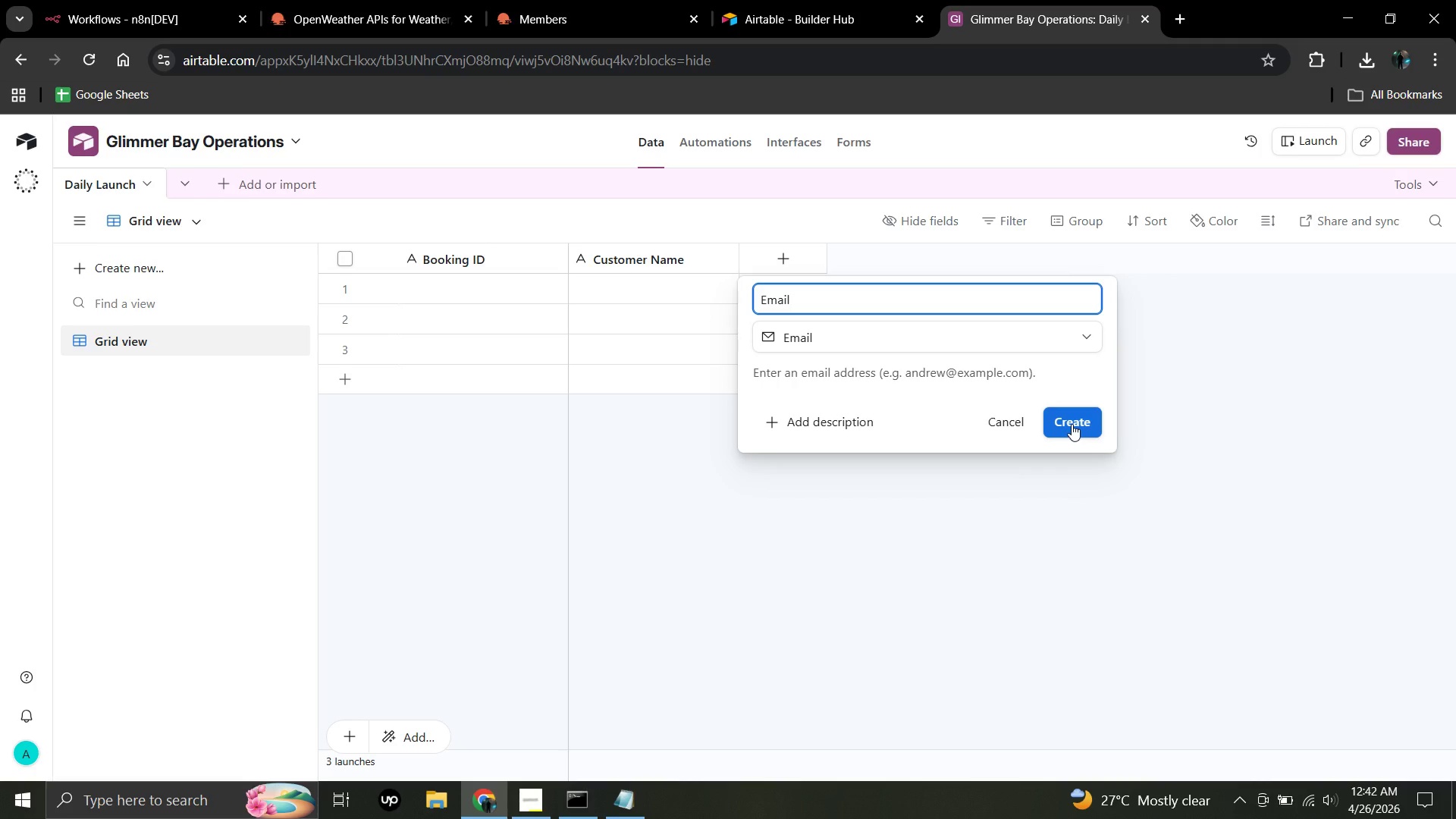 
left_click([1072, 424])
 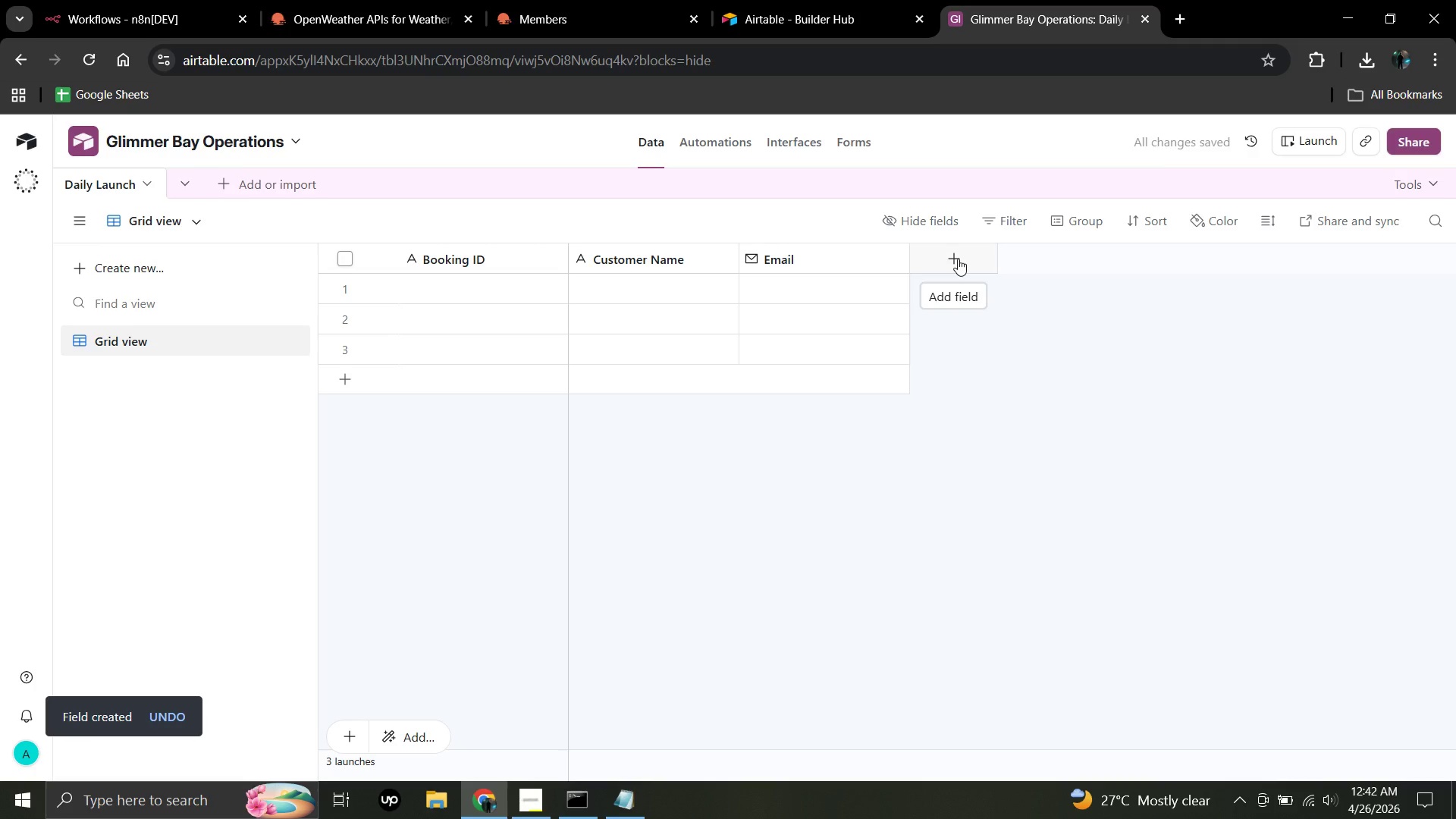 
wait(6.56)
 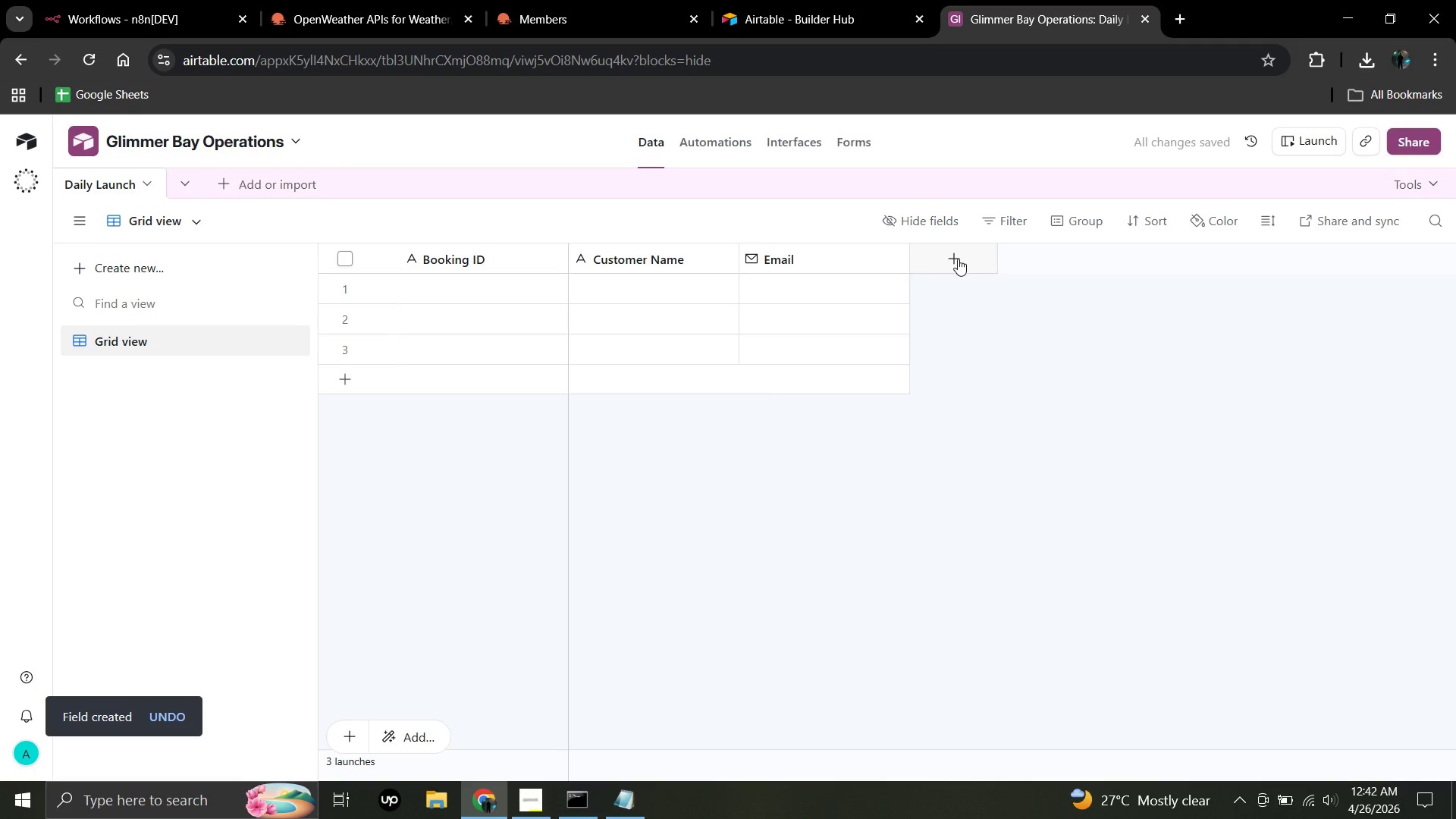 
double_click([958, 259])
 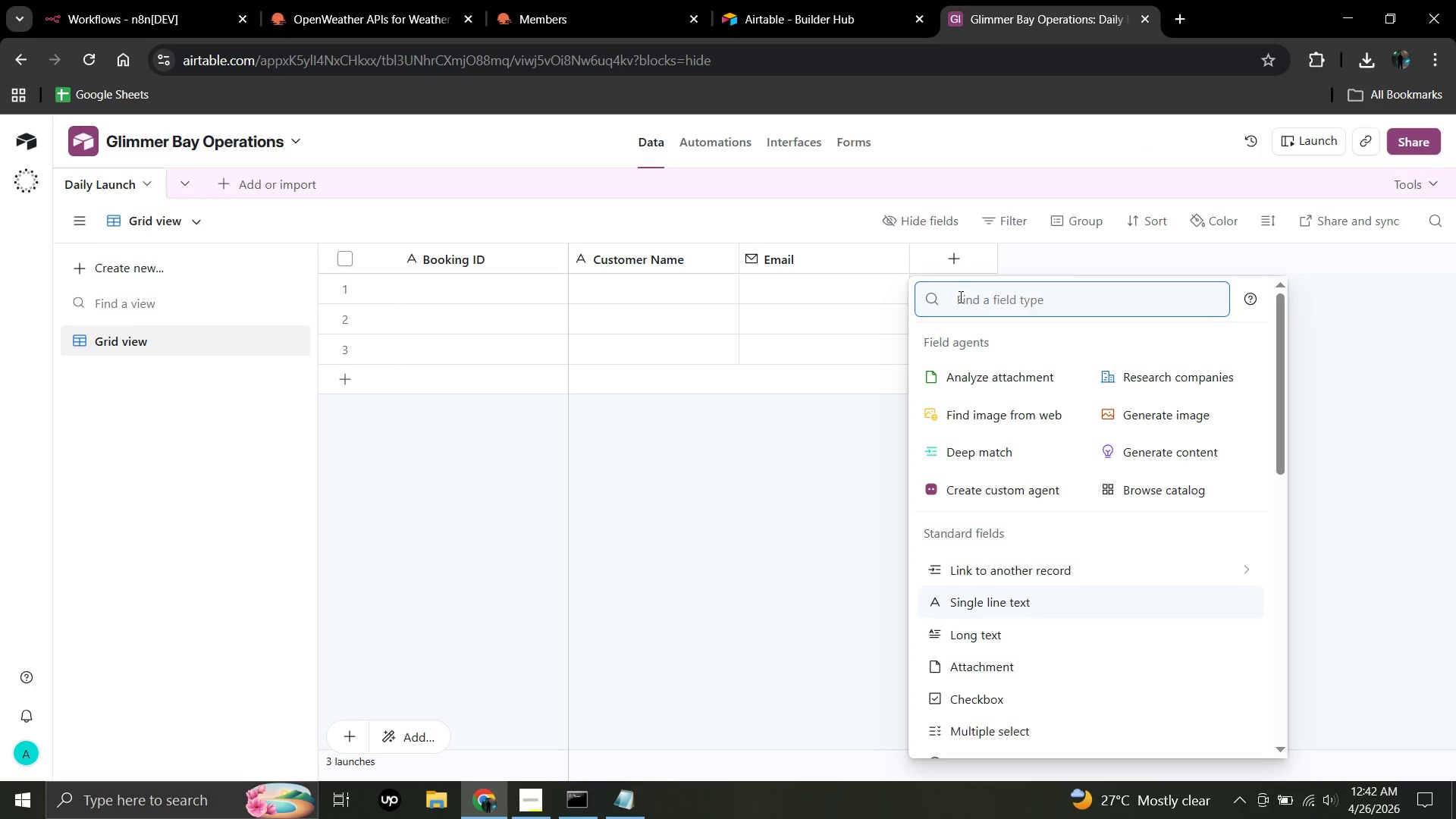 
wait(6.58)
 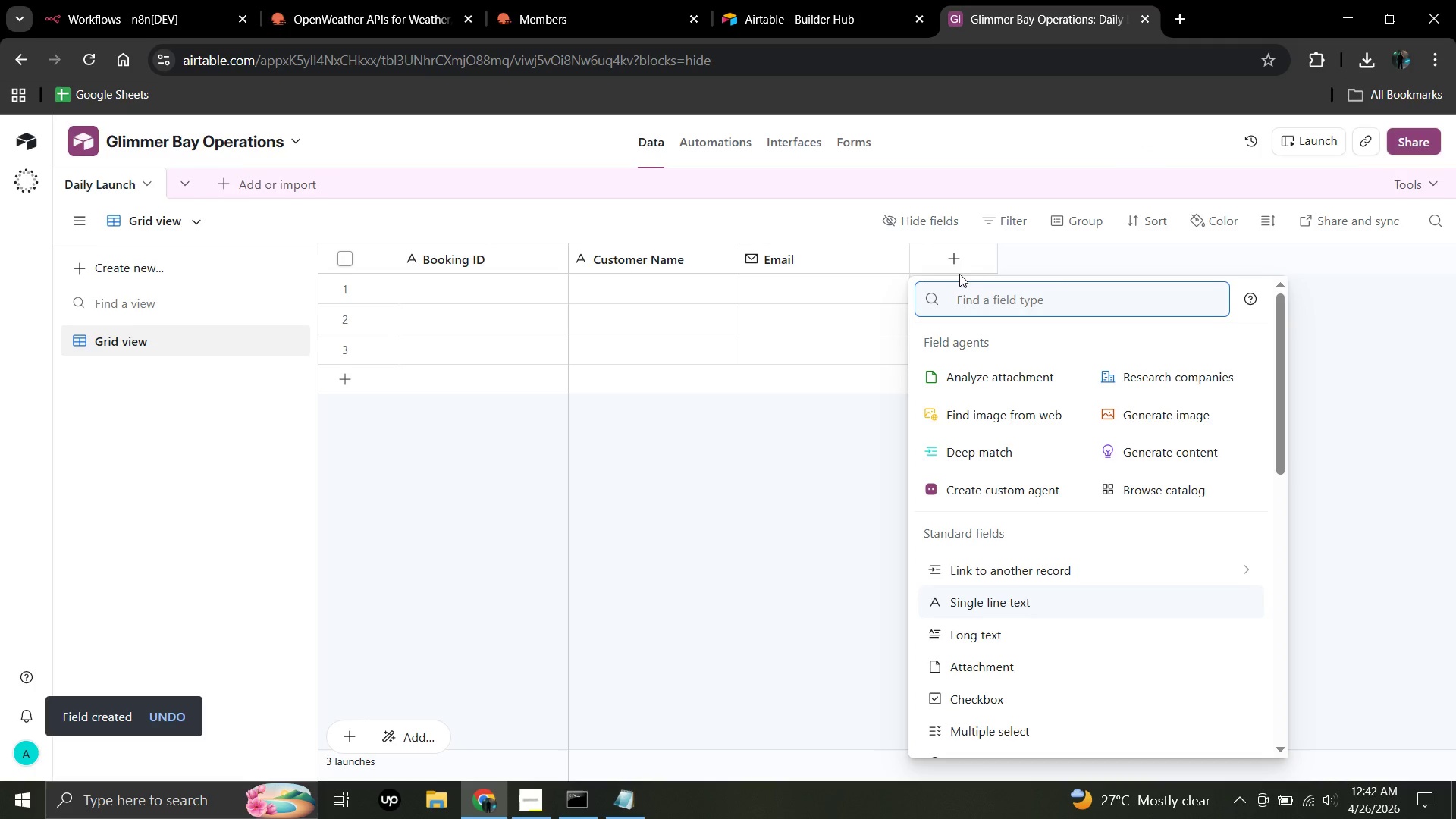 
type(phone)
 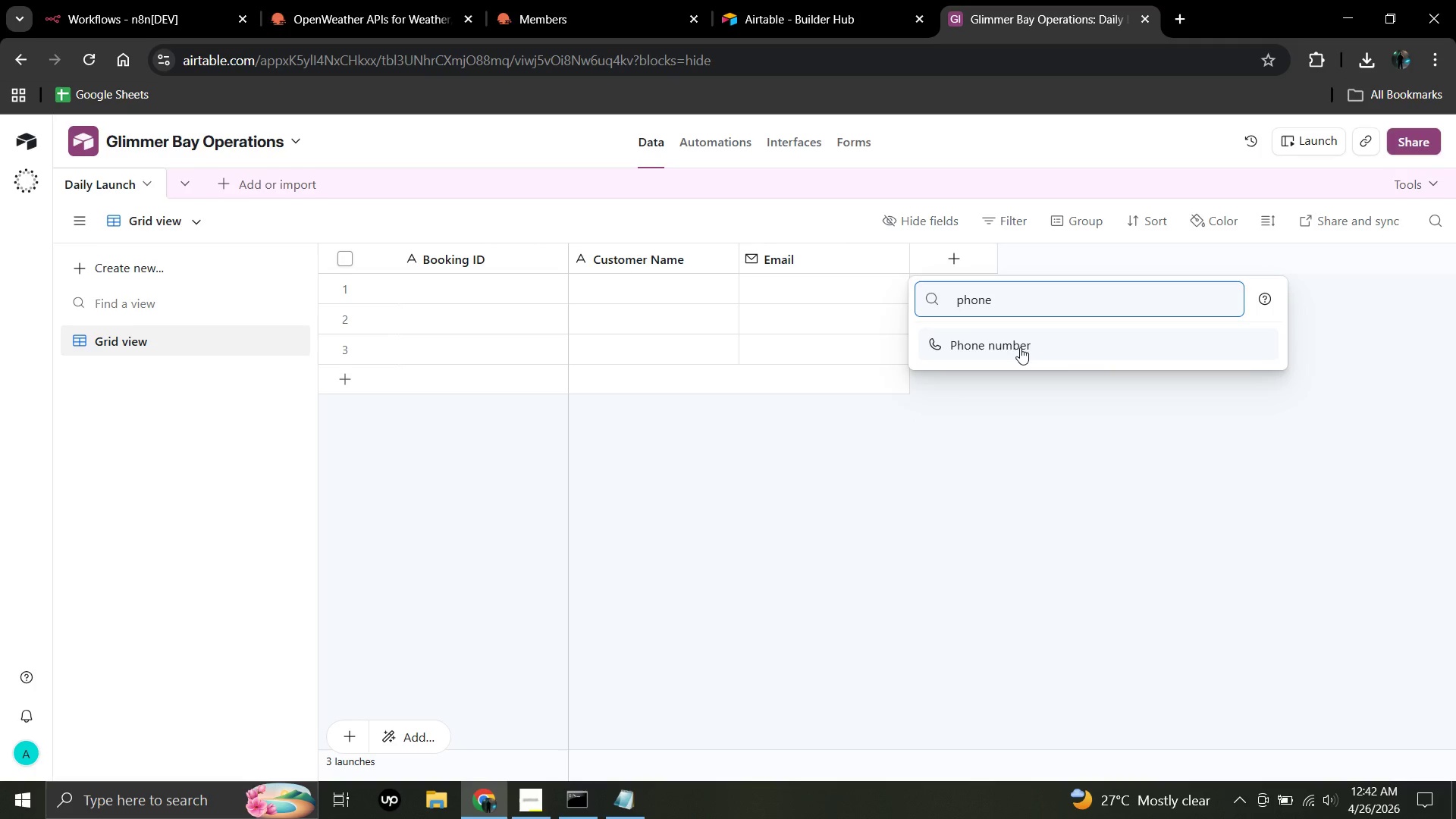 
left_click([1020, 347])
 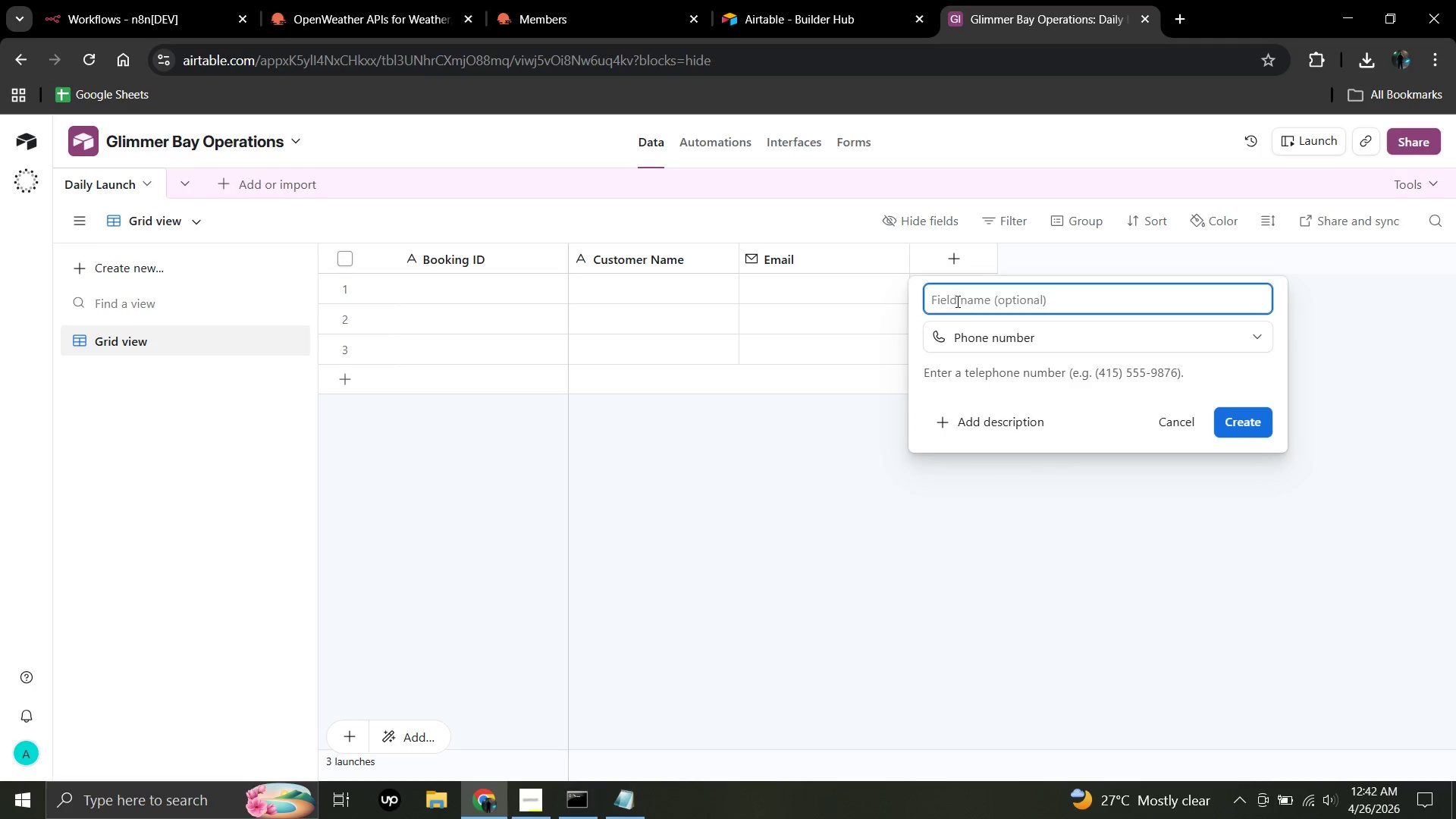 
left_click([953, 301])
 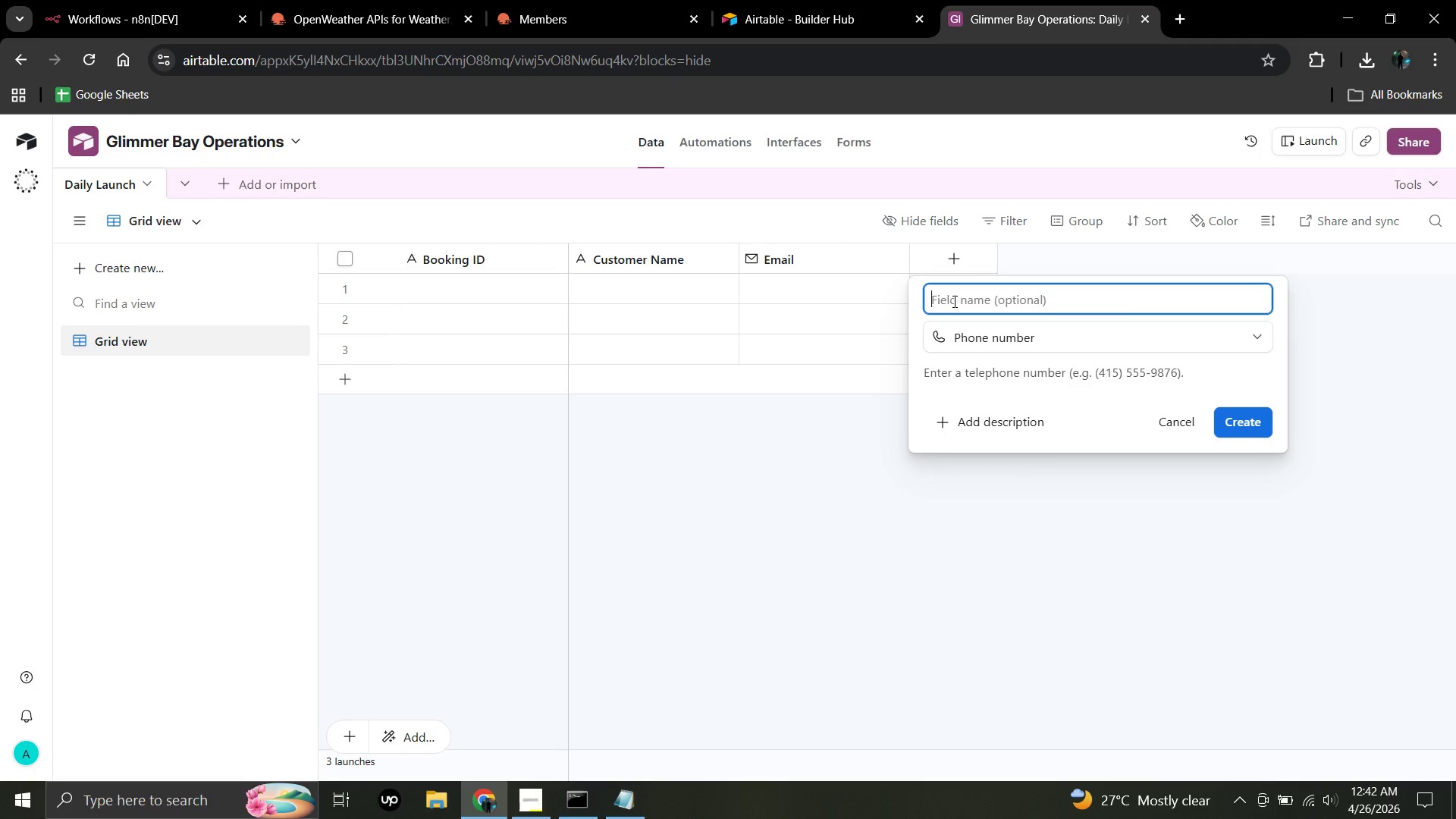 
type(Phone)
 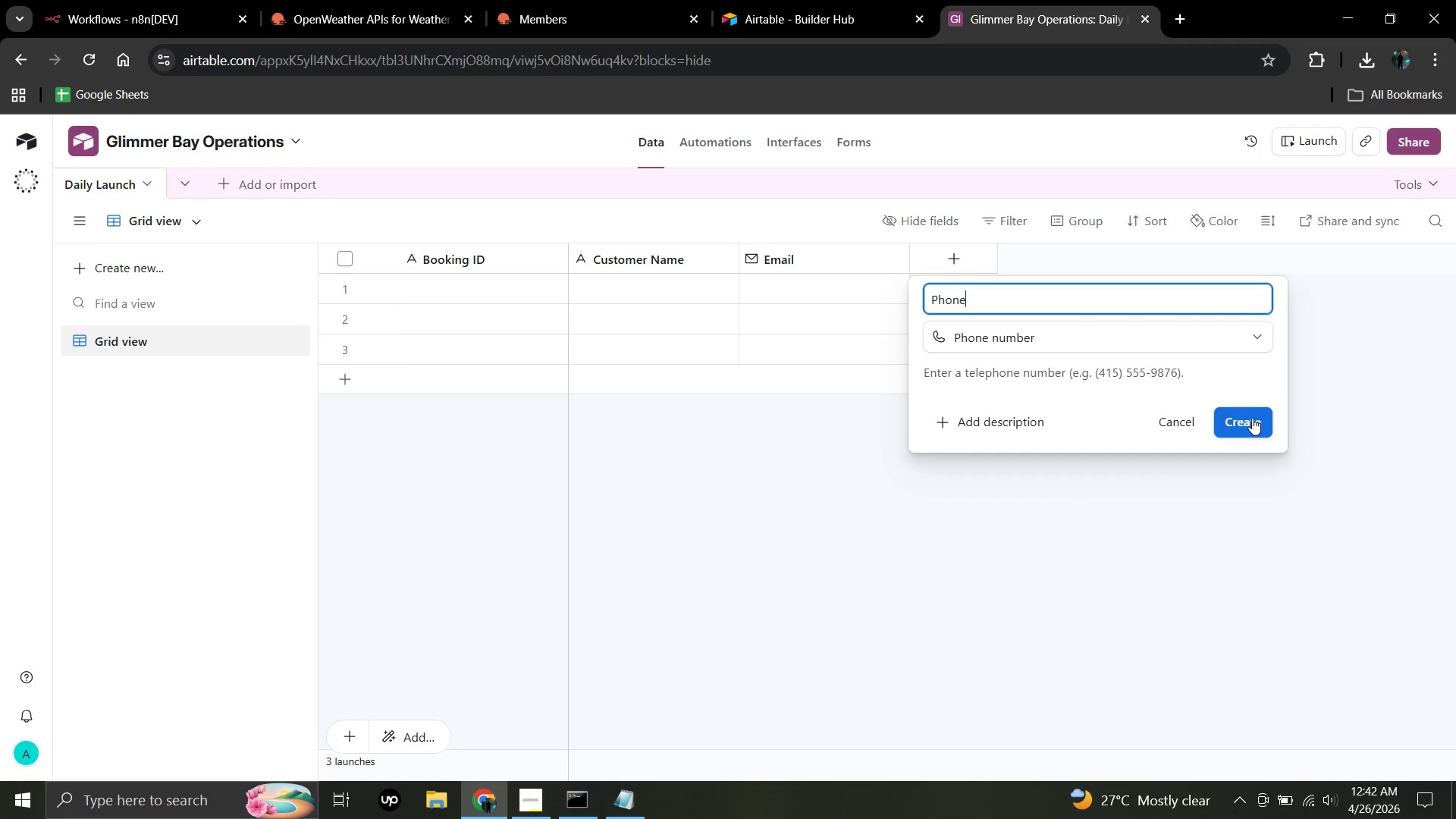 
left_click([1251, 419])
 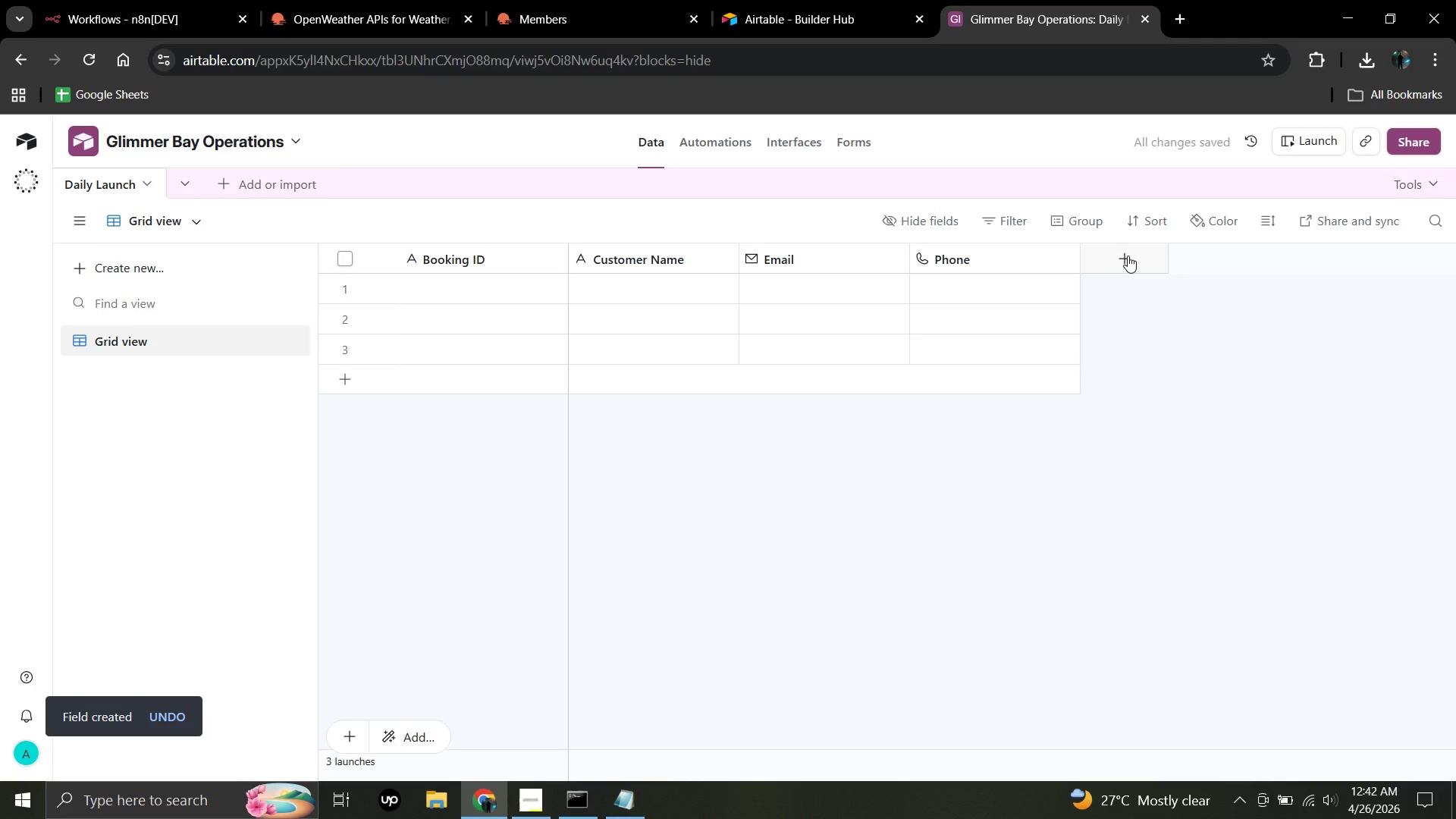 
double_click([1128, 256])
 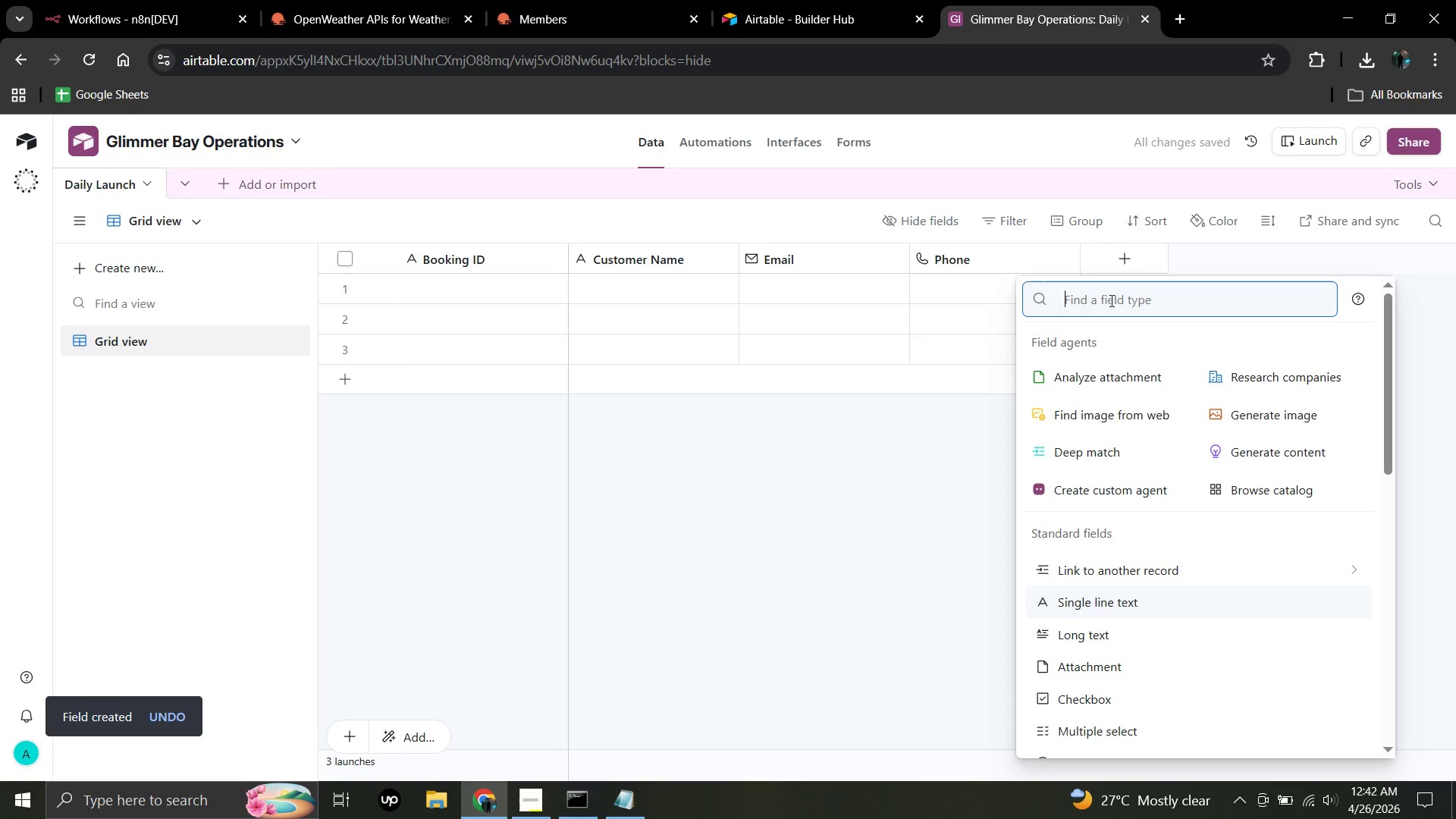 
left_click([1110, 300])
 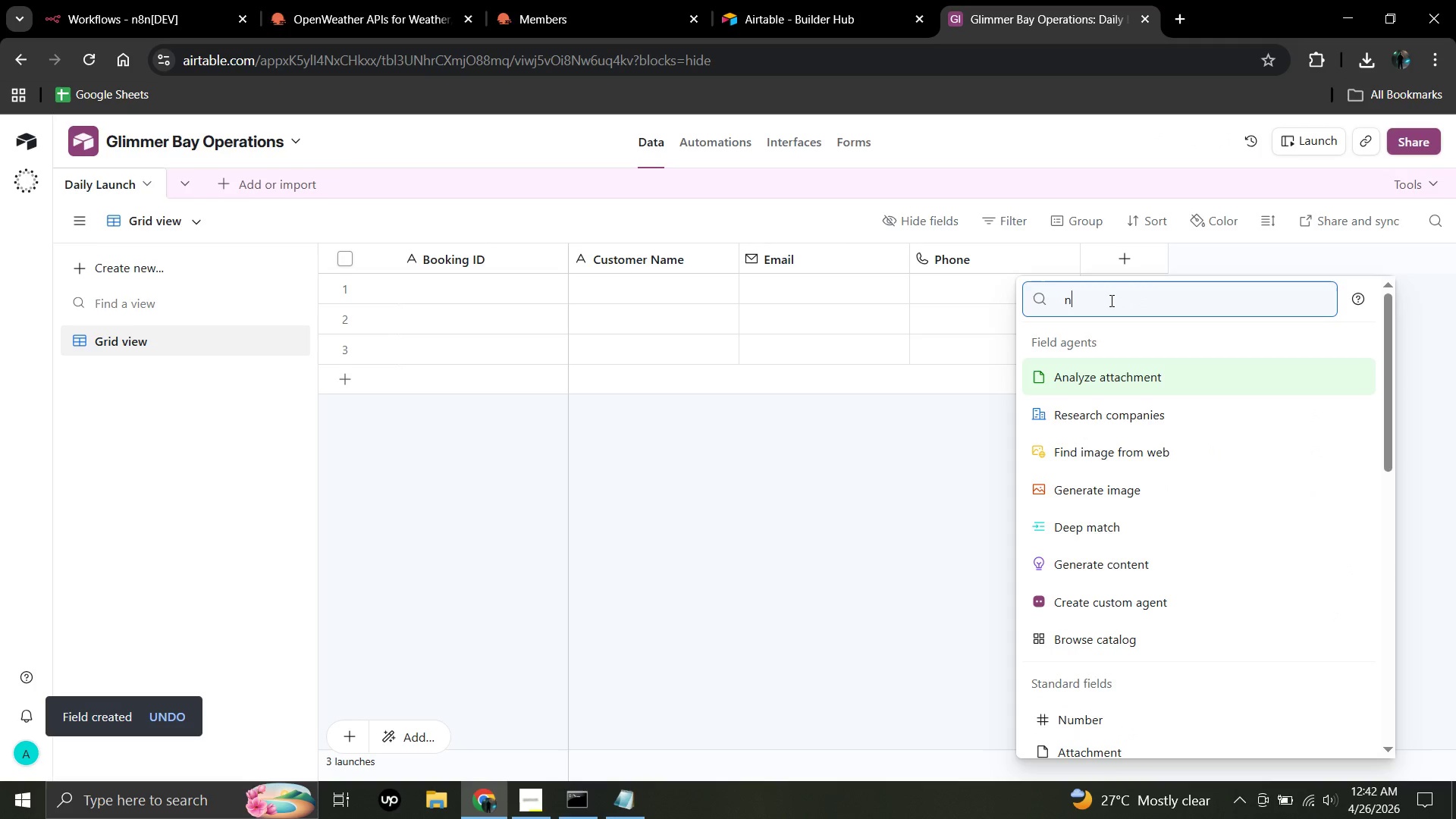 
type(num)
 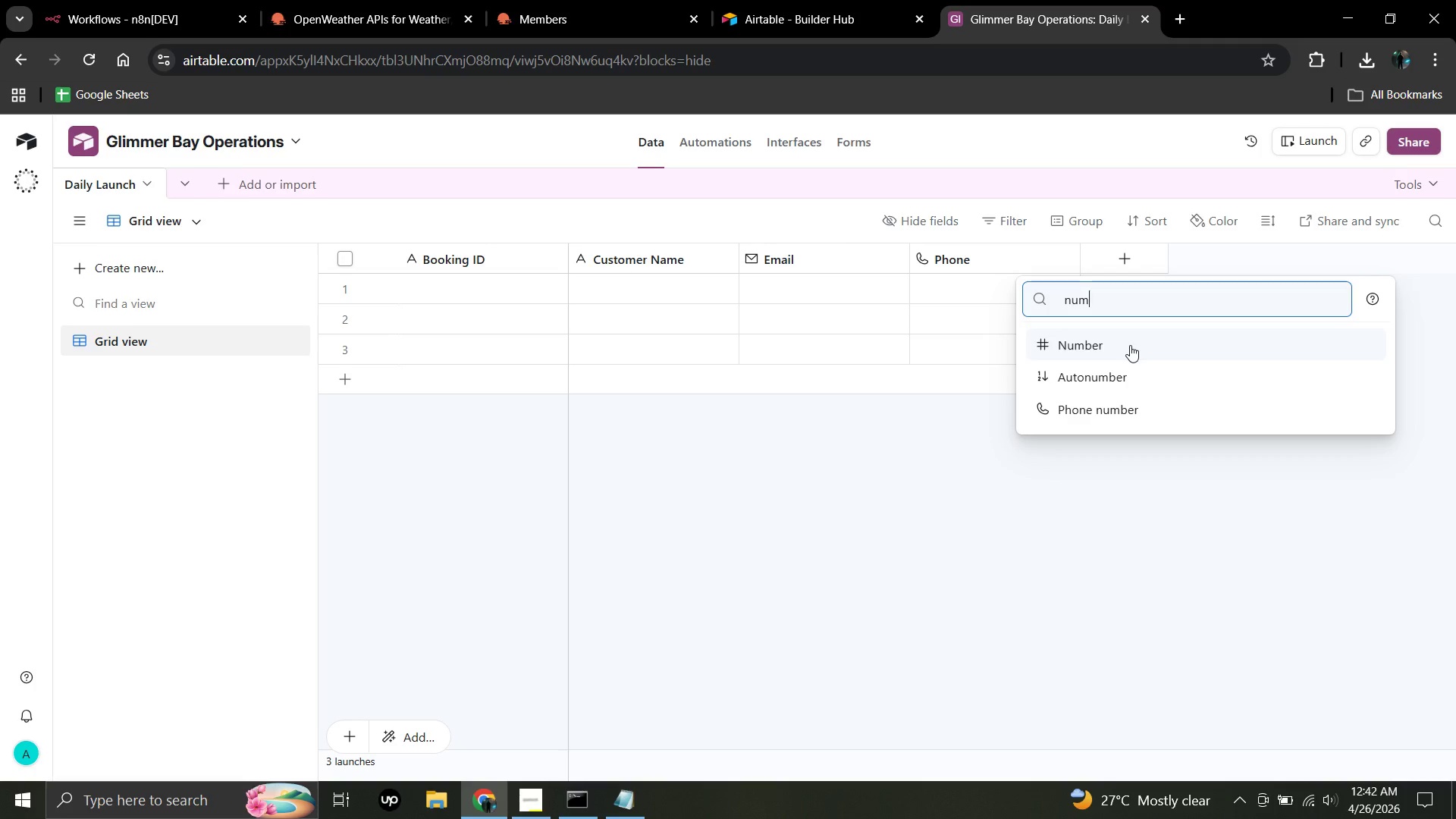 
left_click([1130, 345])
 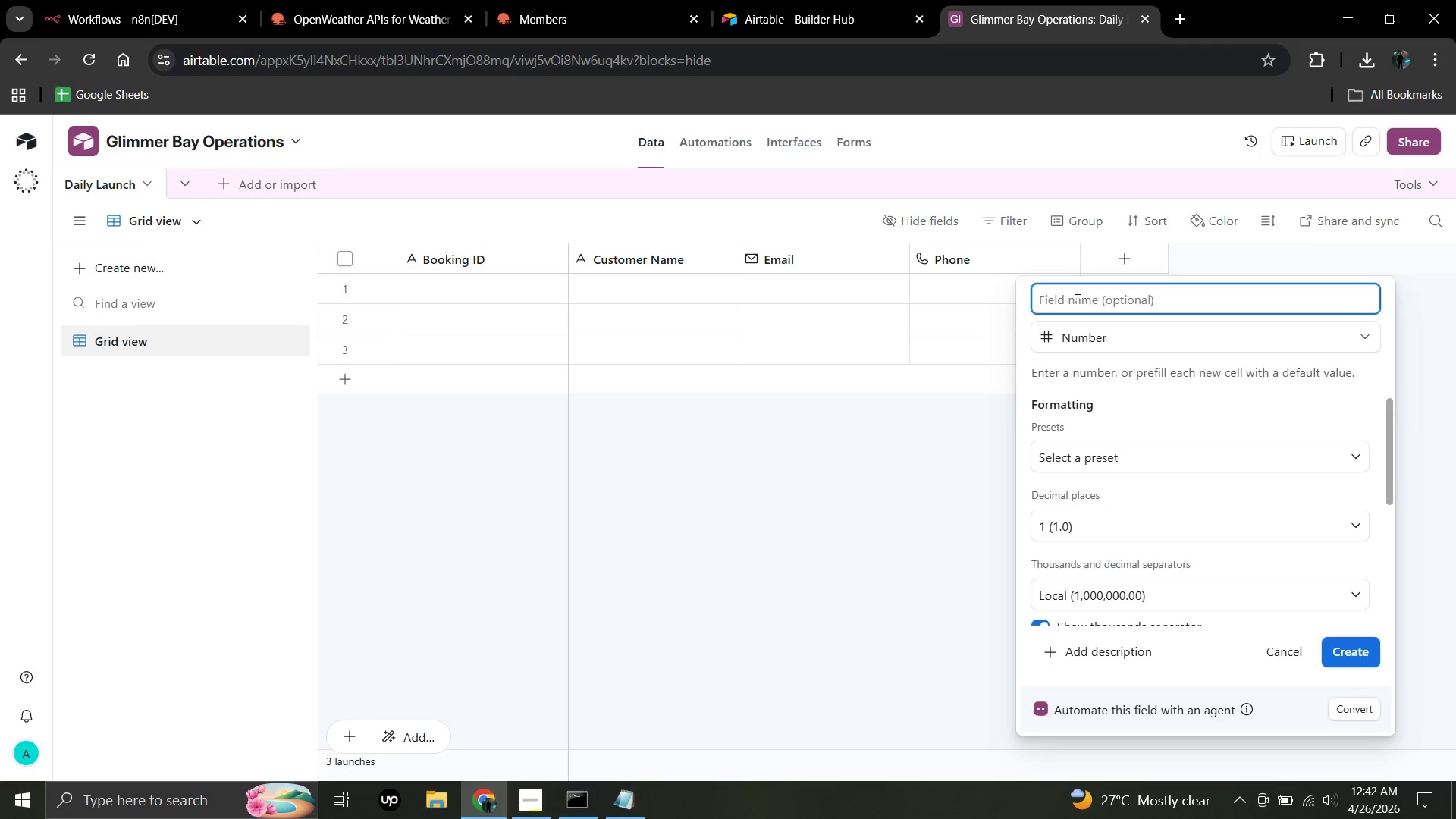 
left_click([1076, 300])
 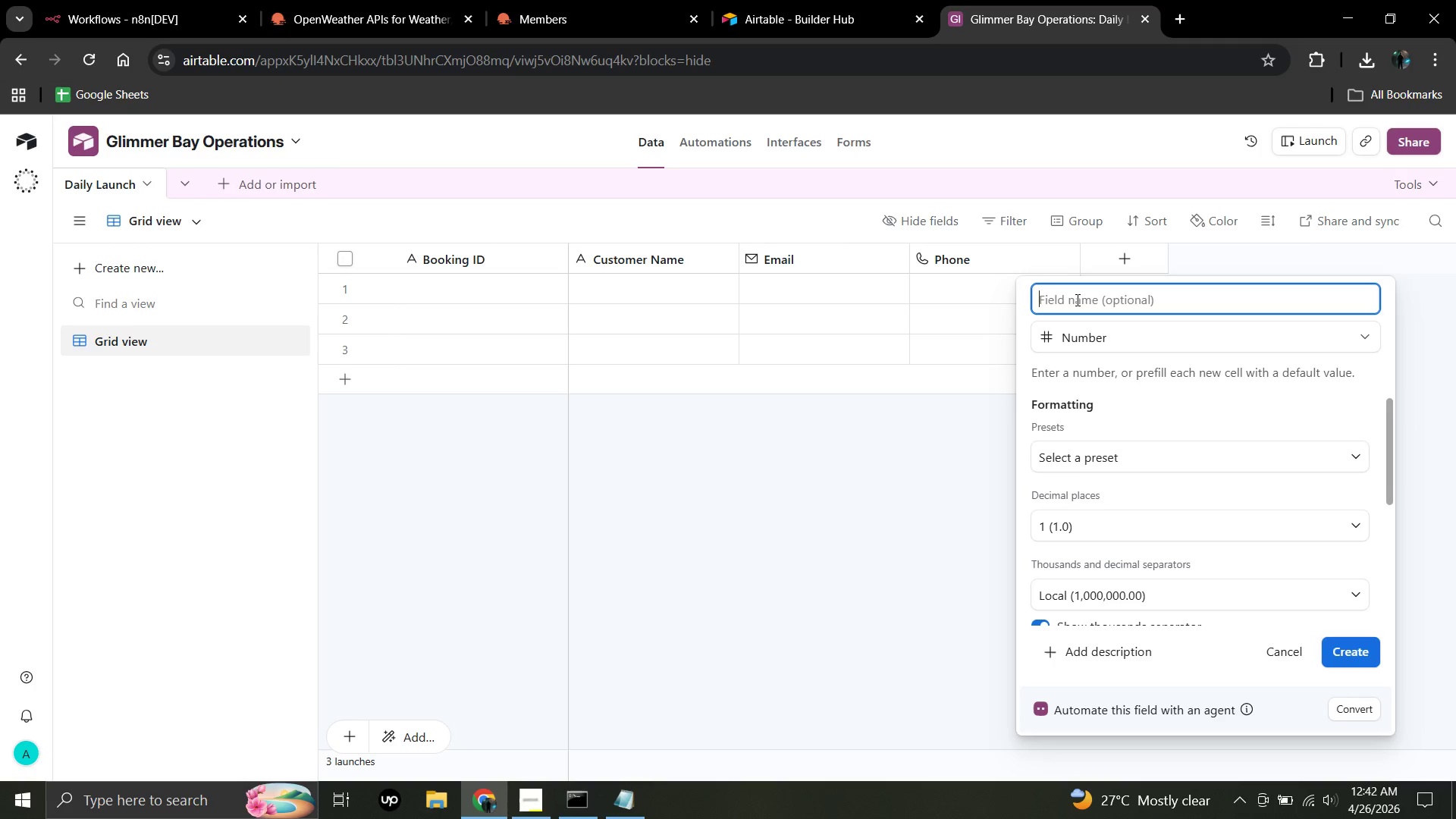 
type(Participant Count)
 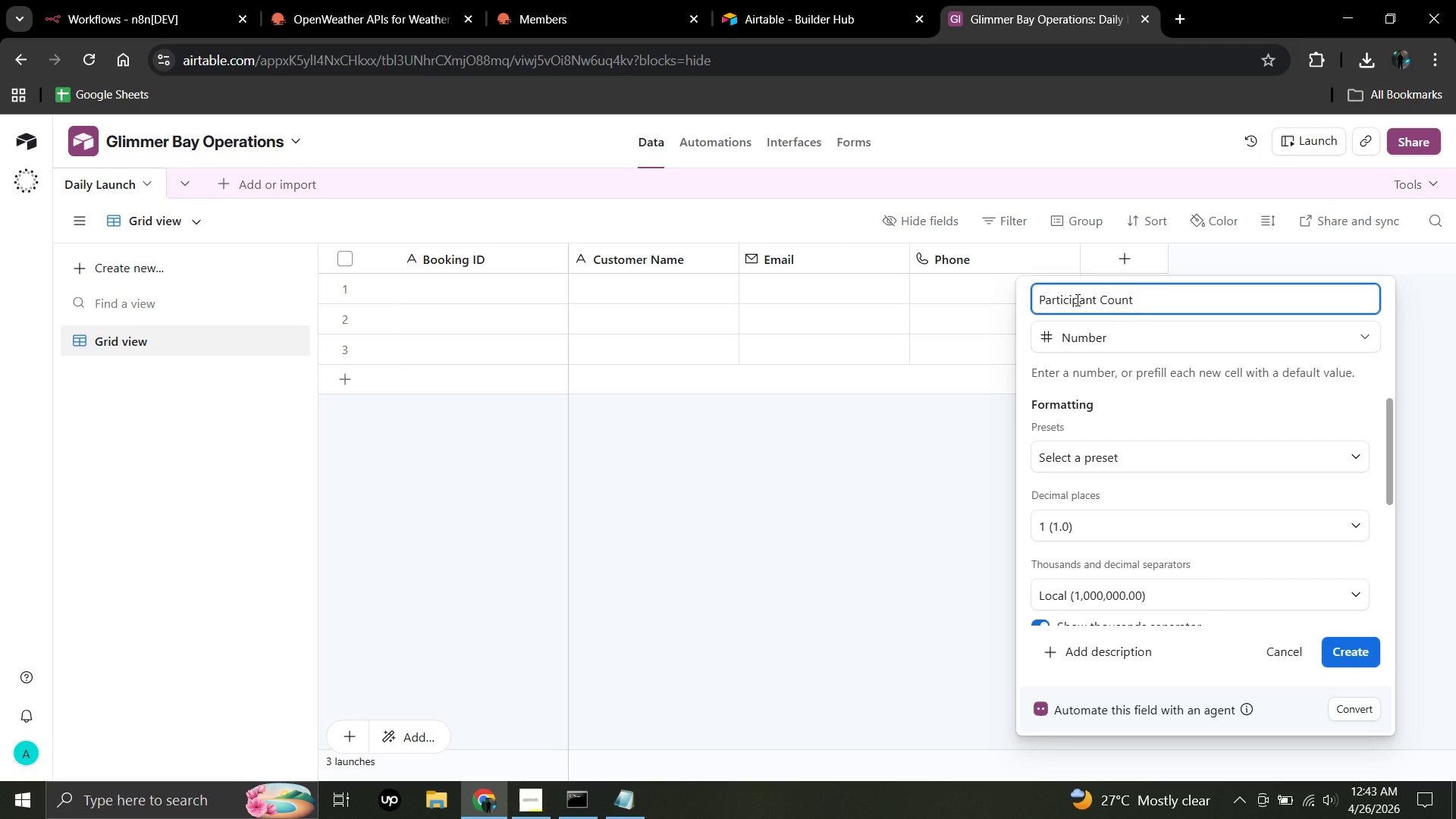 
wait(15.05)
 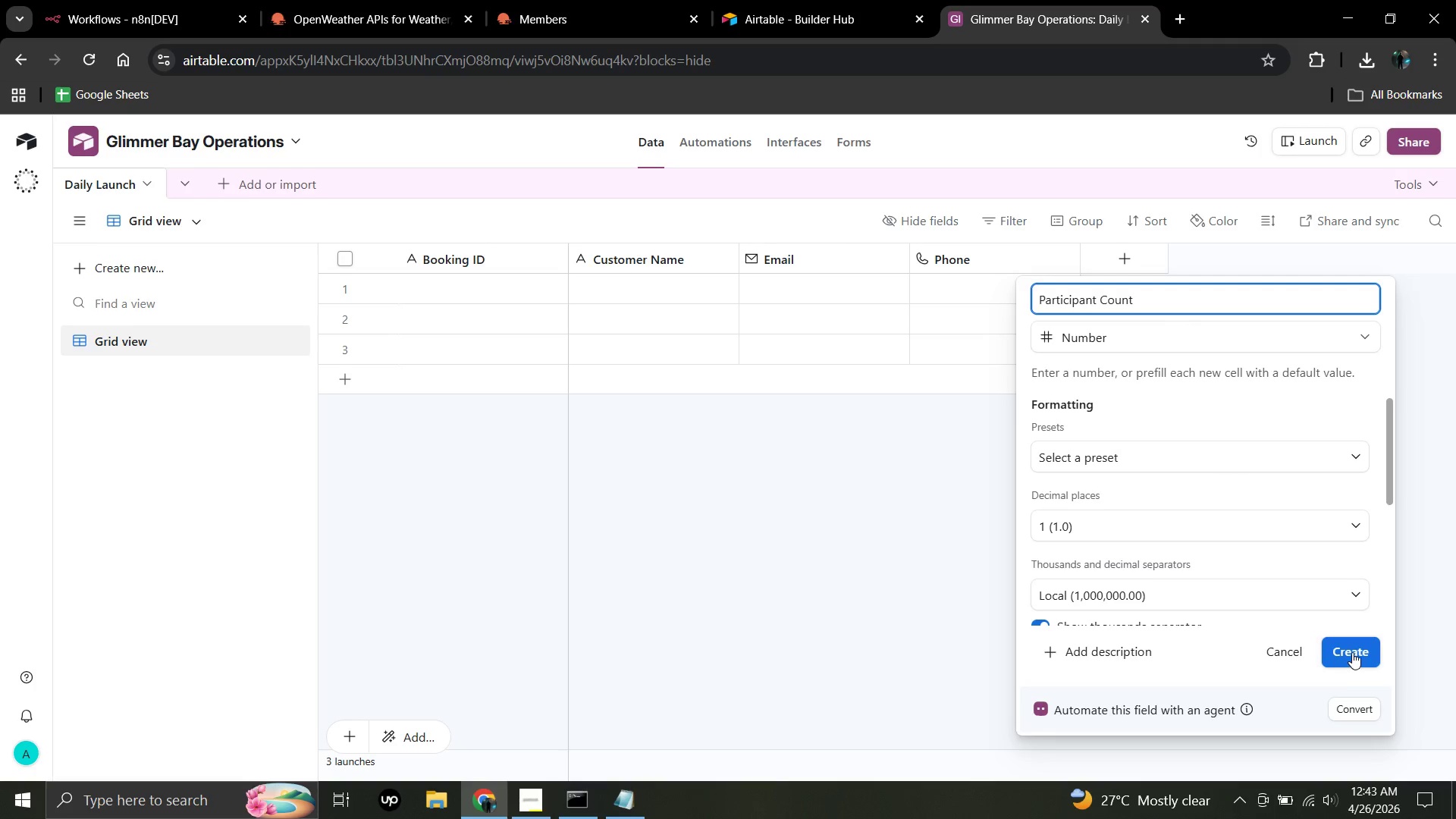 
left_click([1355, 652])
 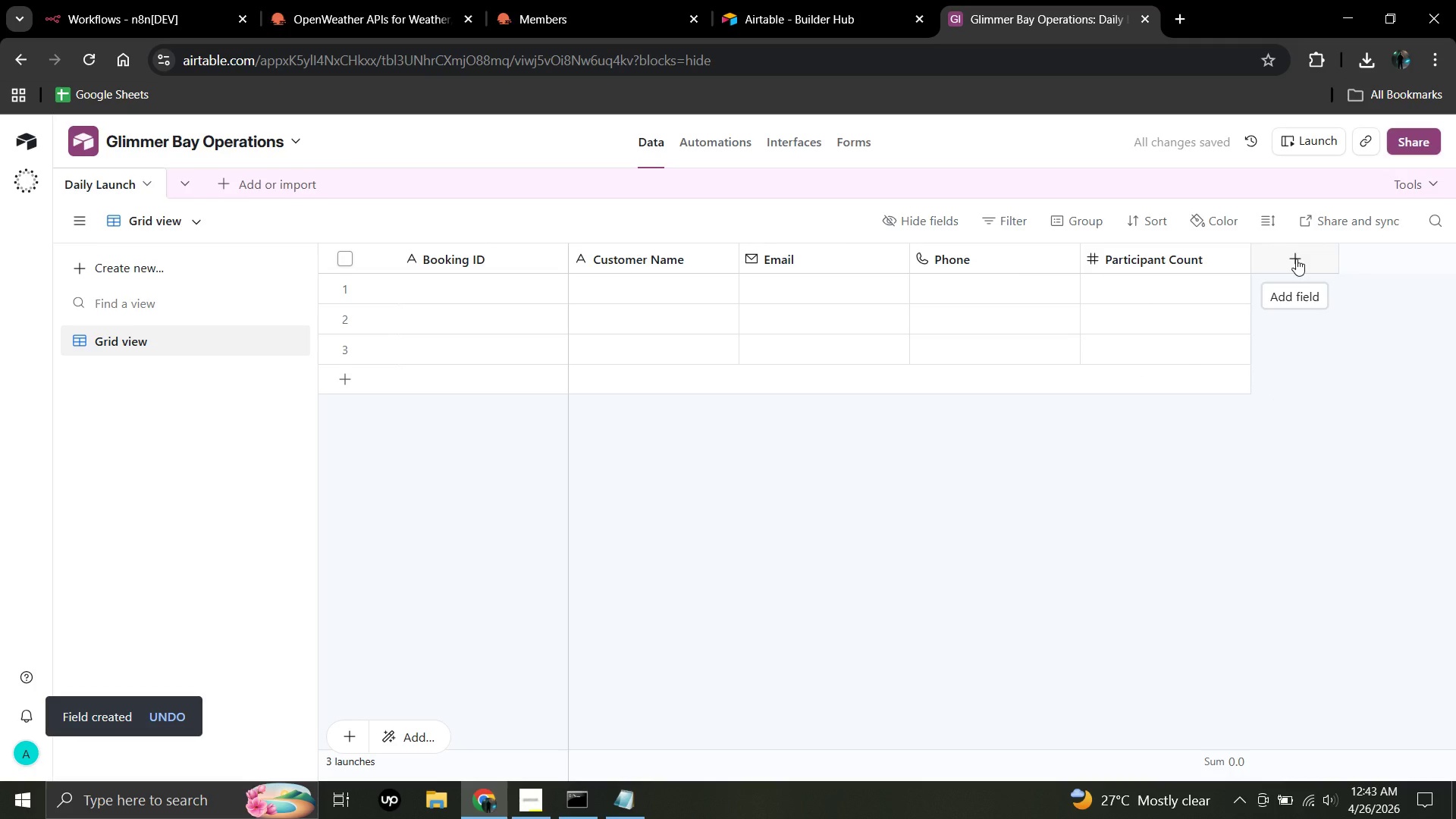 
wait(6.7)
 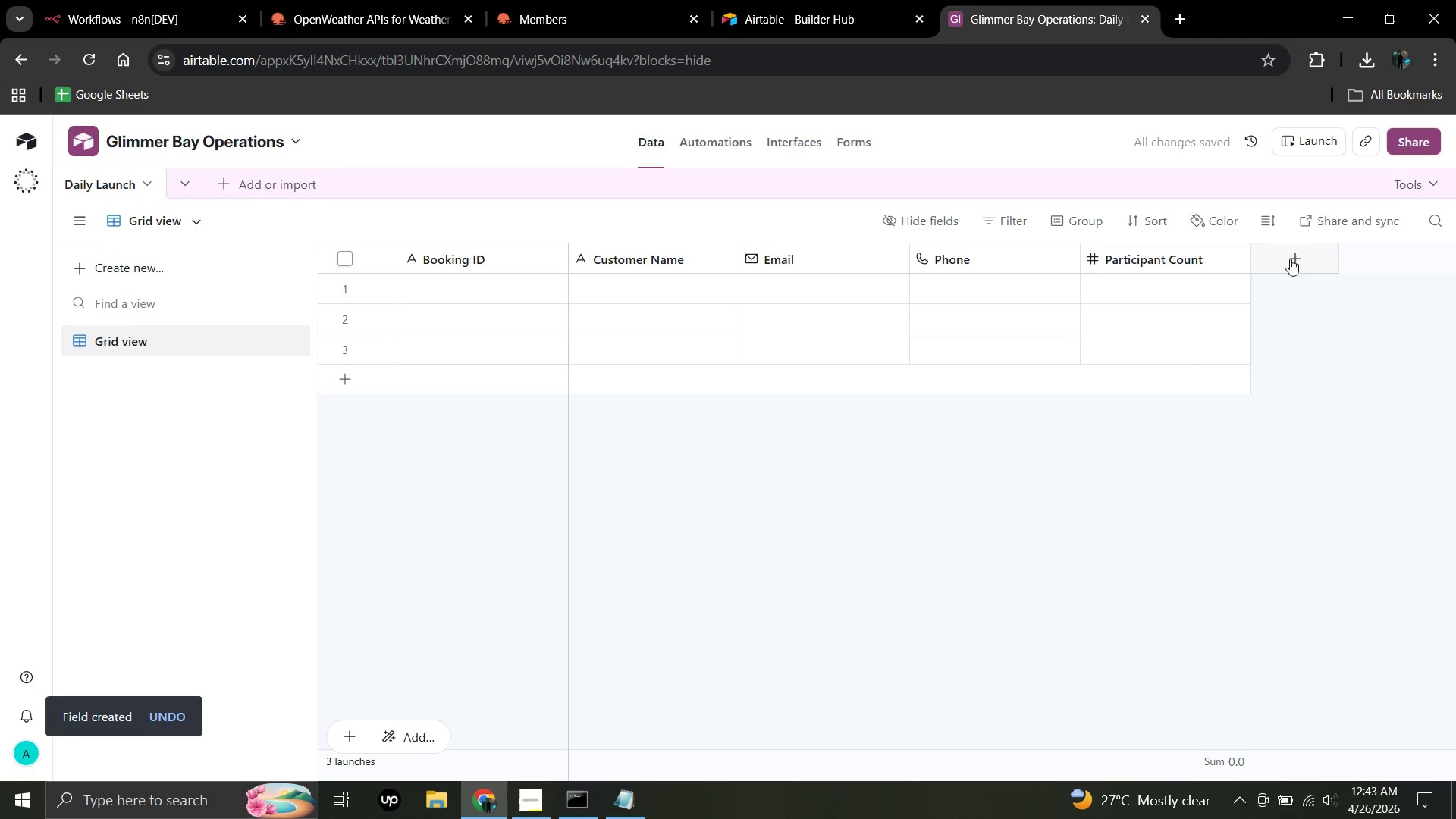 
left_click([1296, 259])
 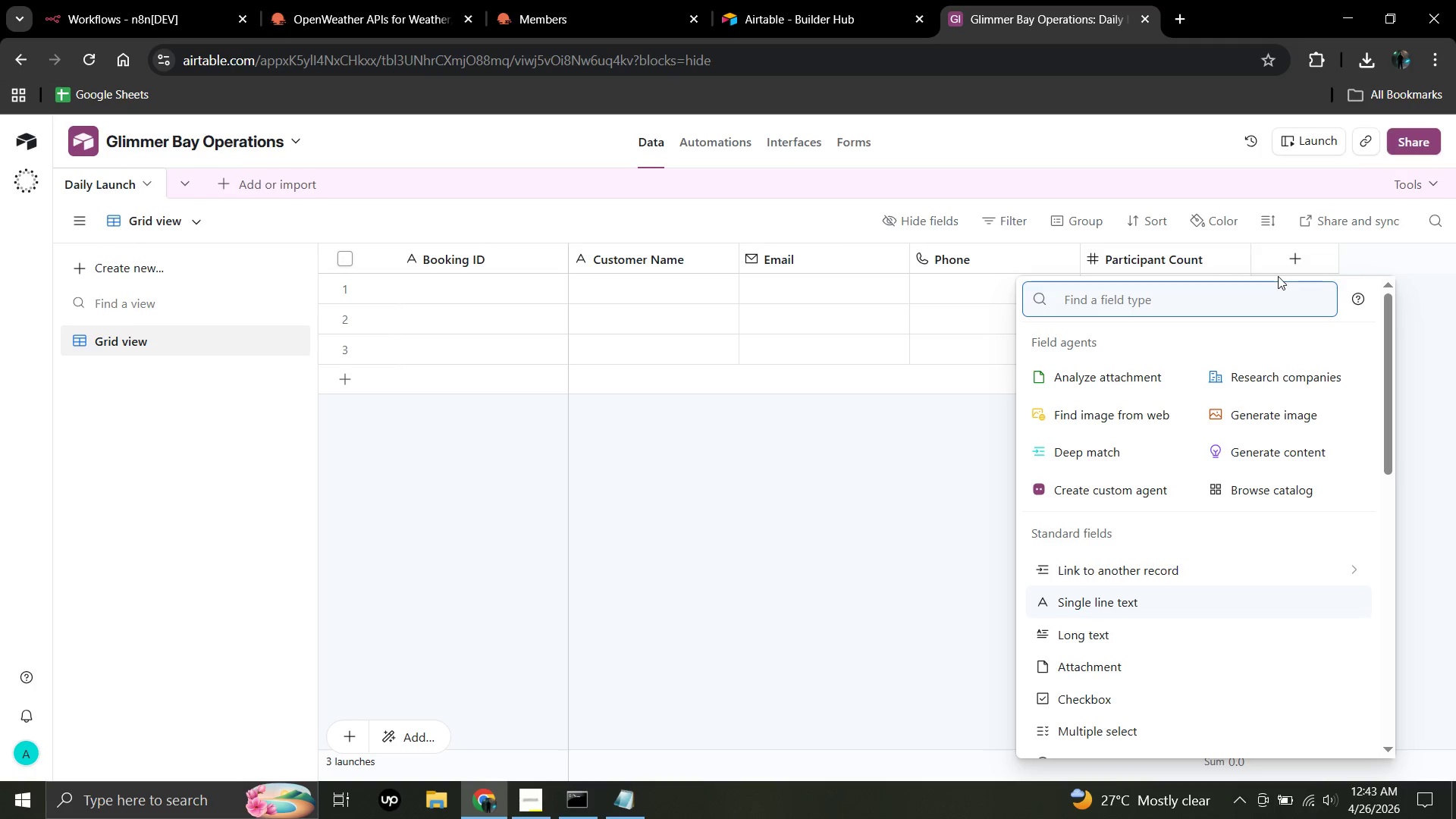 
wait(6.73)
 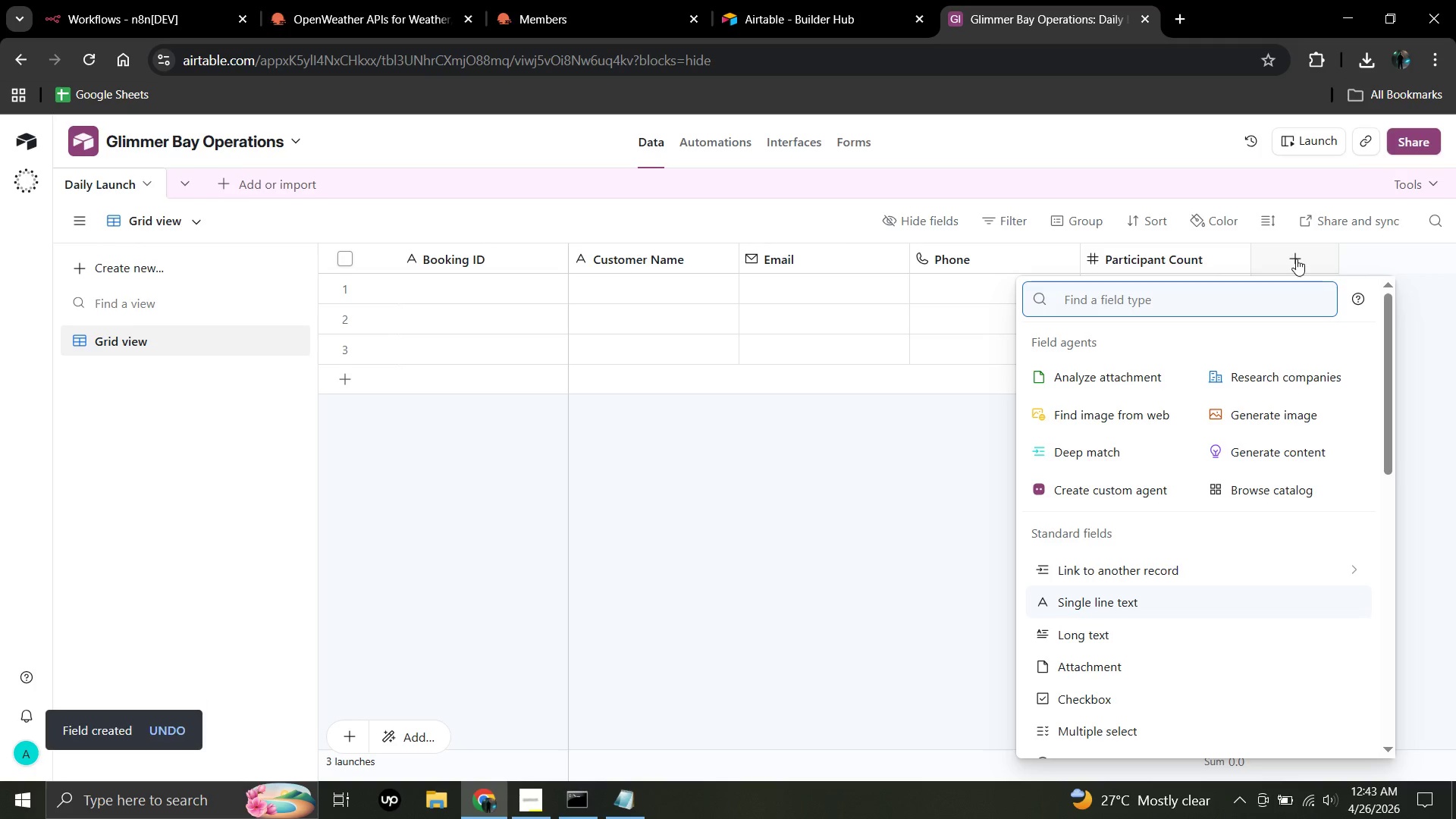 
left_click([1117, 302])
 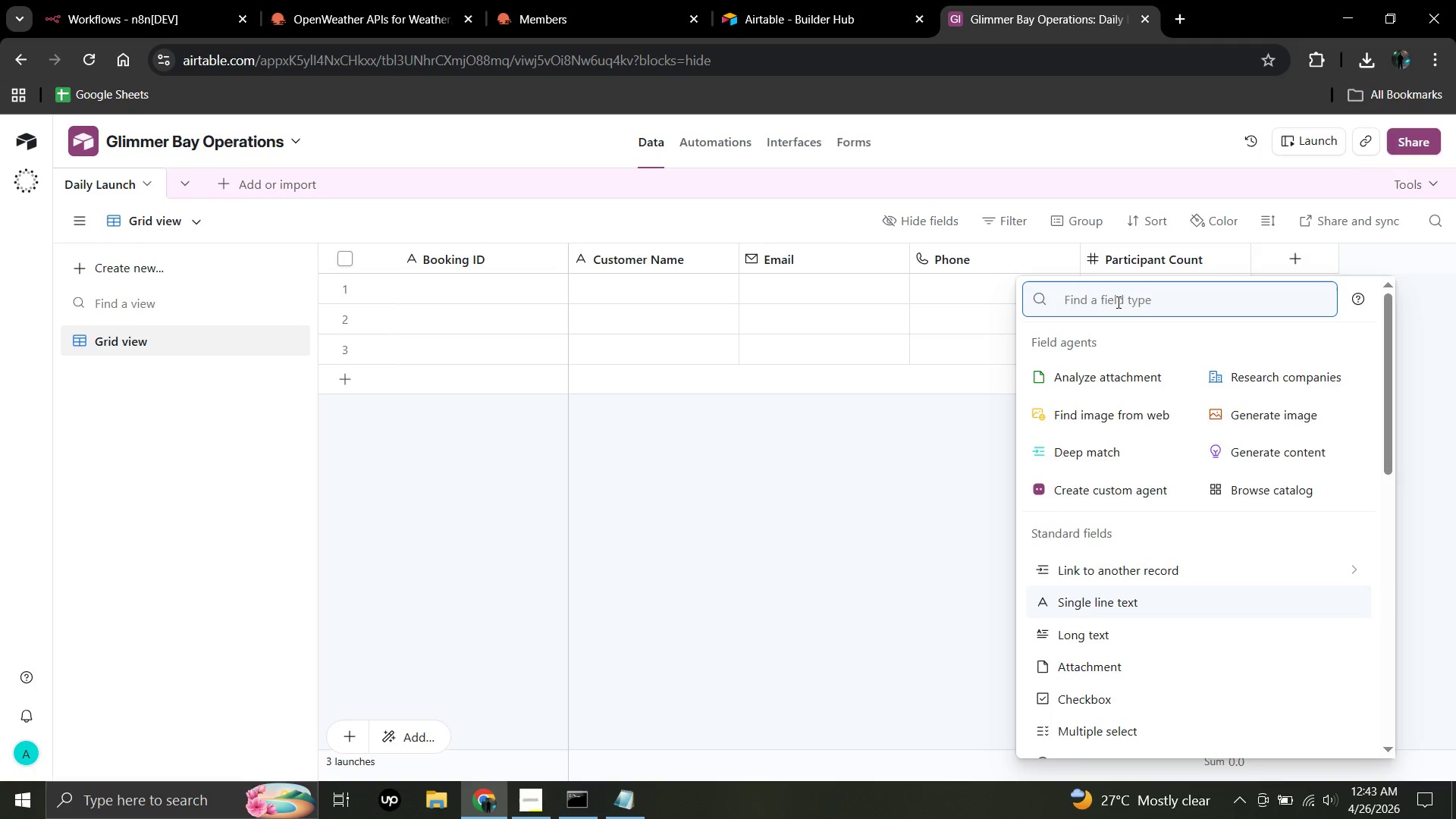 
type(num)
 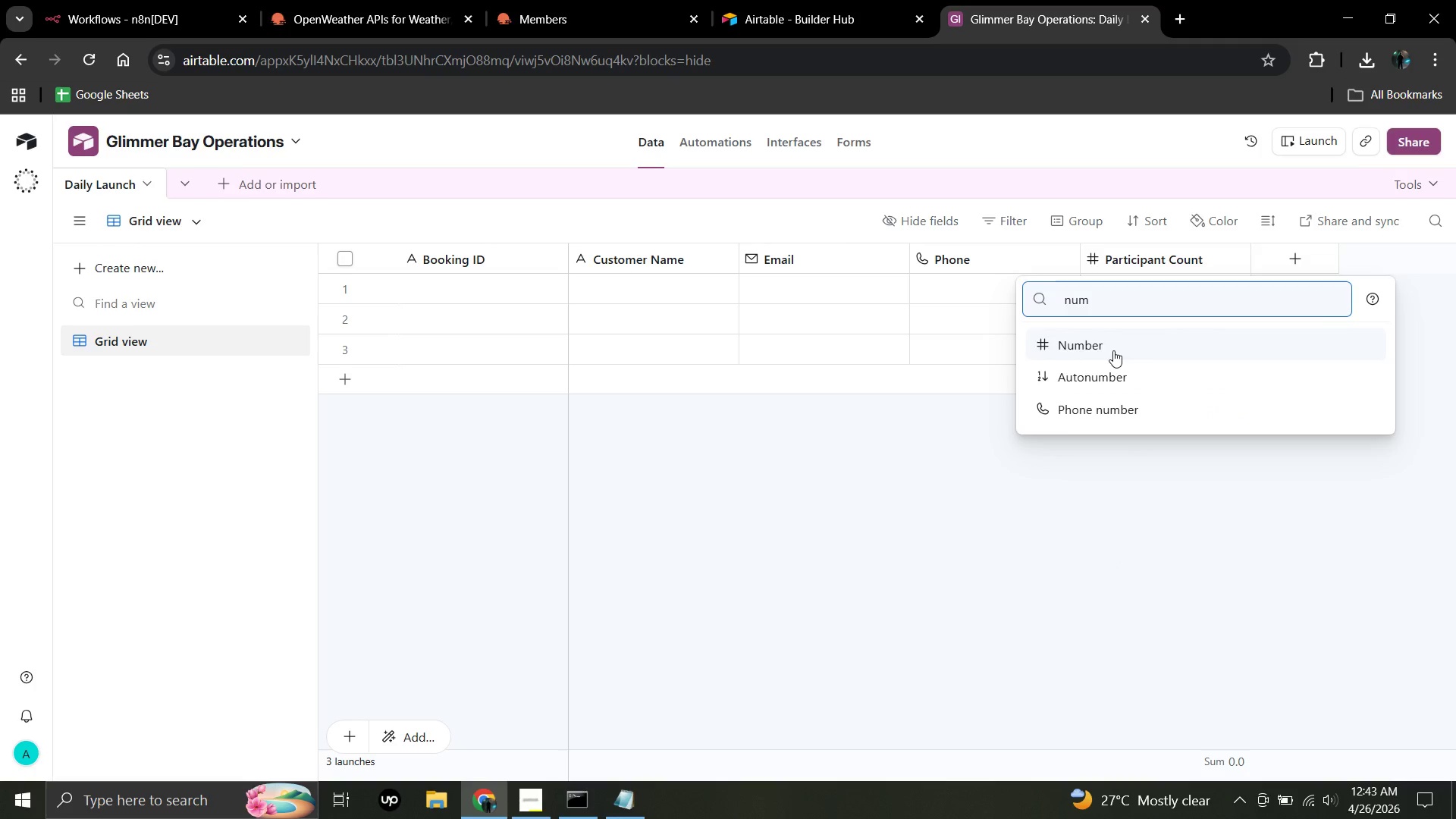 
left_click([1113, 350])
 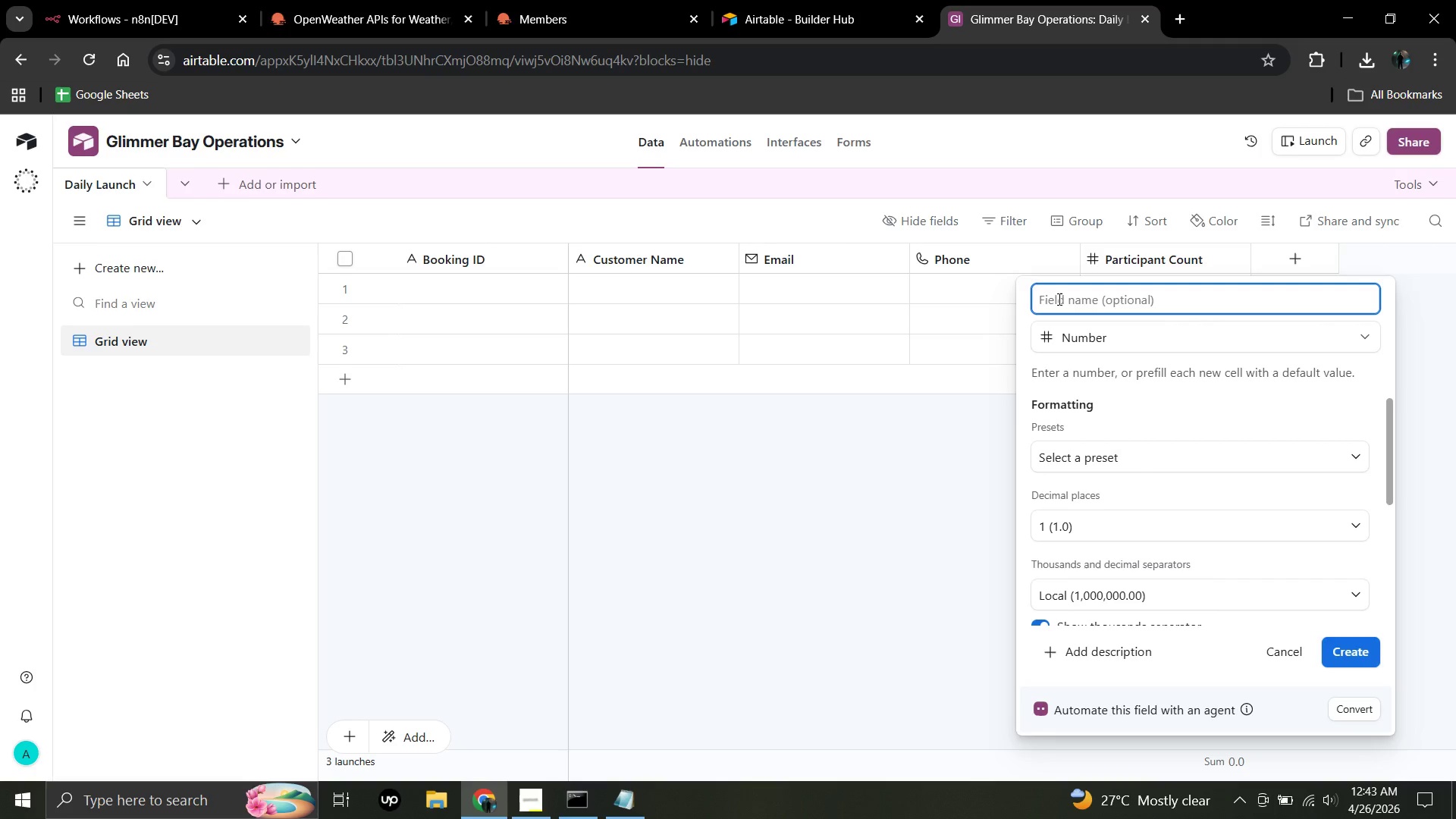 
left_click([1058, 299])
 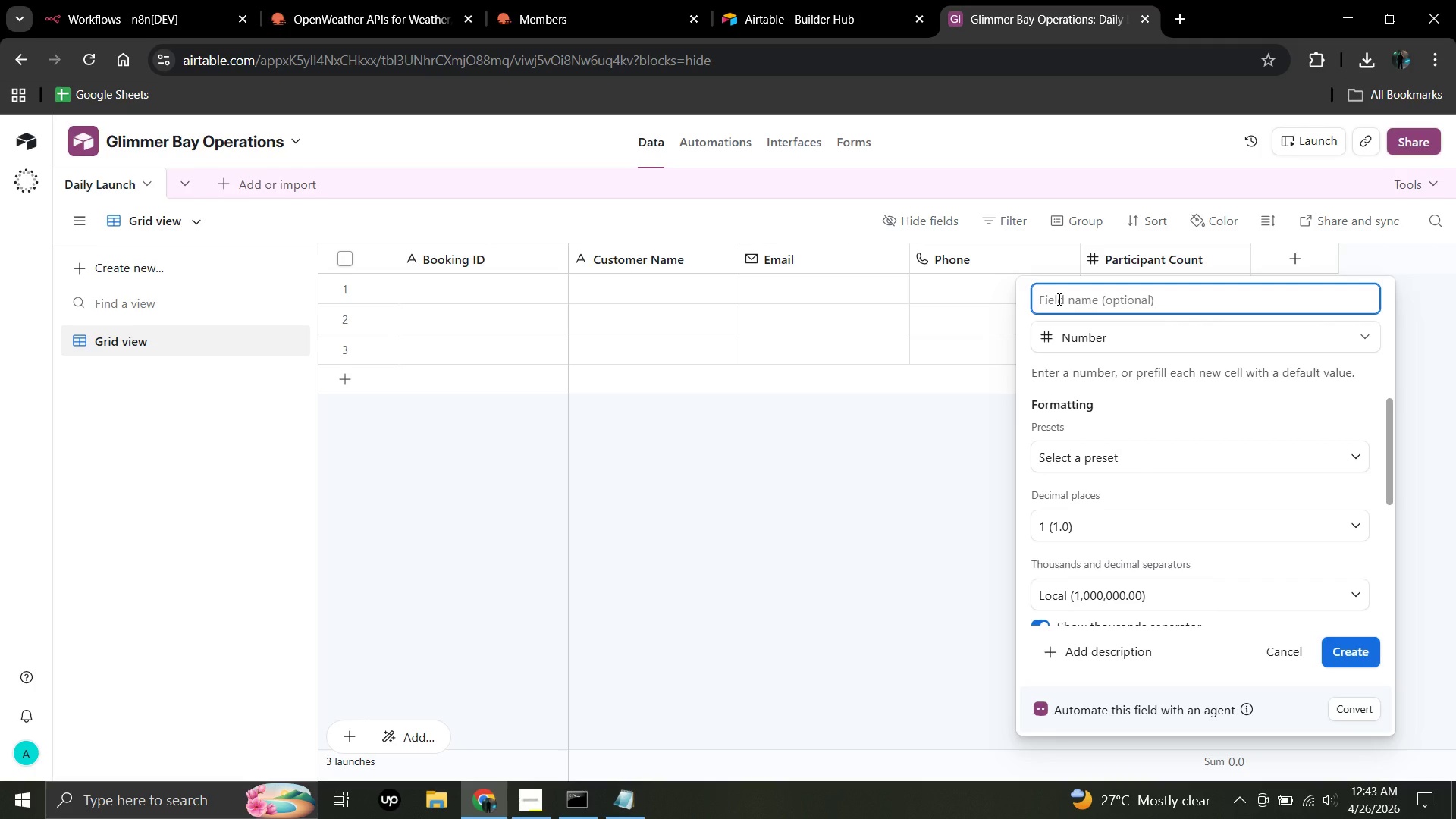 
type(Group Weight LBS)
 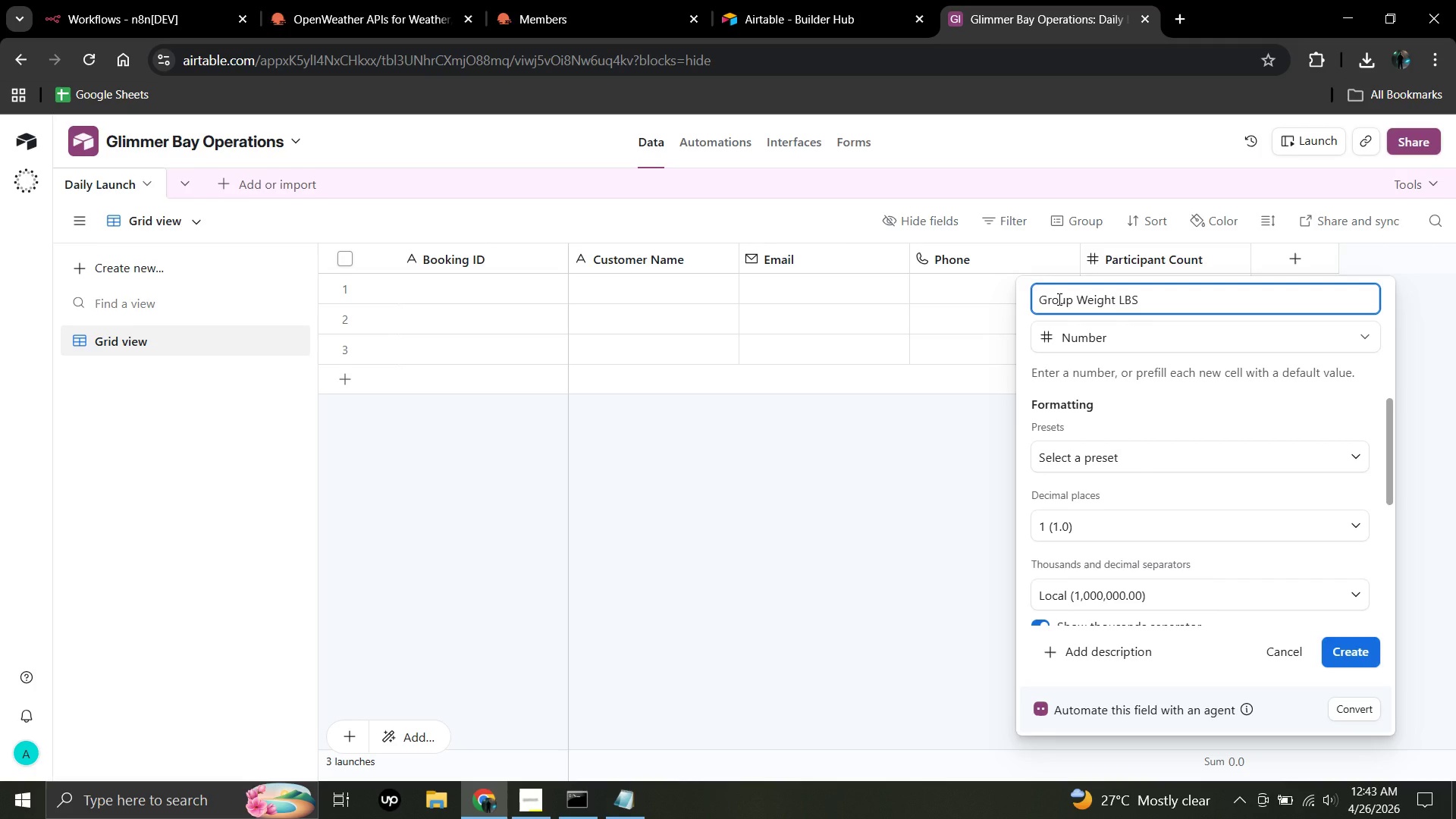 
wait(5.42)
 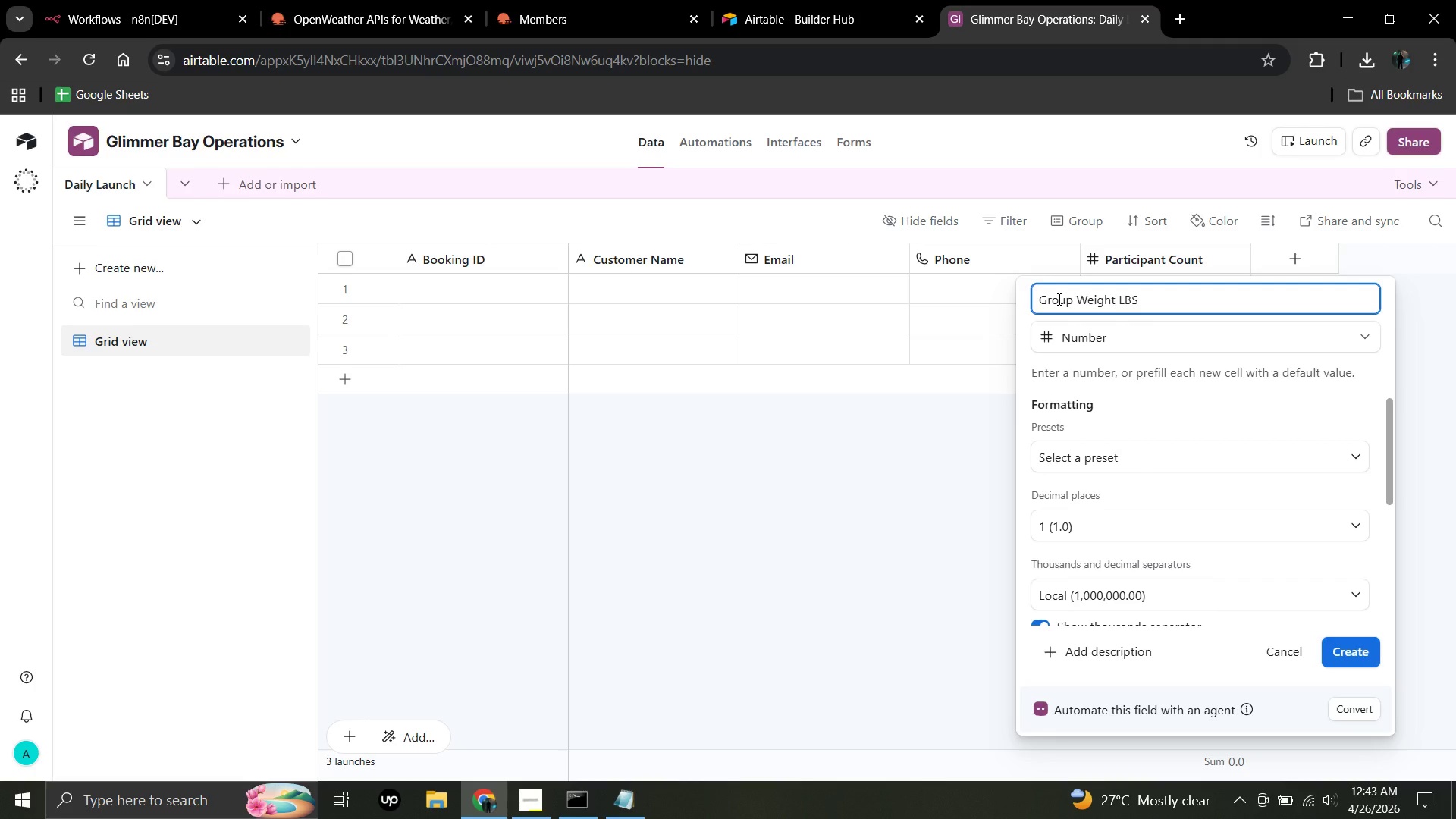 
key(Backspace)
 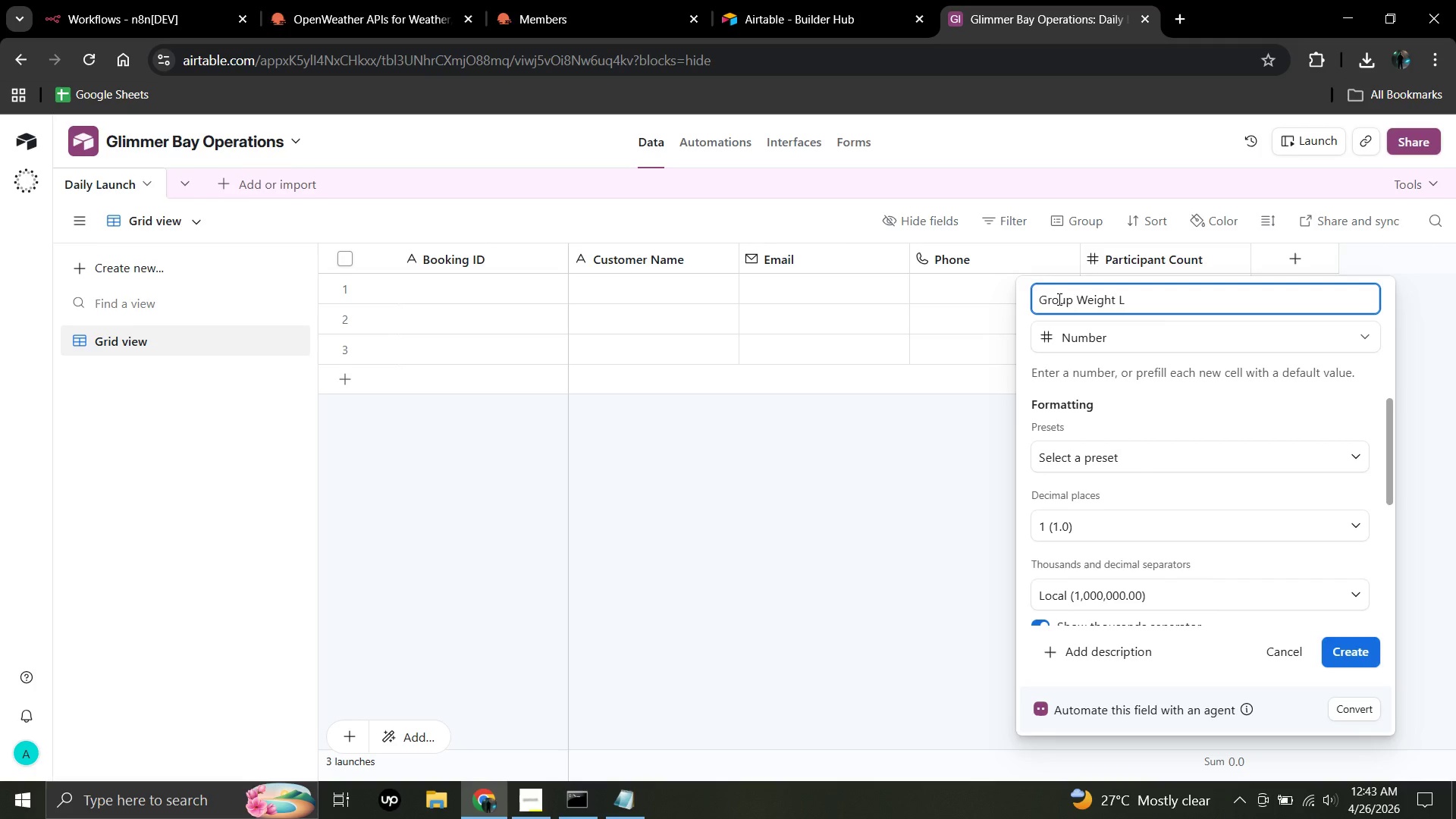 
key(Backspace)
 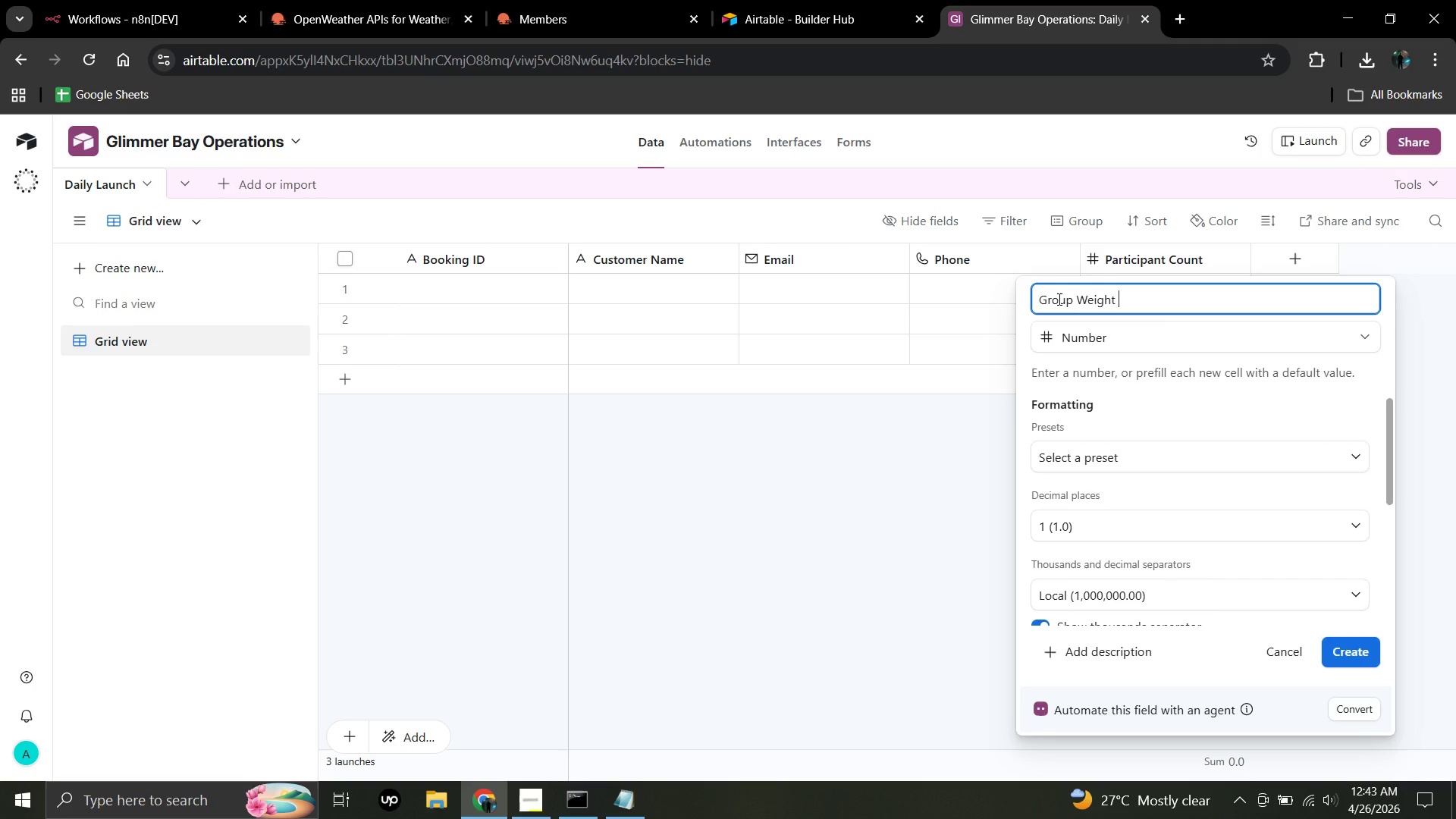 
key(Backspace)
 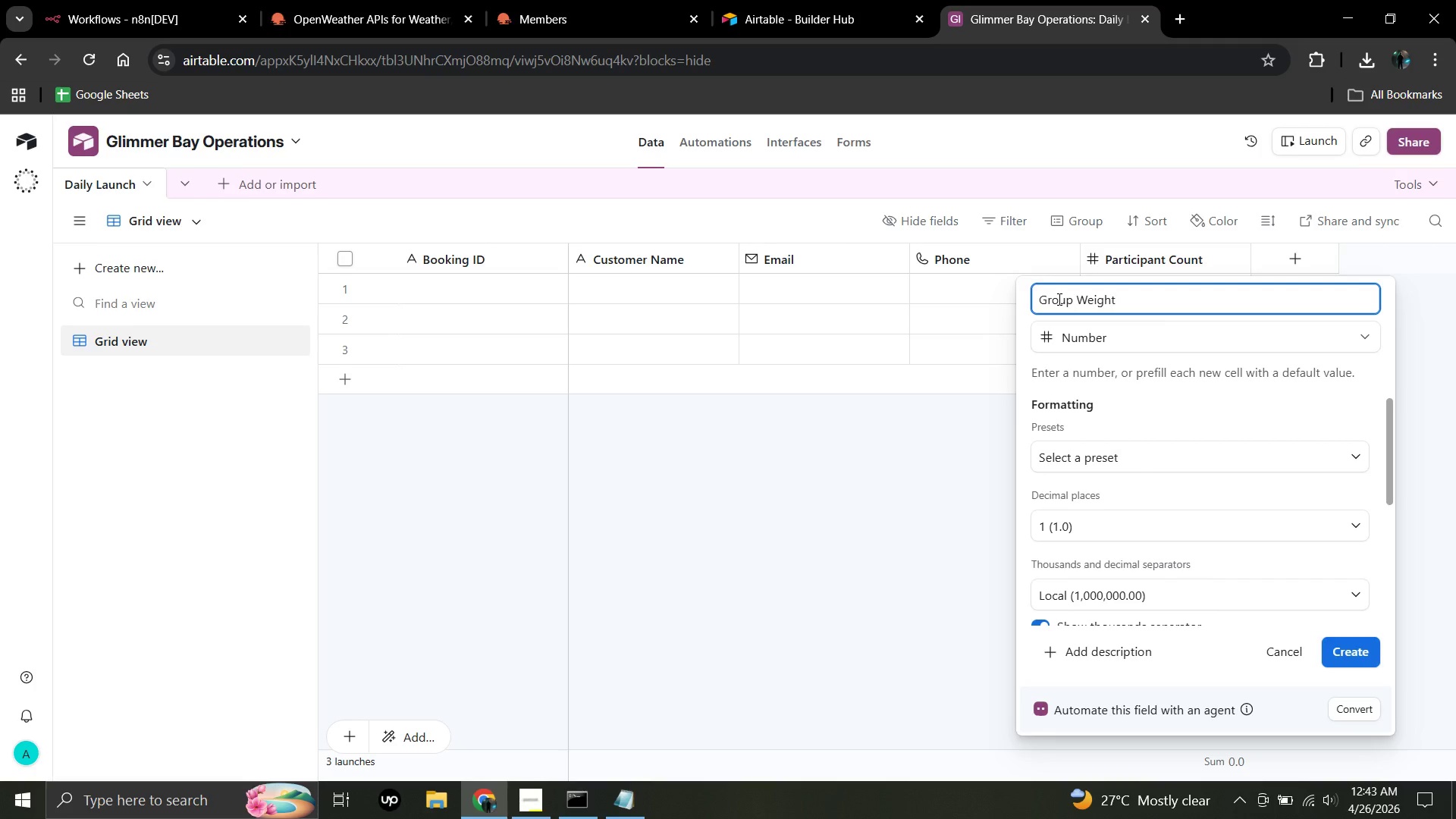 
key(Shift+I)
 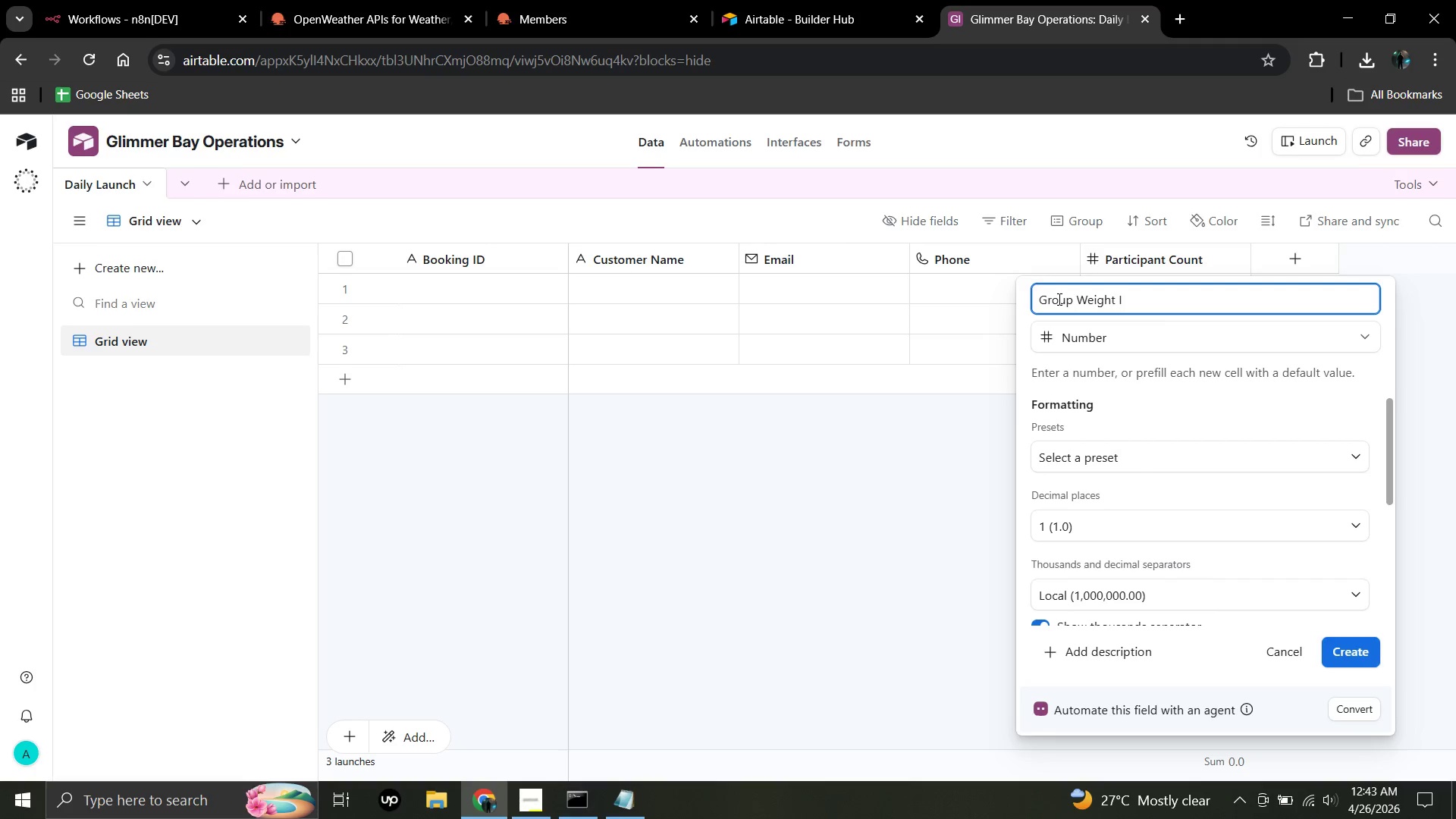 
type(bs)
 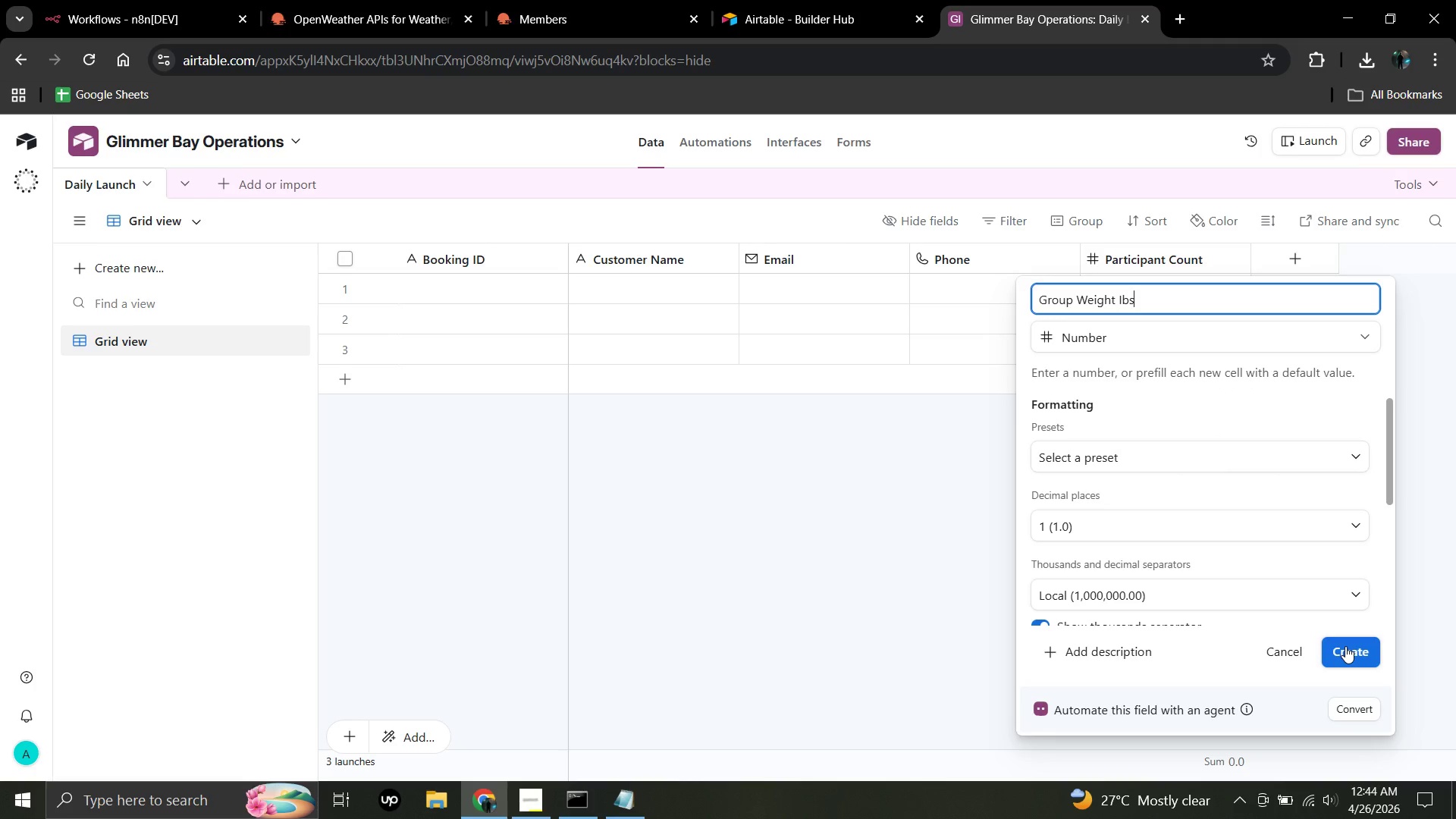 
left_click([1345, 646])
 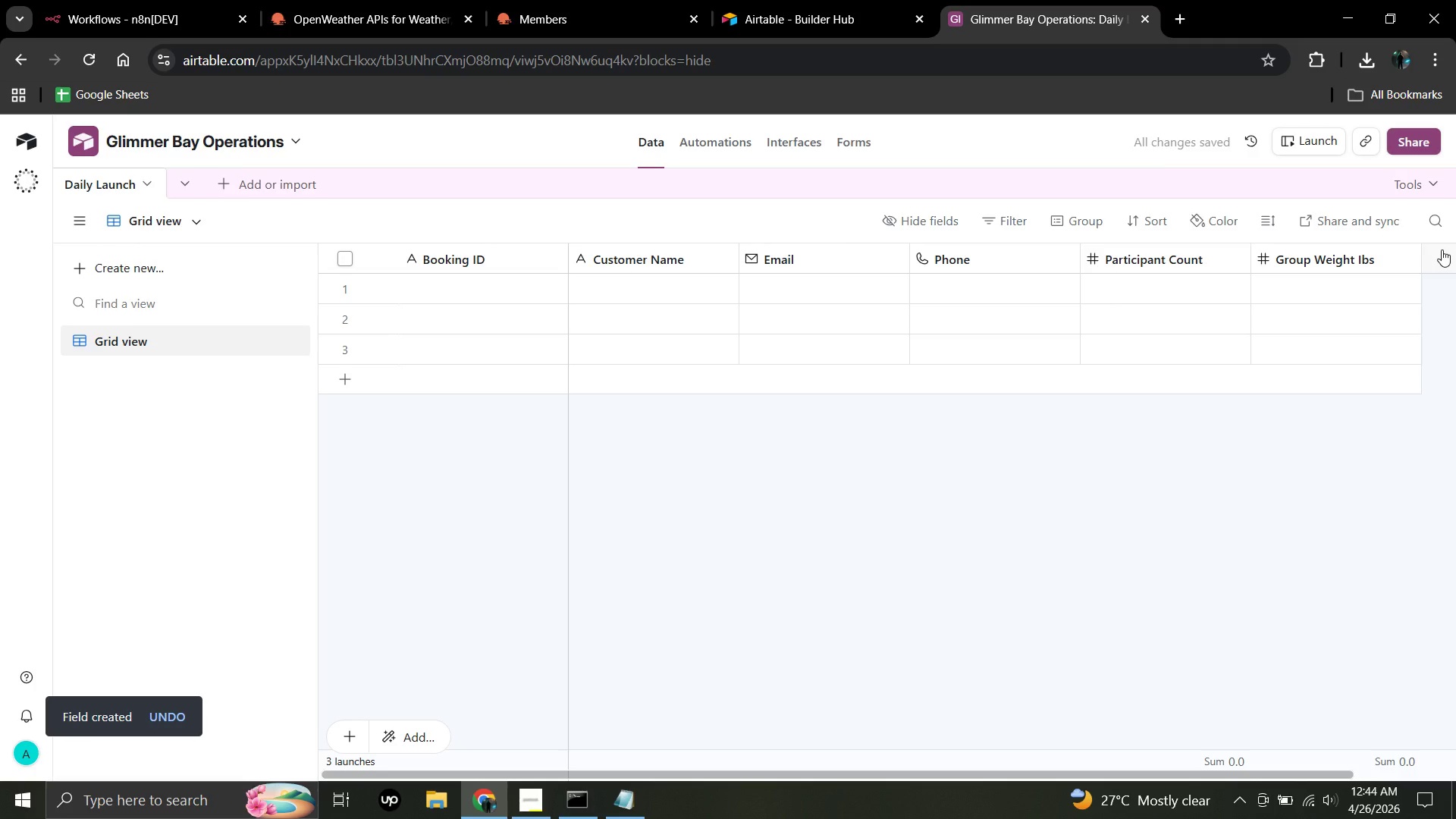 
double_click([1442, 249])
 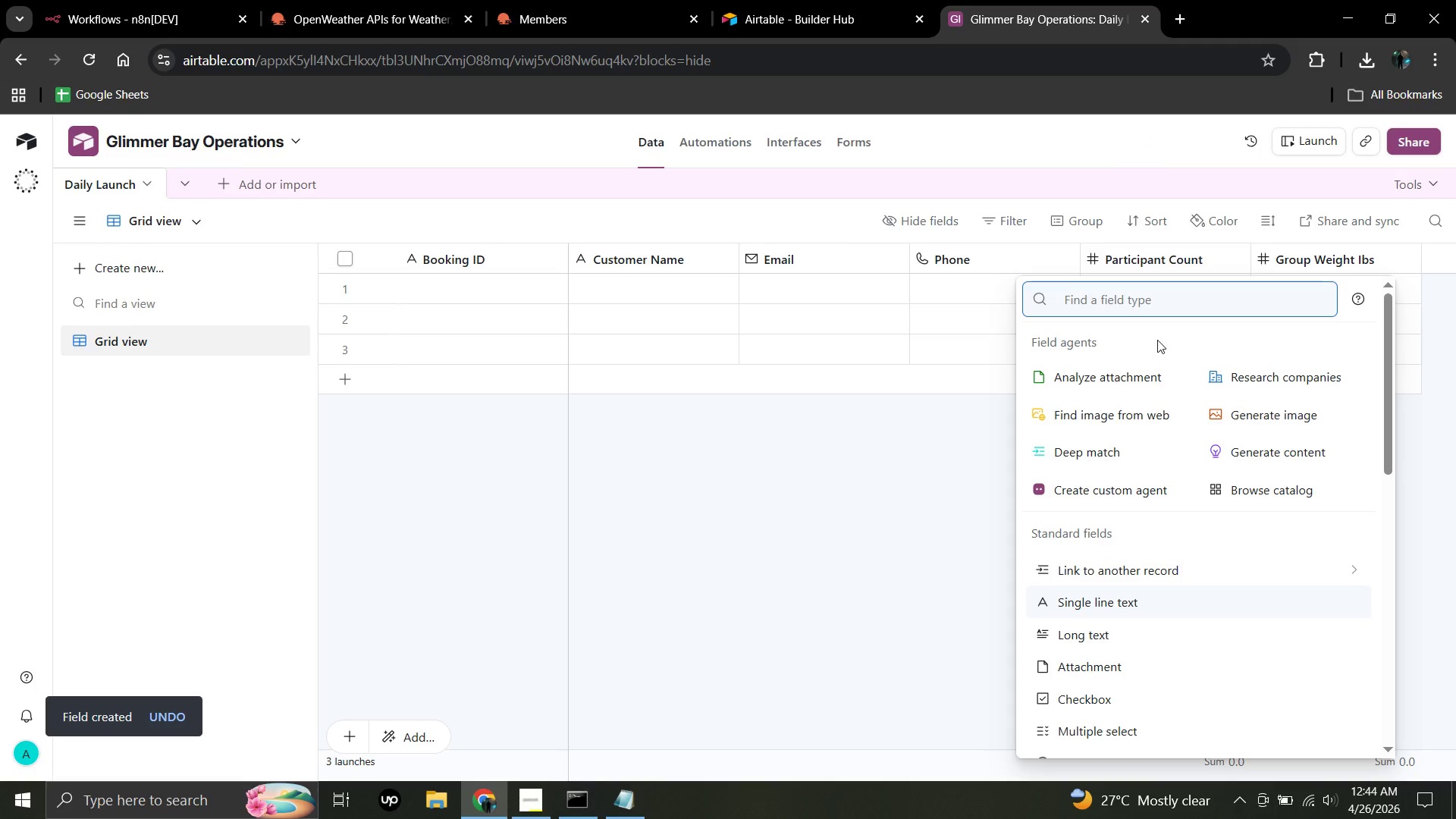 
wait(8.78)
 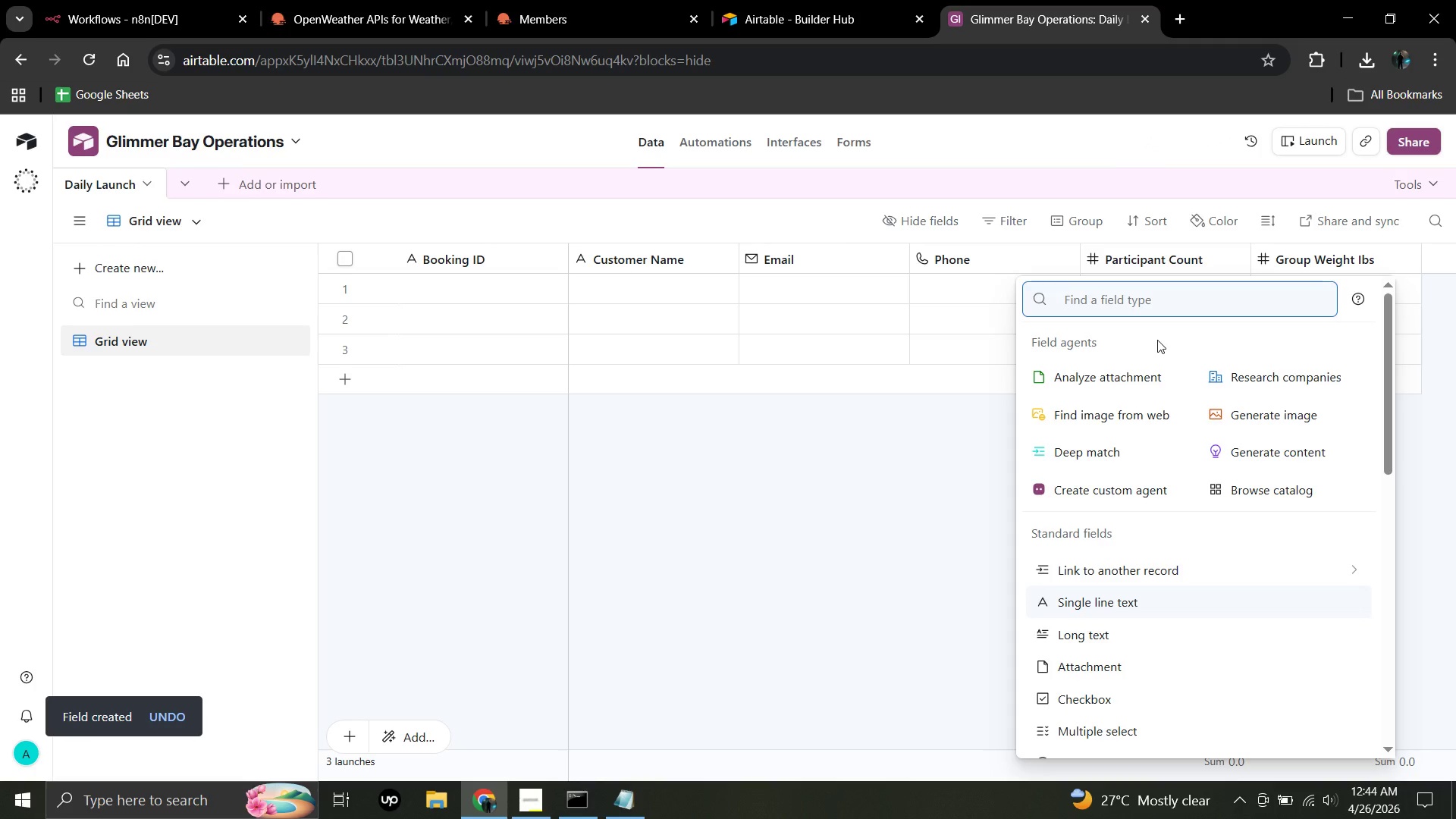 
left_click([1113, 295])
 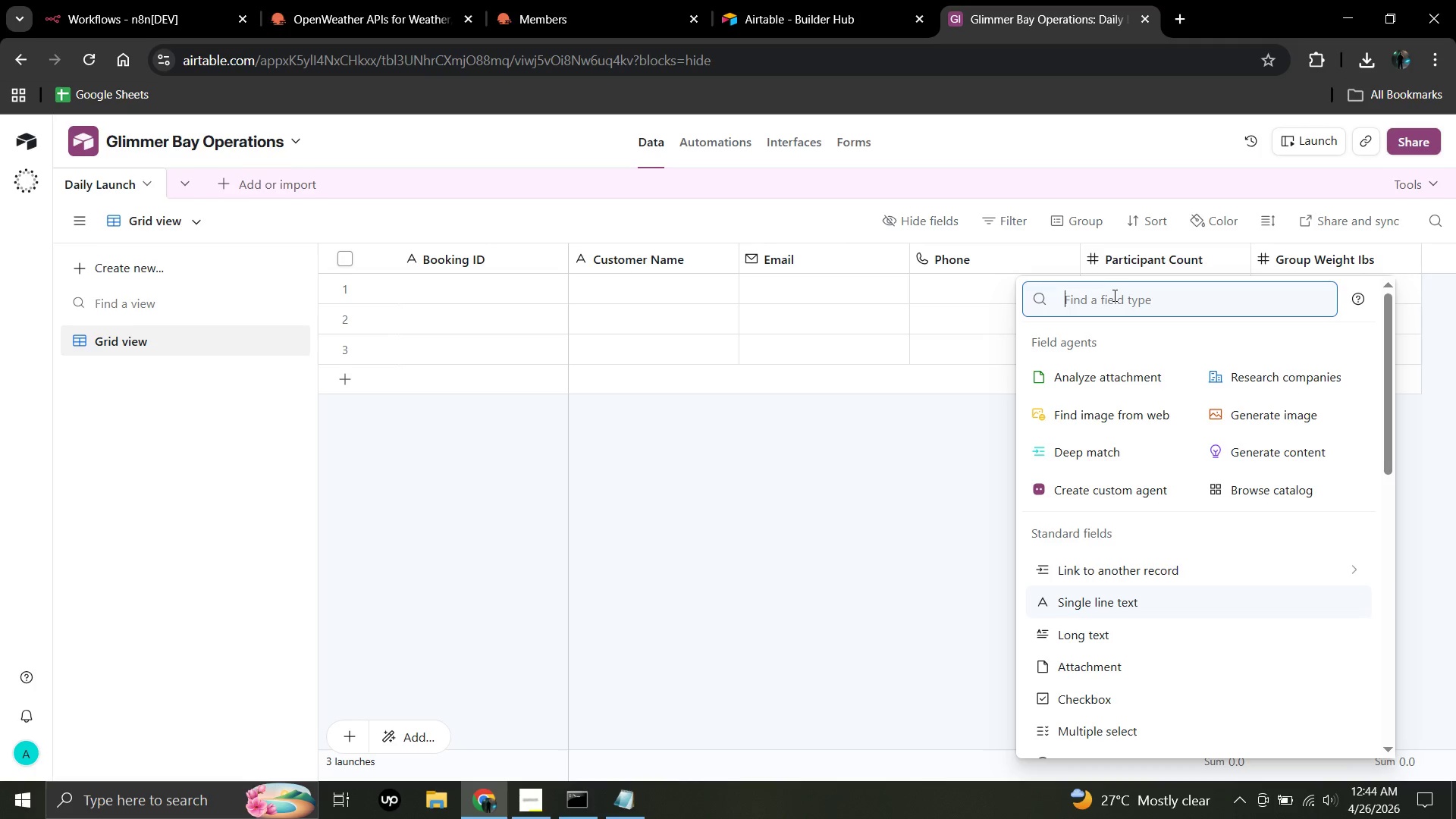 
wait(5.69)
 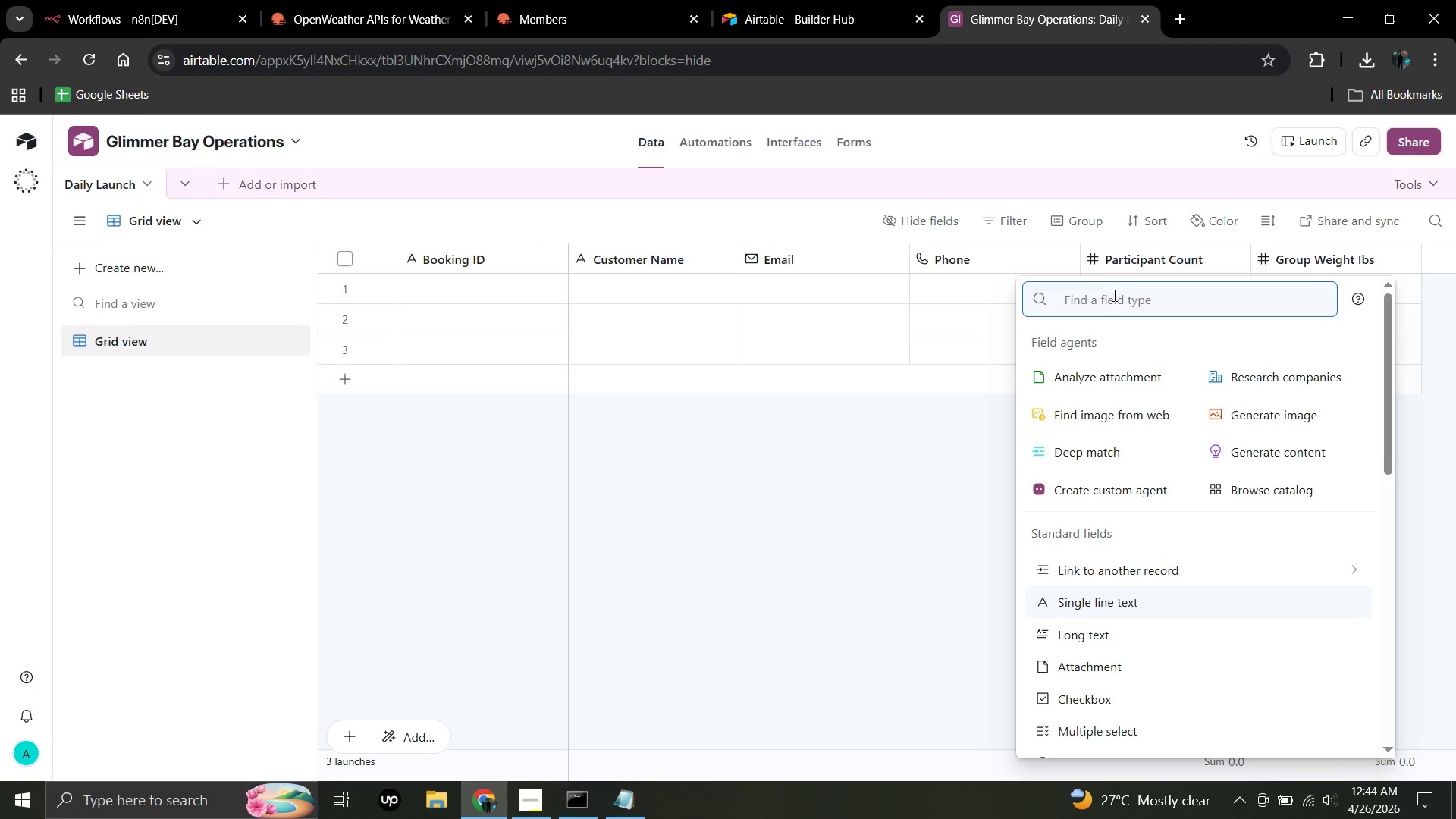 
type(sin)
 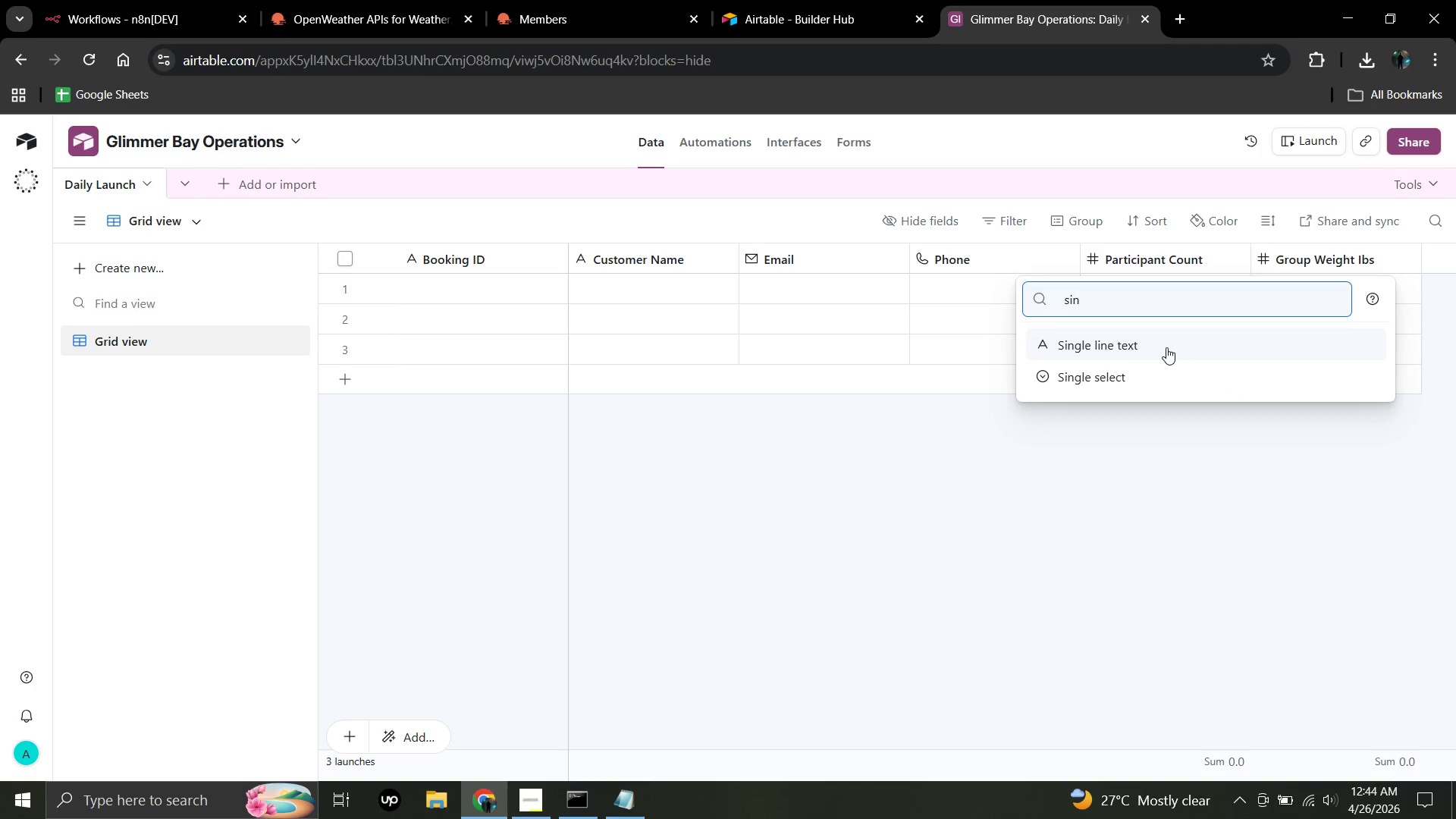 
left_click([1166, 347])
 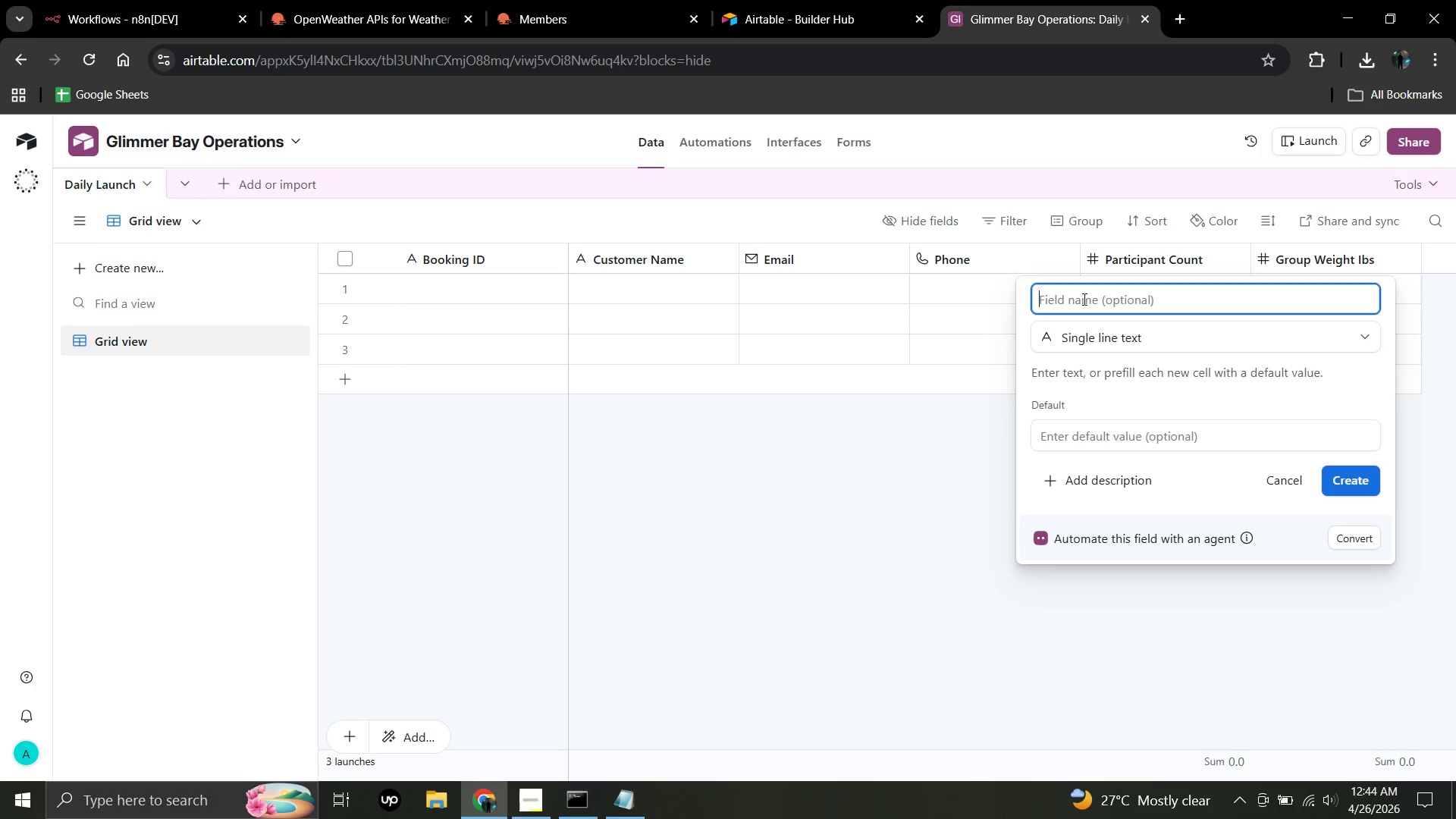 
left_click([1083, 299])
 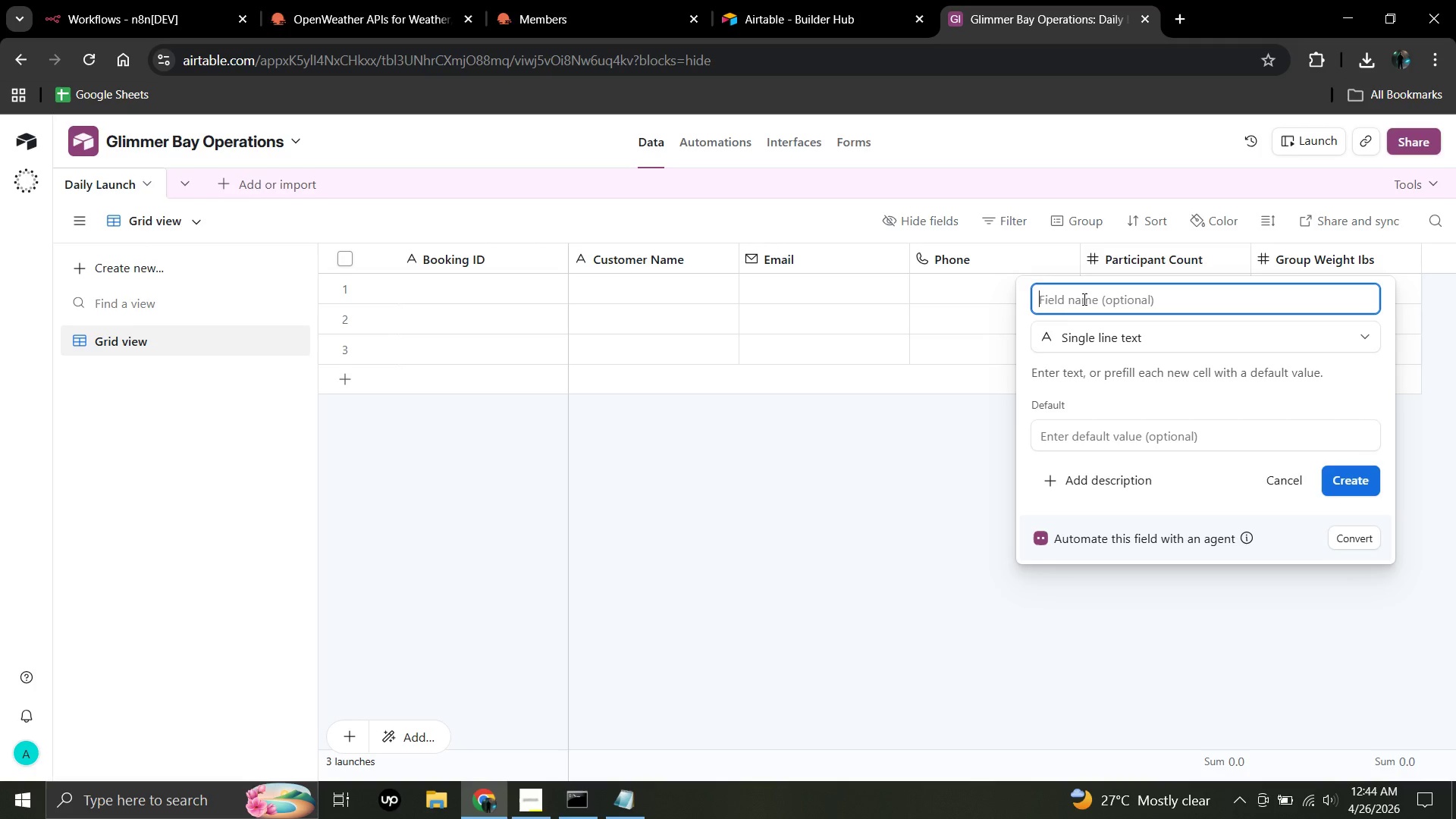 
type(Tour Date)
 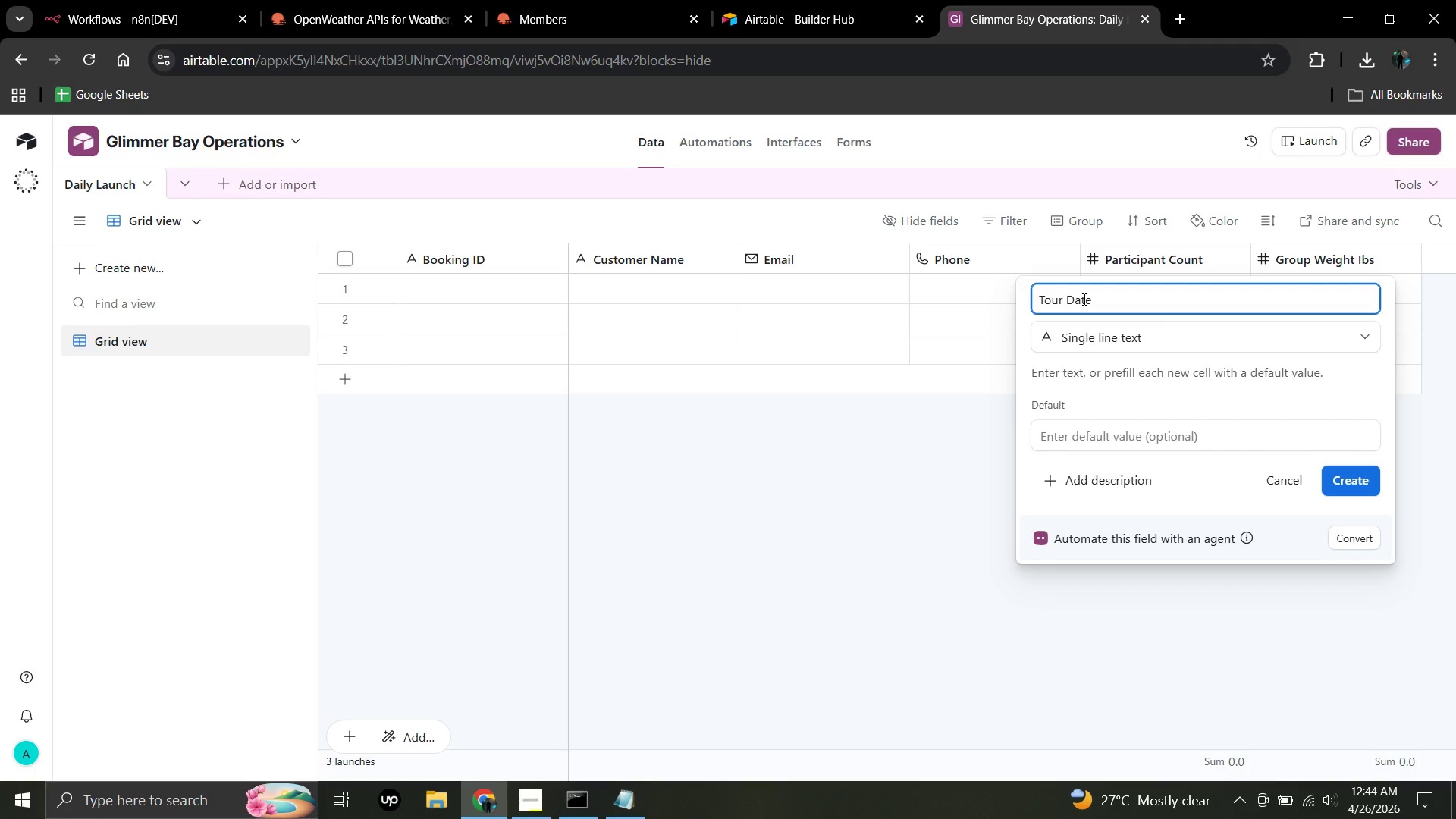 
left_click([1345, 480])
 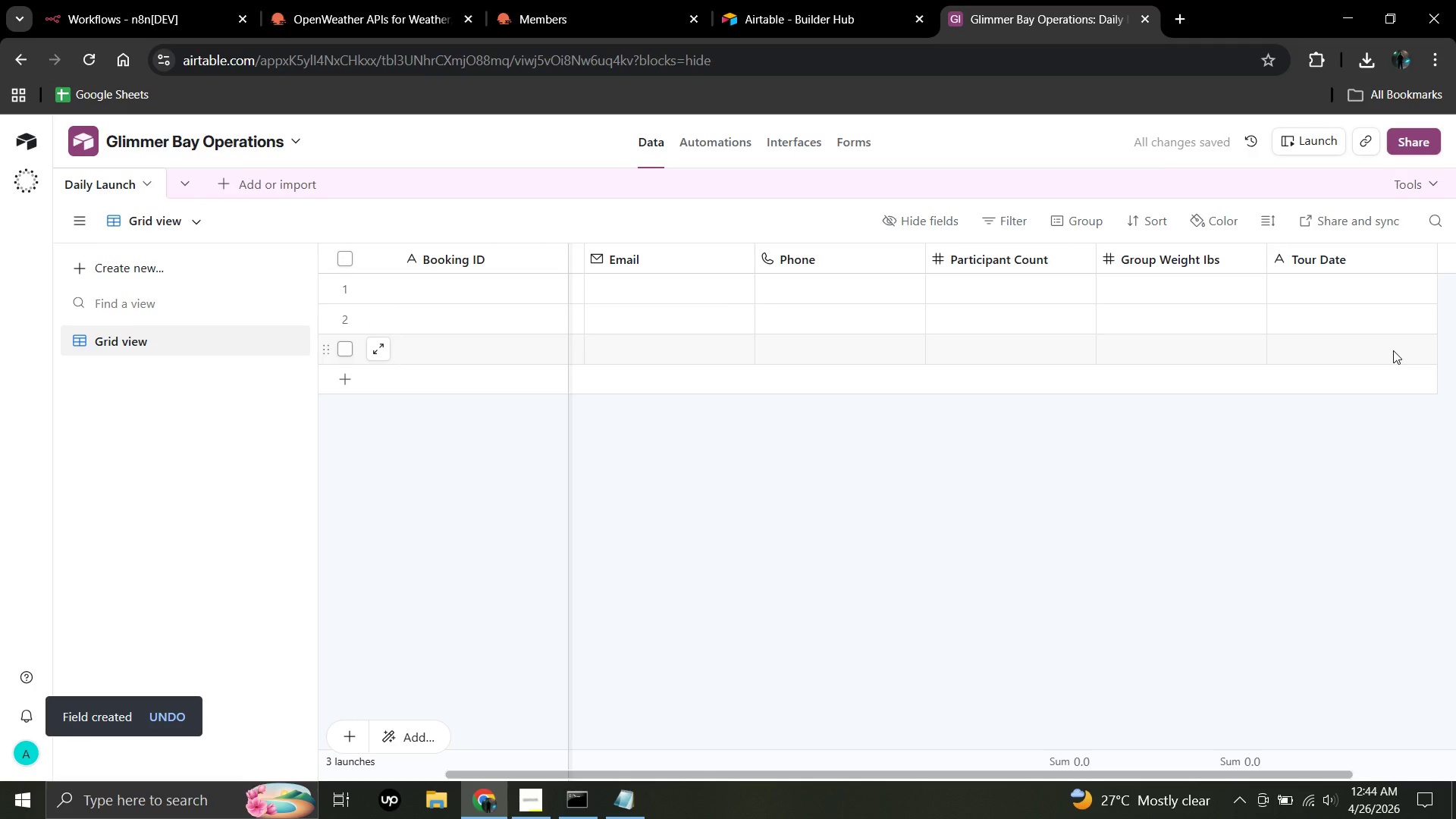 
wait(9.08)
 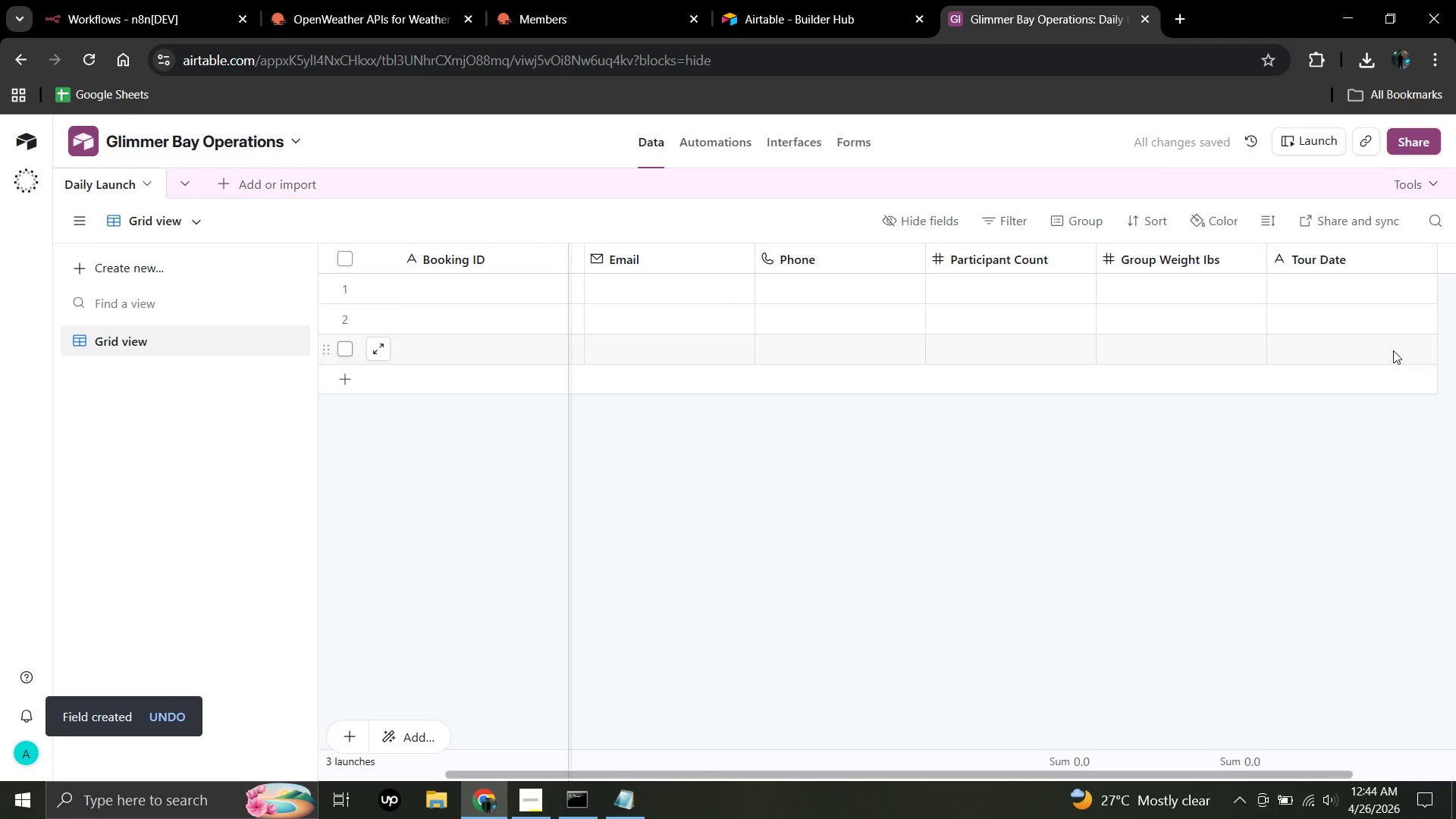 
left_click([1453, 253])
 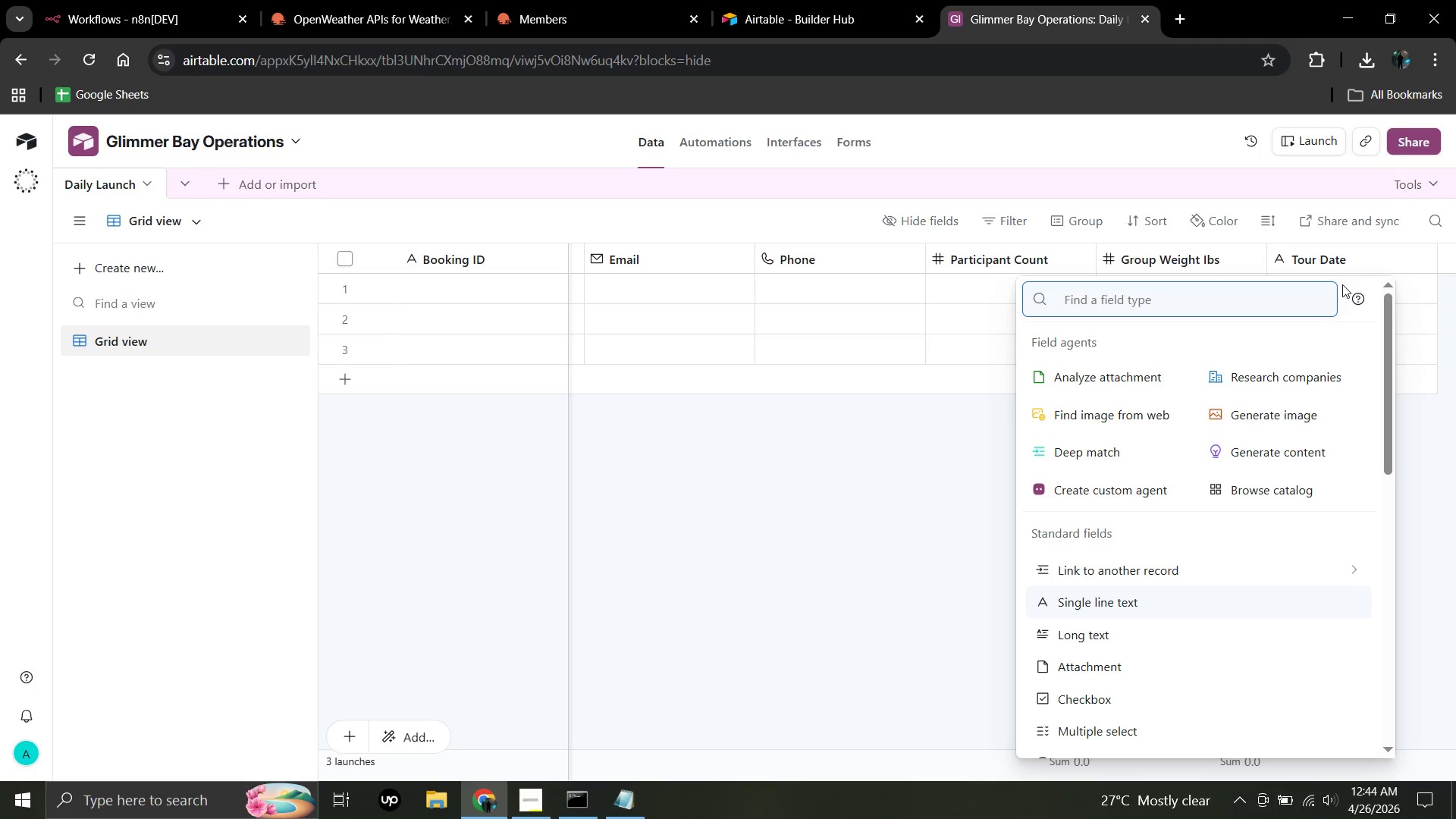 
wait(6.58)
 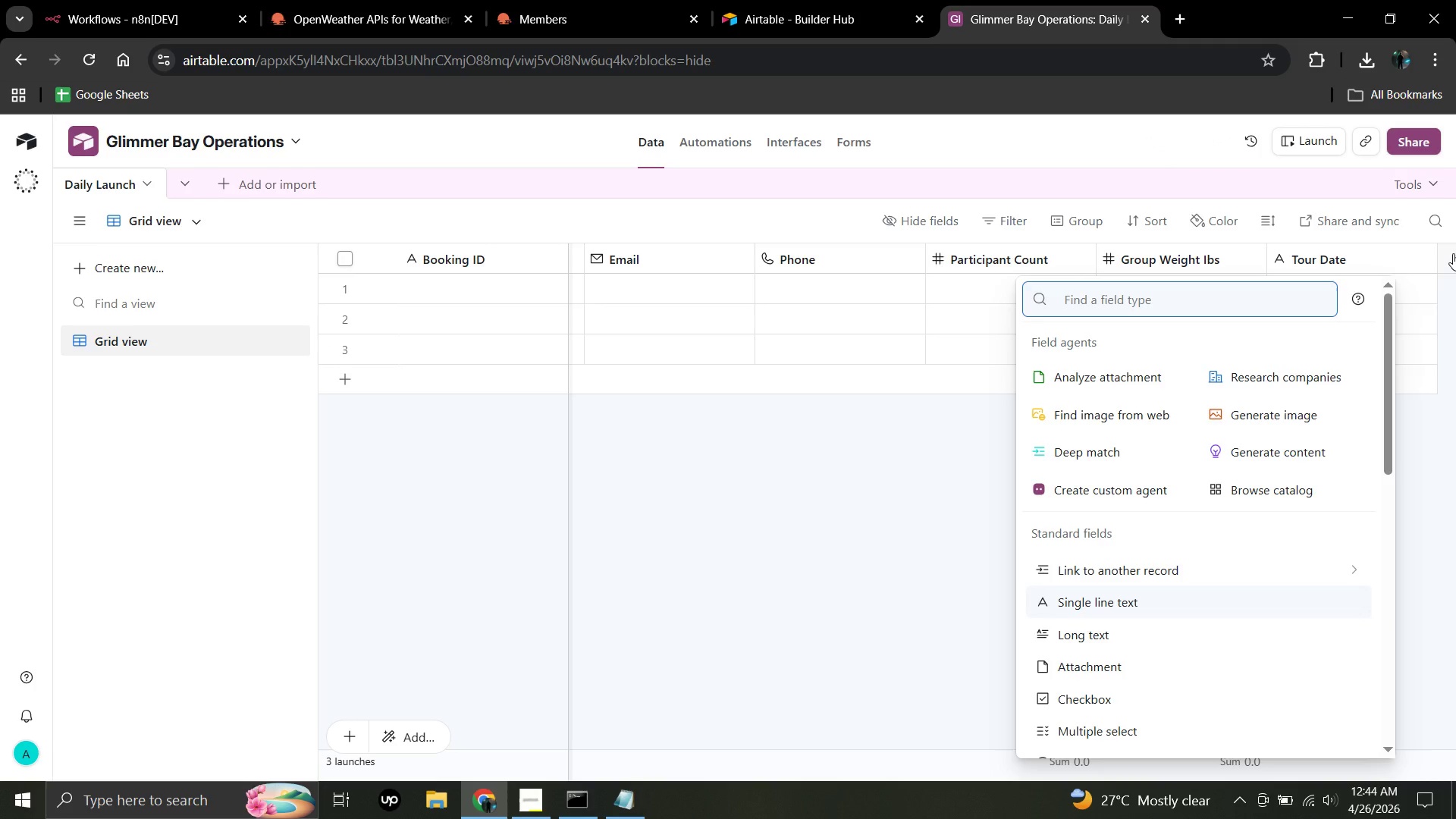 
left_click([1207, 322])
 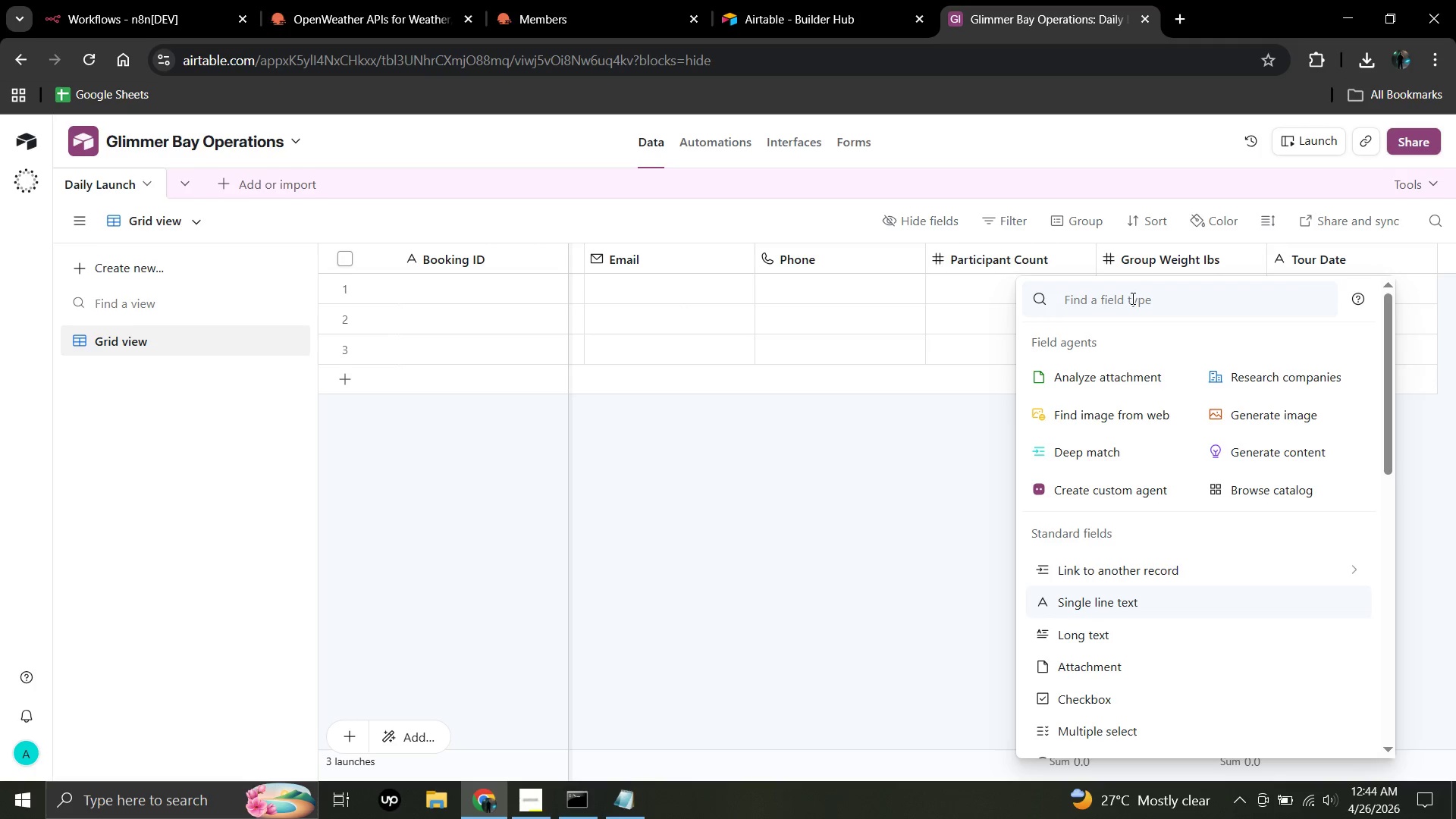 
left_click([1131, 298])
 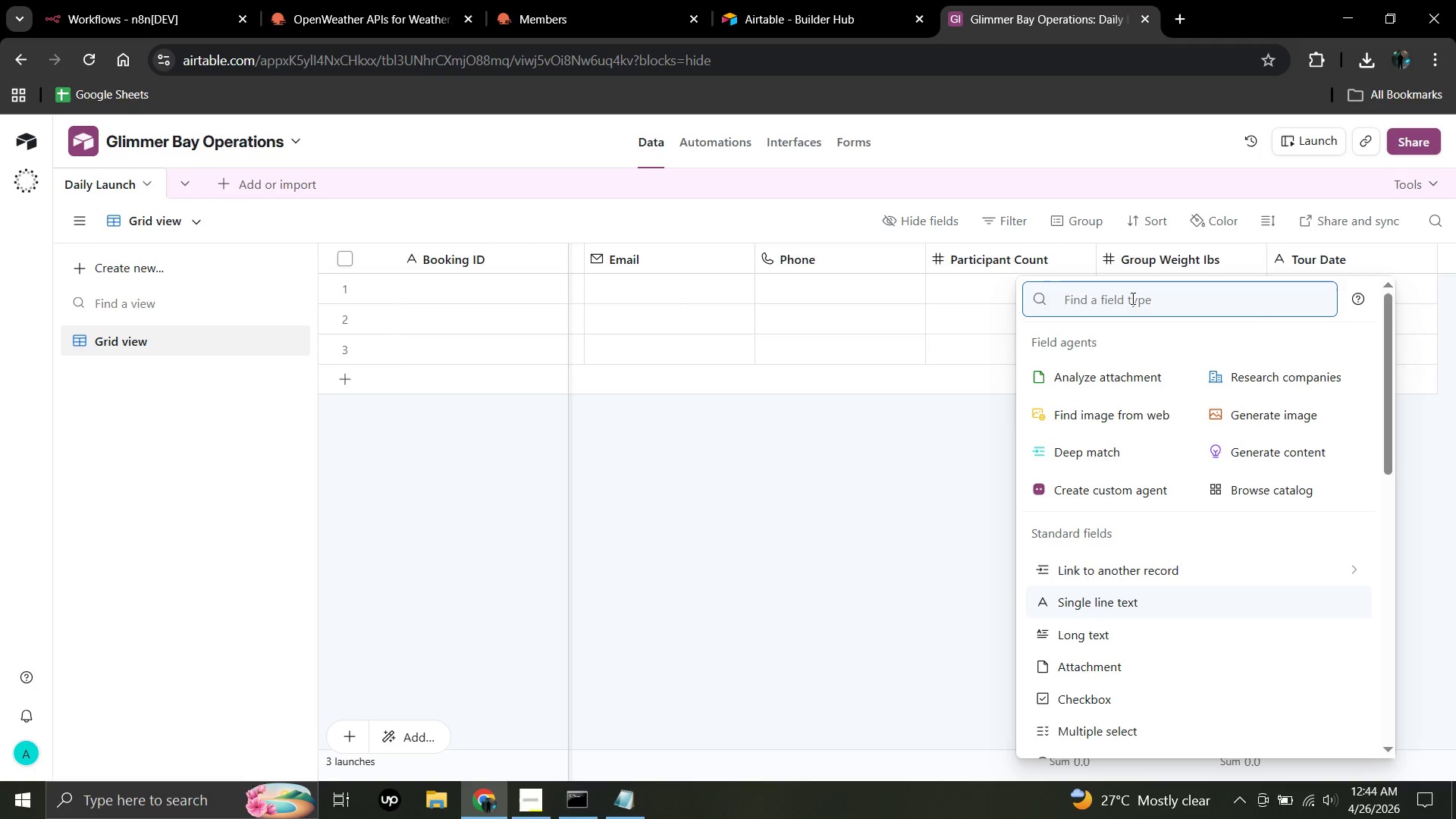 
type(sin)
 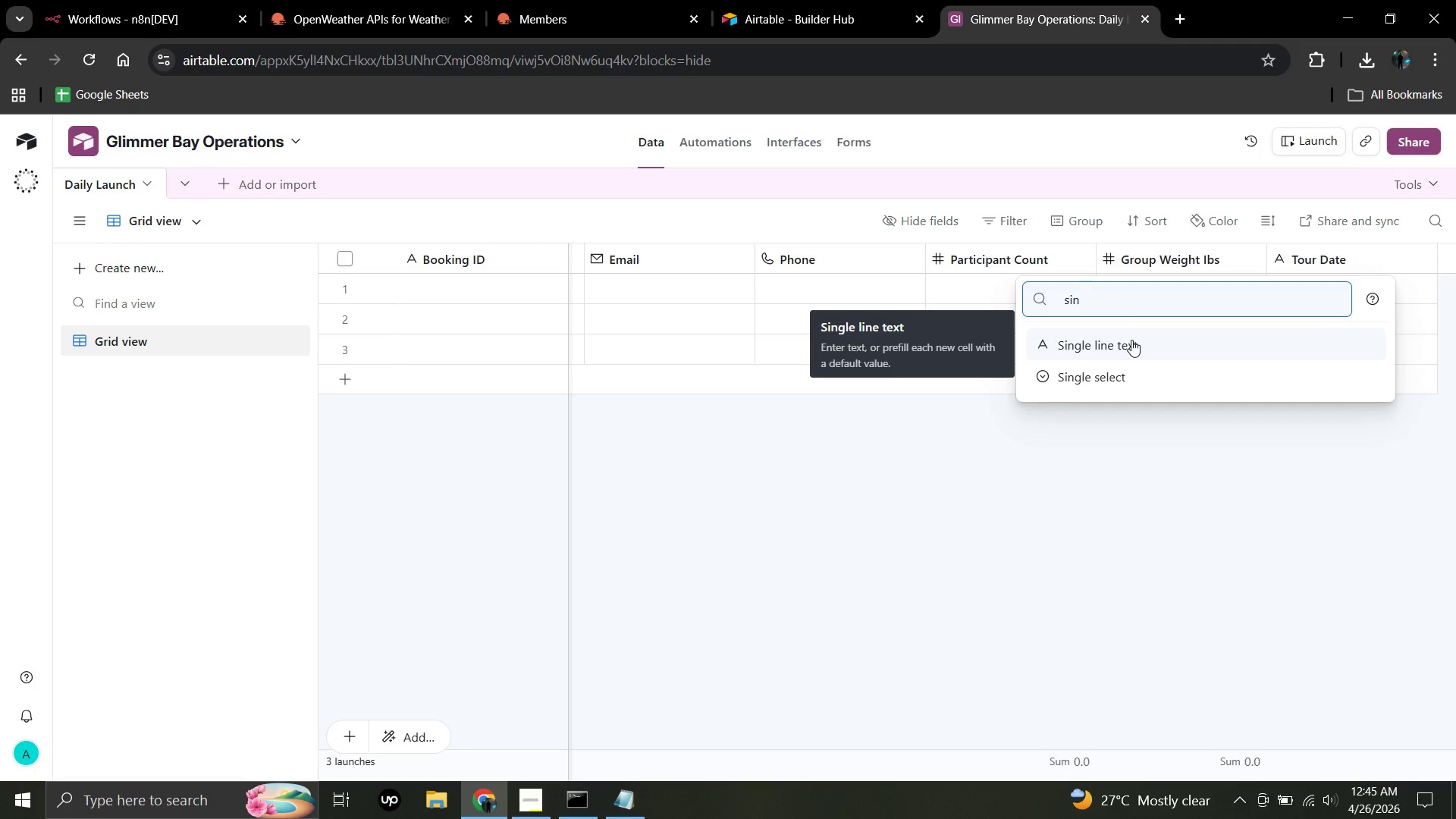 
left_click([1131, 340])
 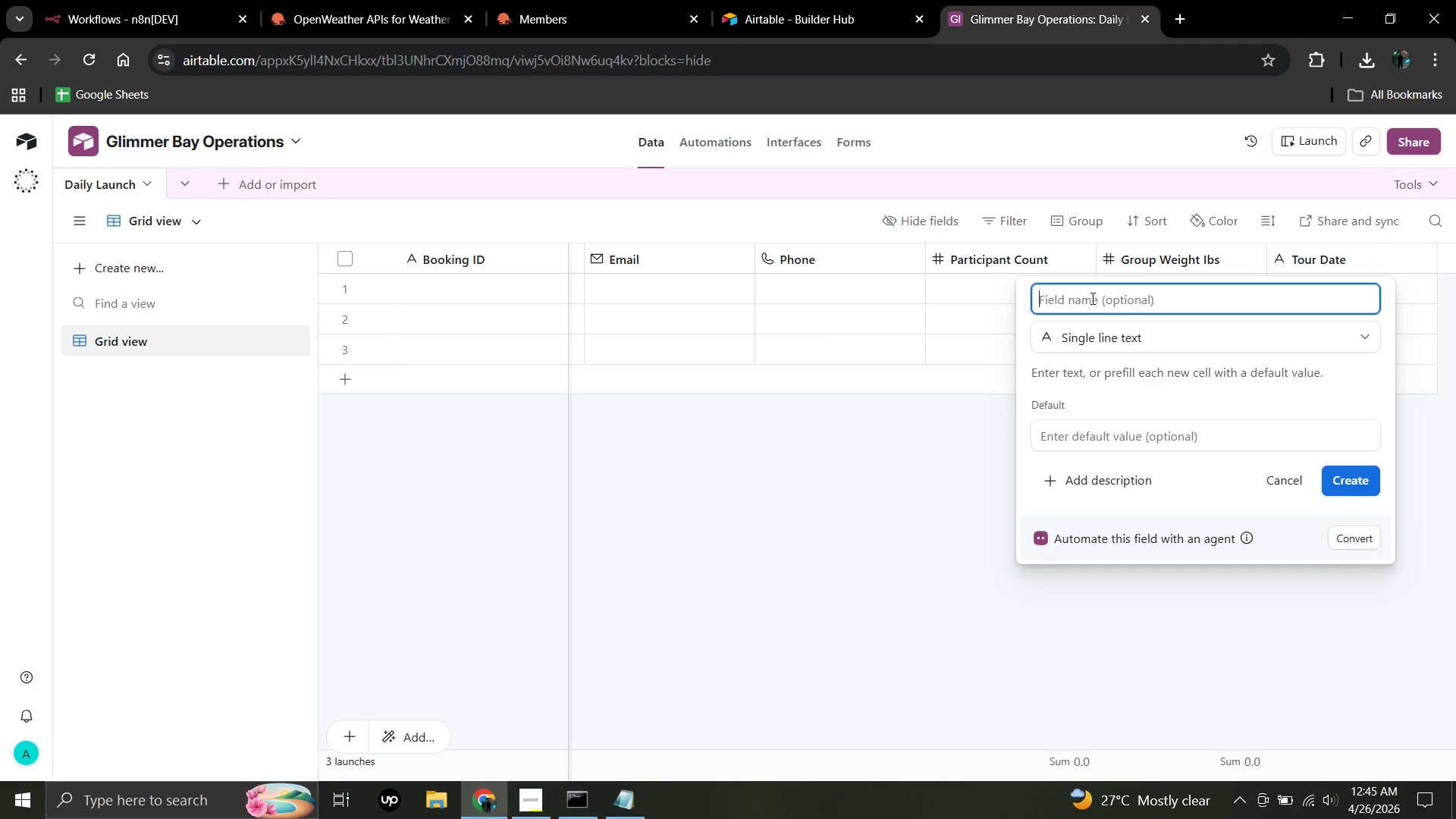 
left_click([1091, 297])
 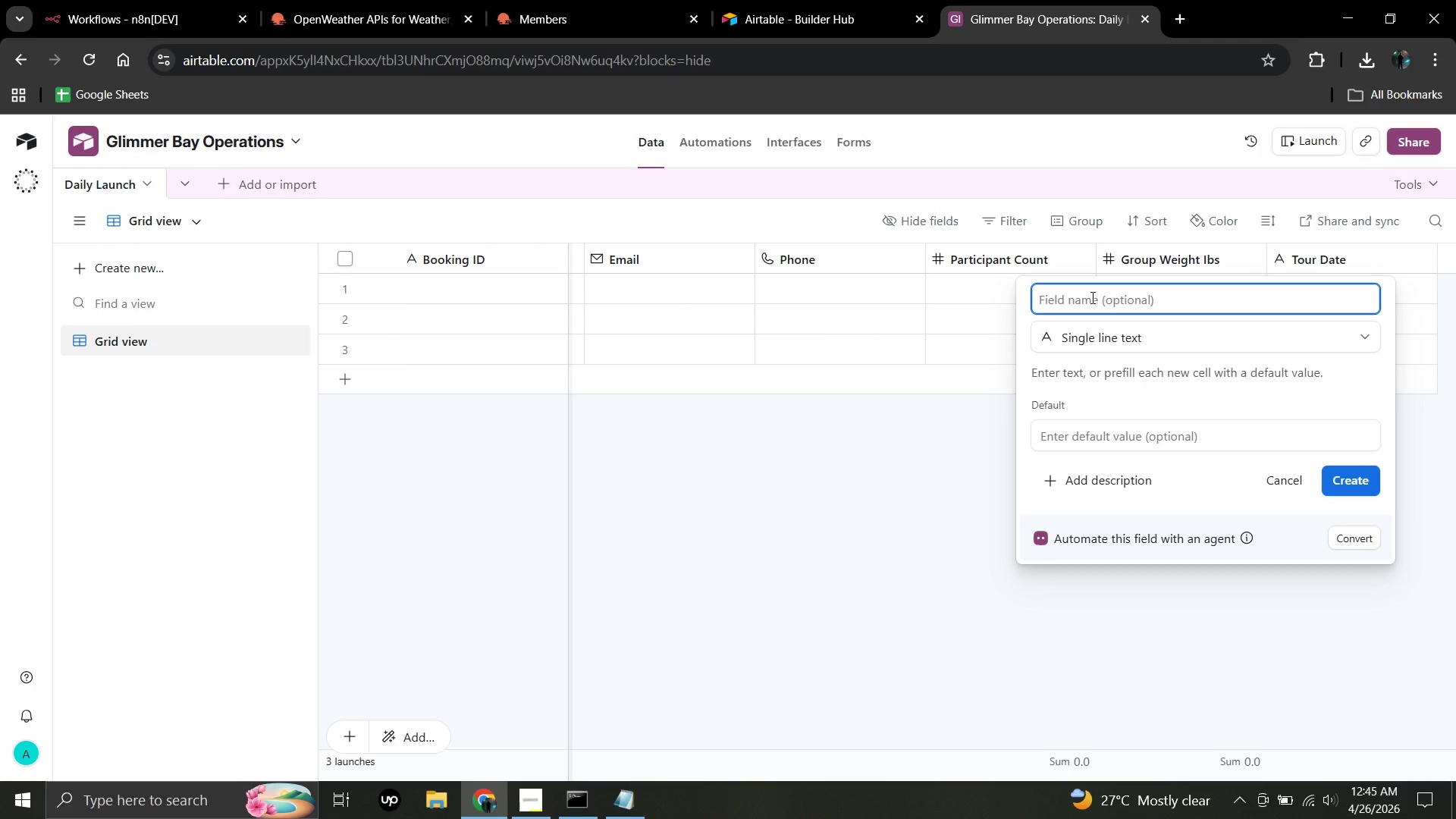 
type(Status)
 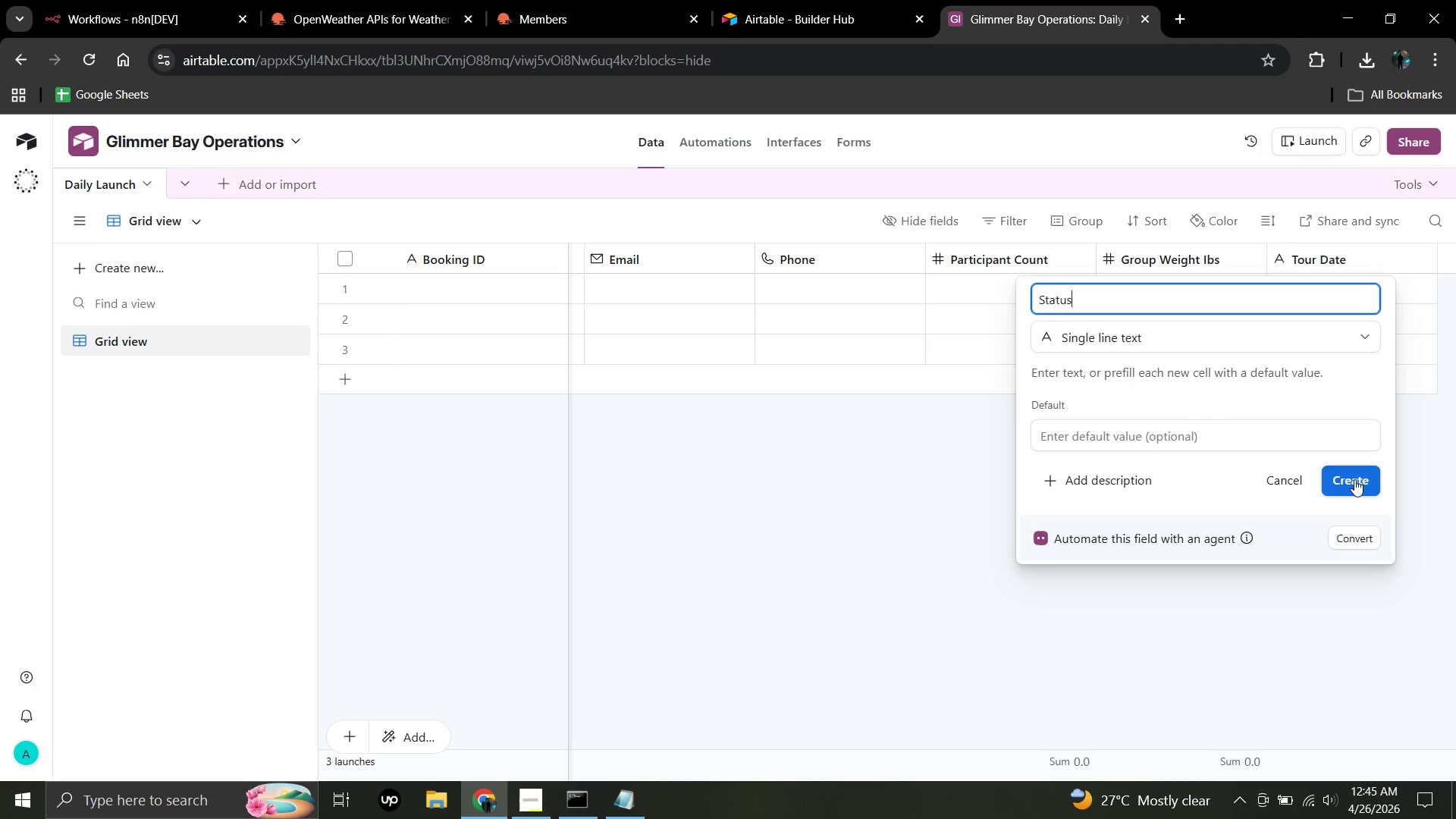 
left_click([1354, 479])
 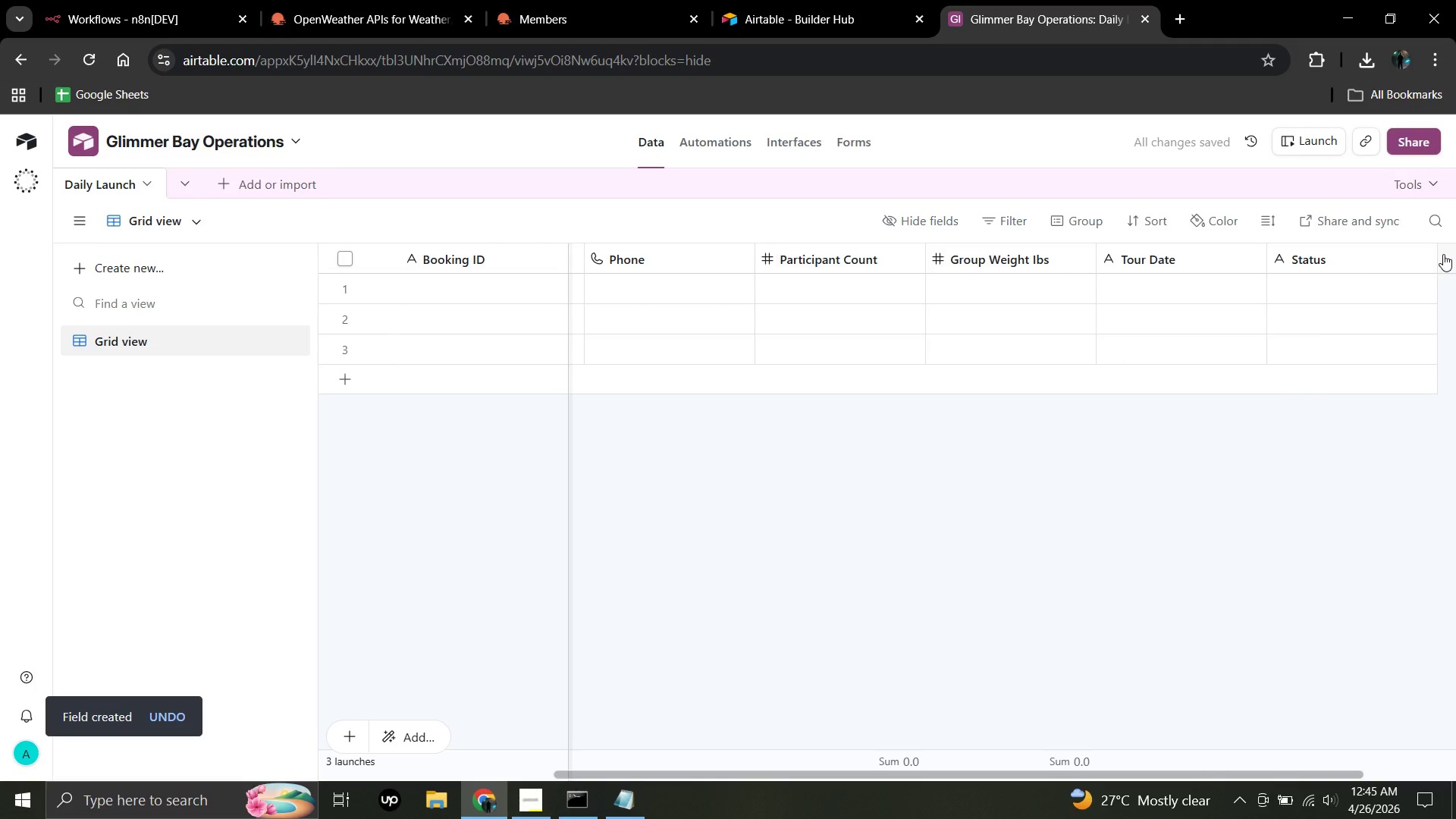 
wait(6.48)
 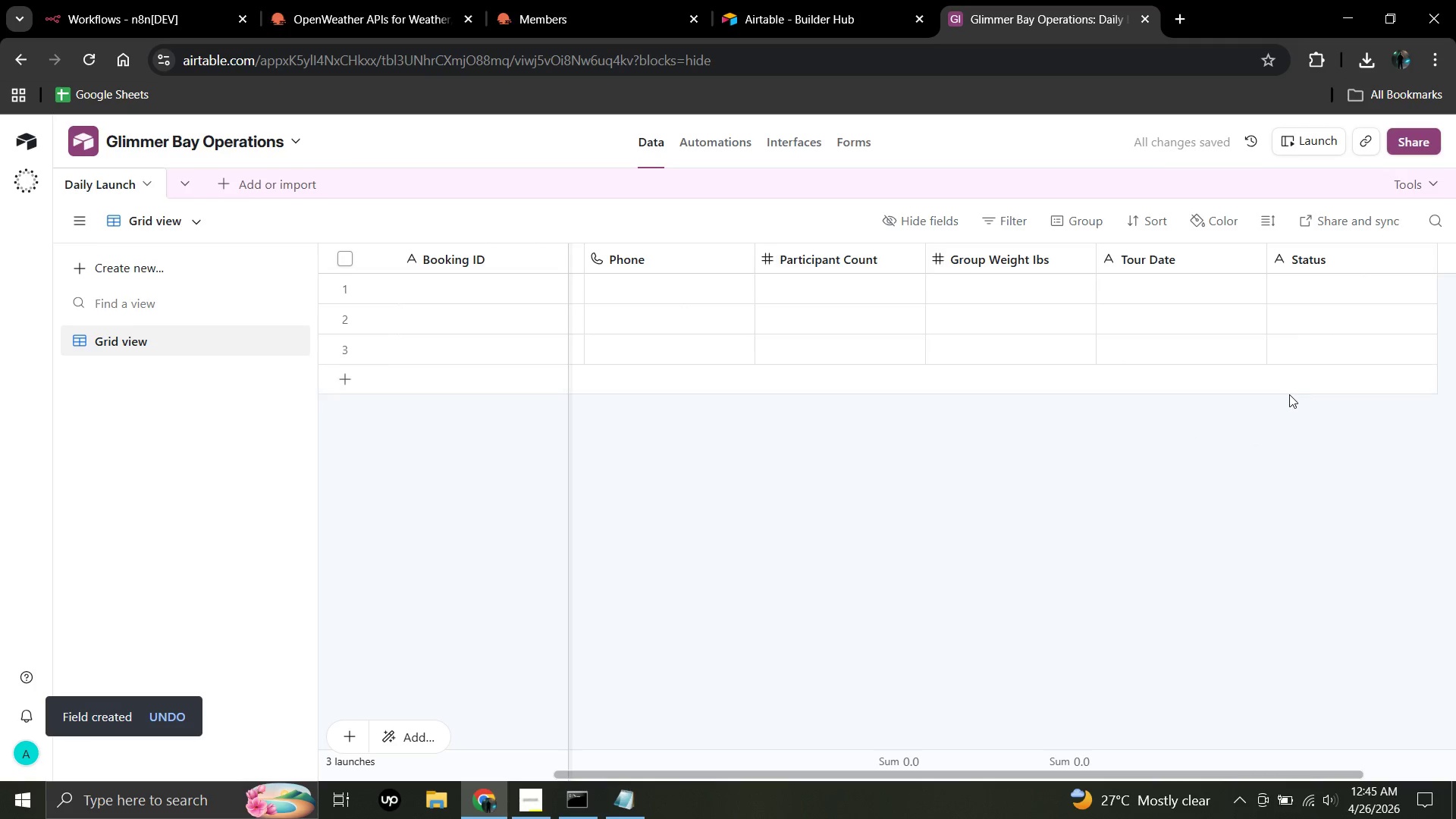 
double_click([1443, 254])
 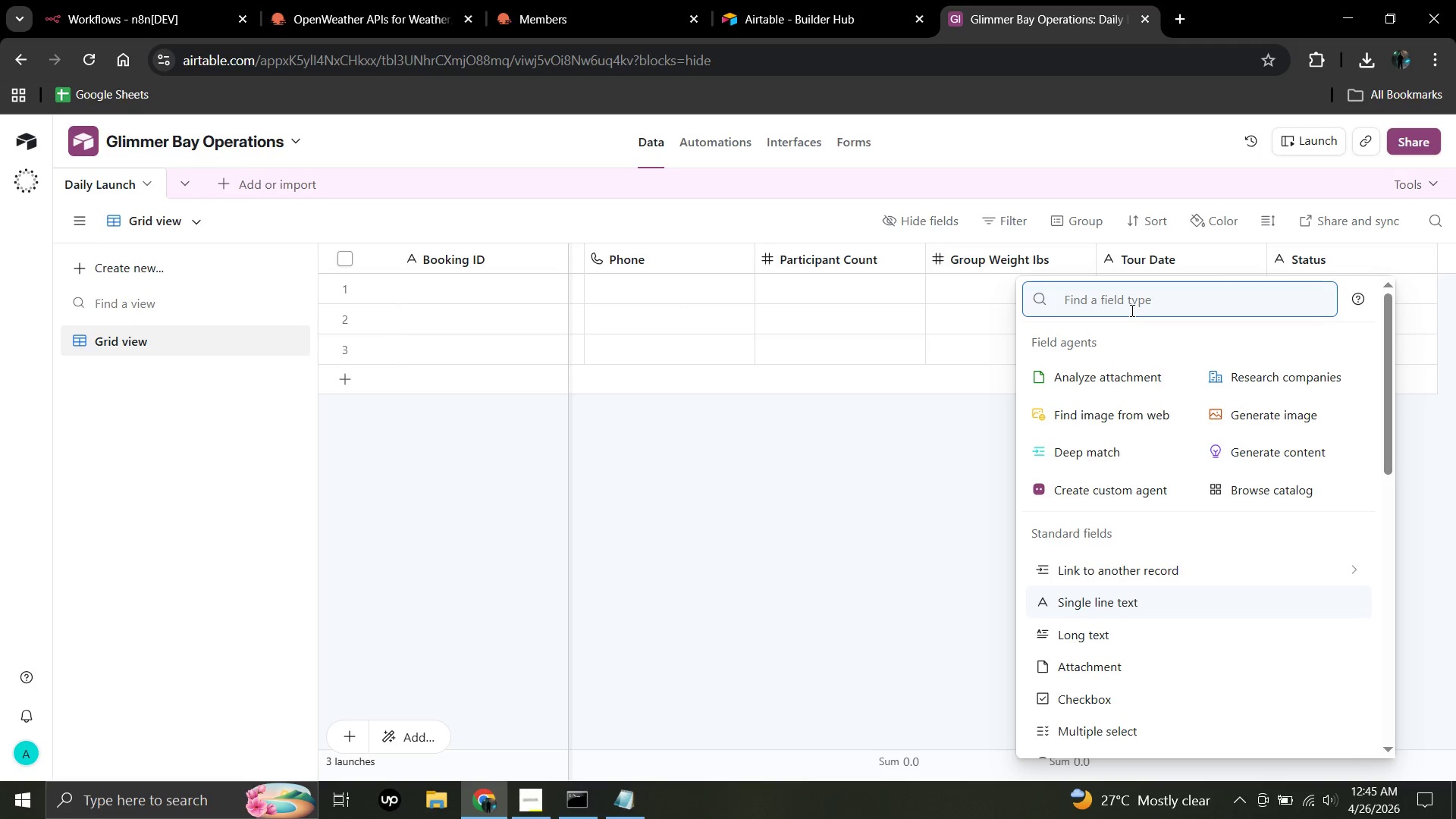 
left_click([1128, 301])
 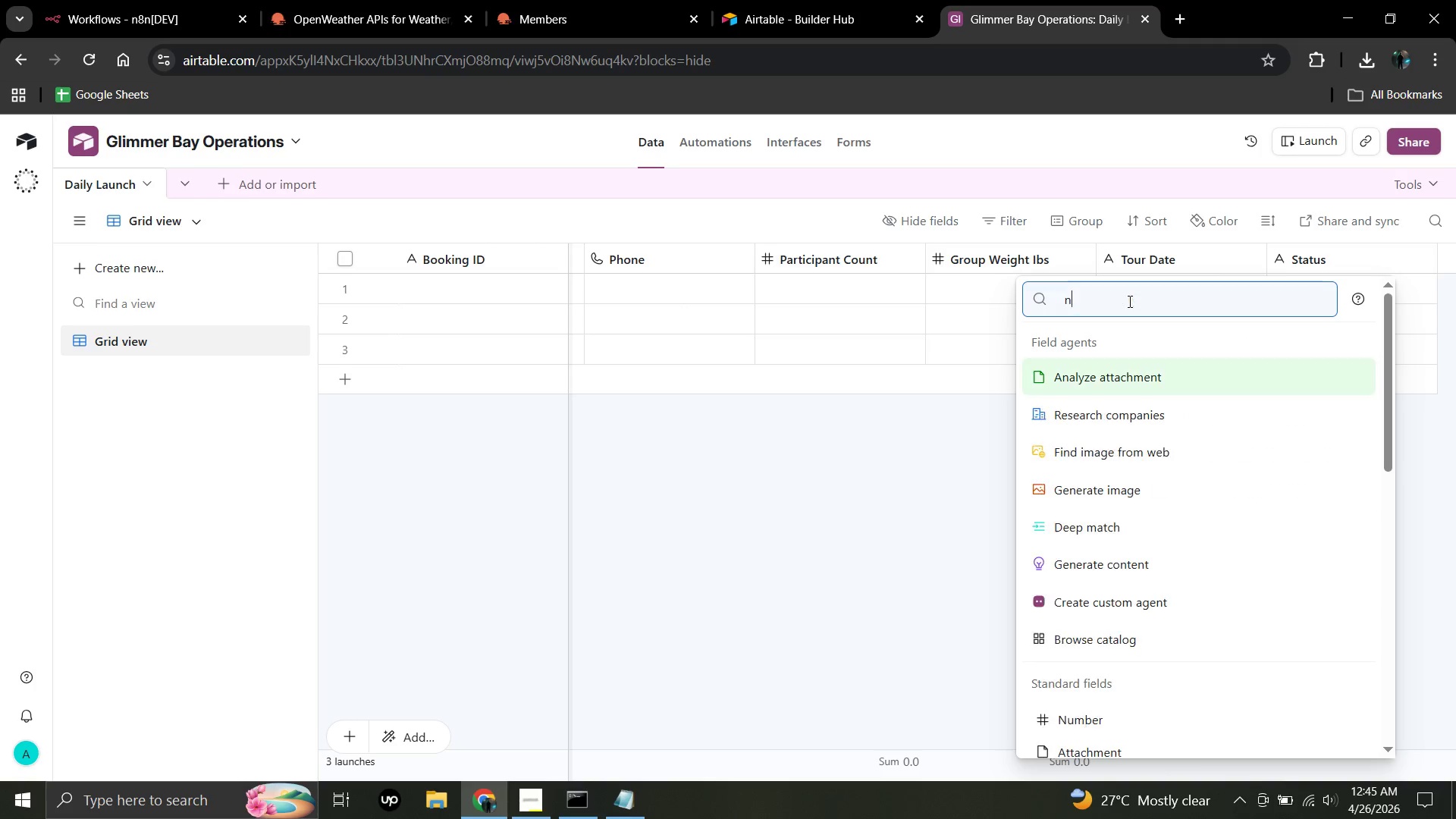 
type(num)
 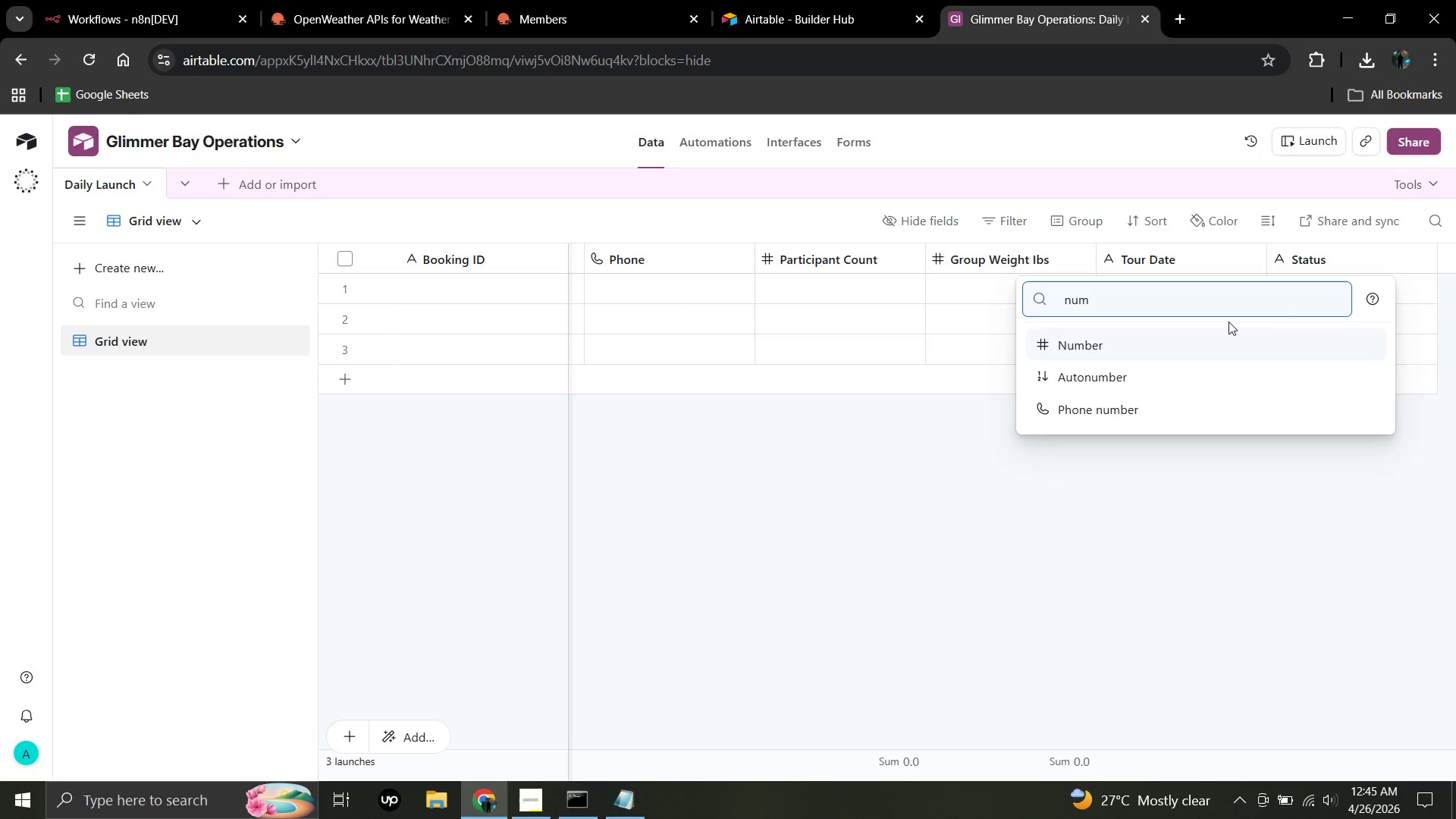 
wait(15.02)
 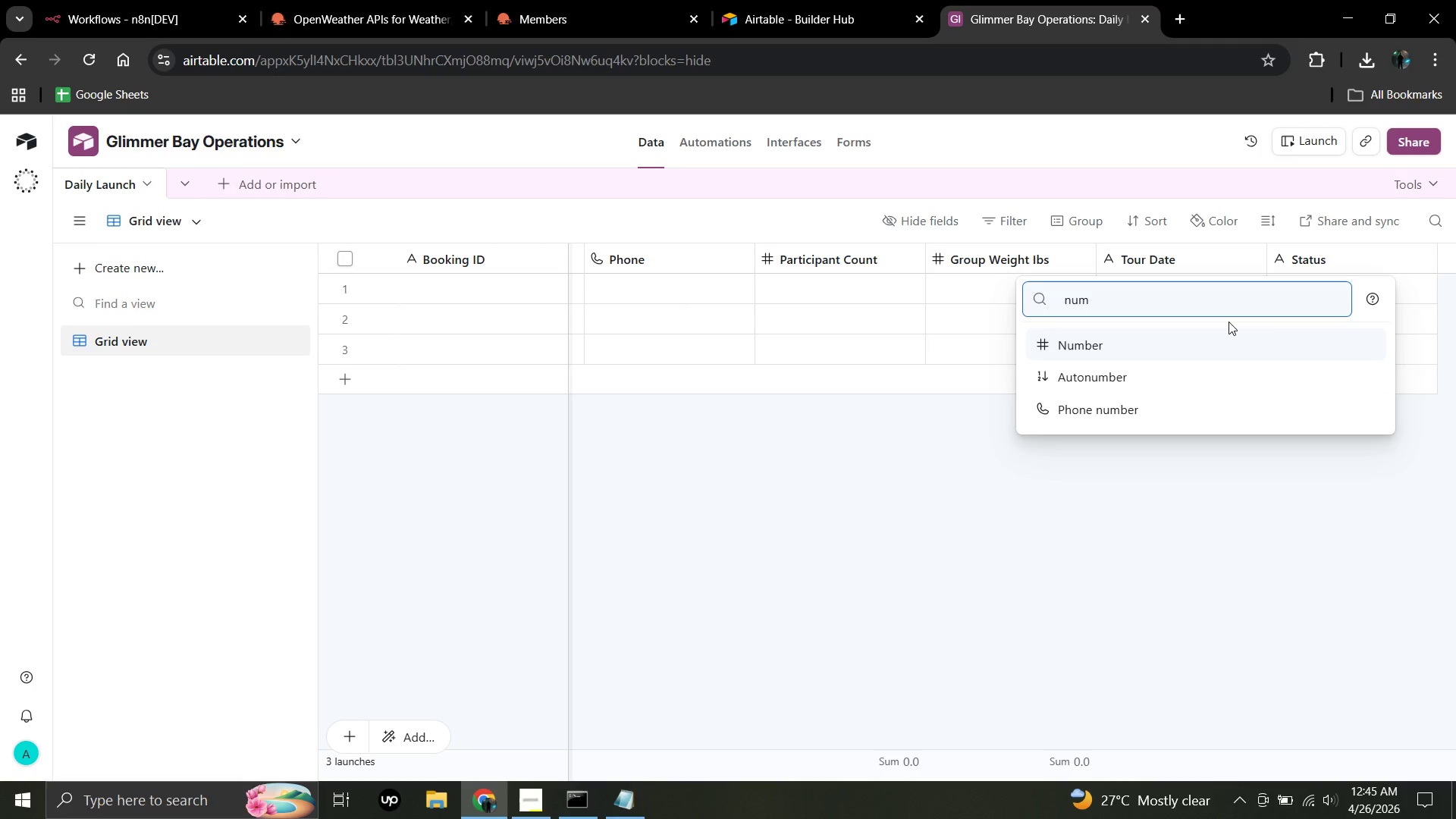 
left_click([1216, 341])
 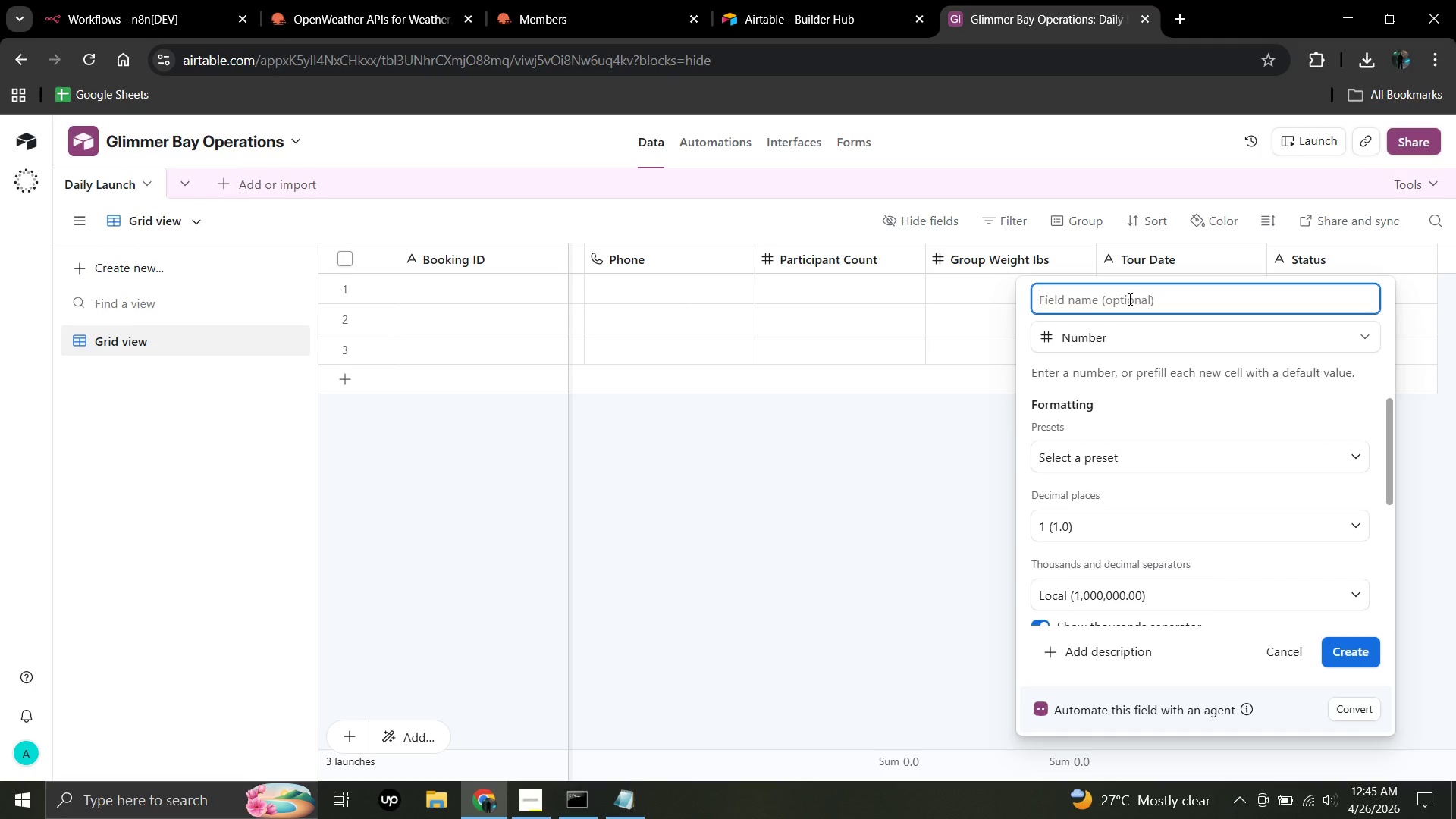 
wait(5.09)
 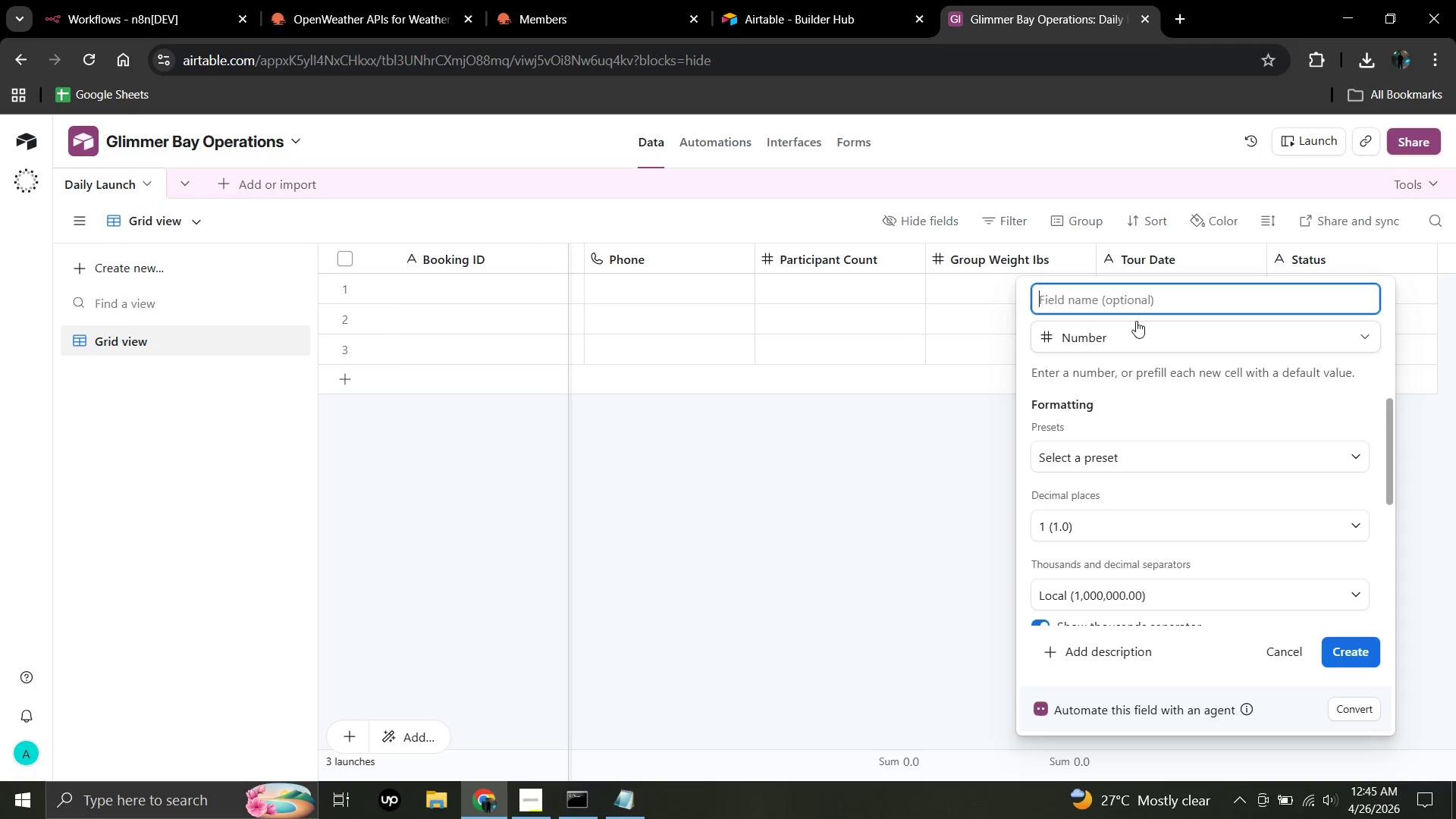 
type(Wind Speed ms)
 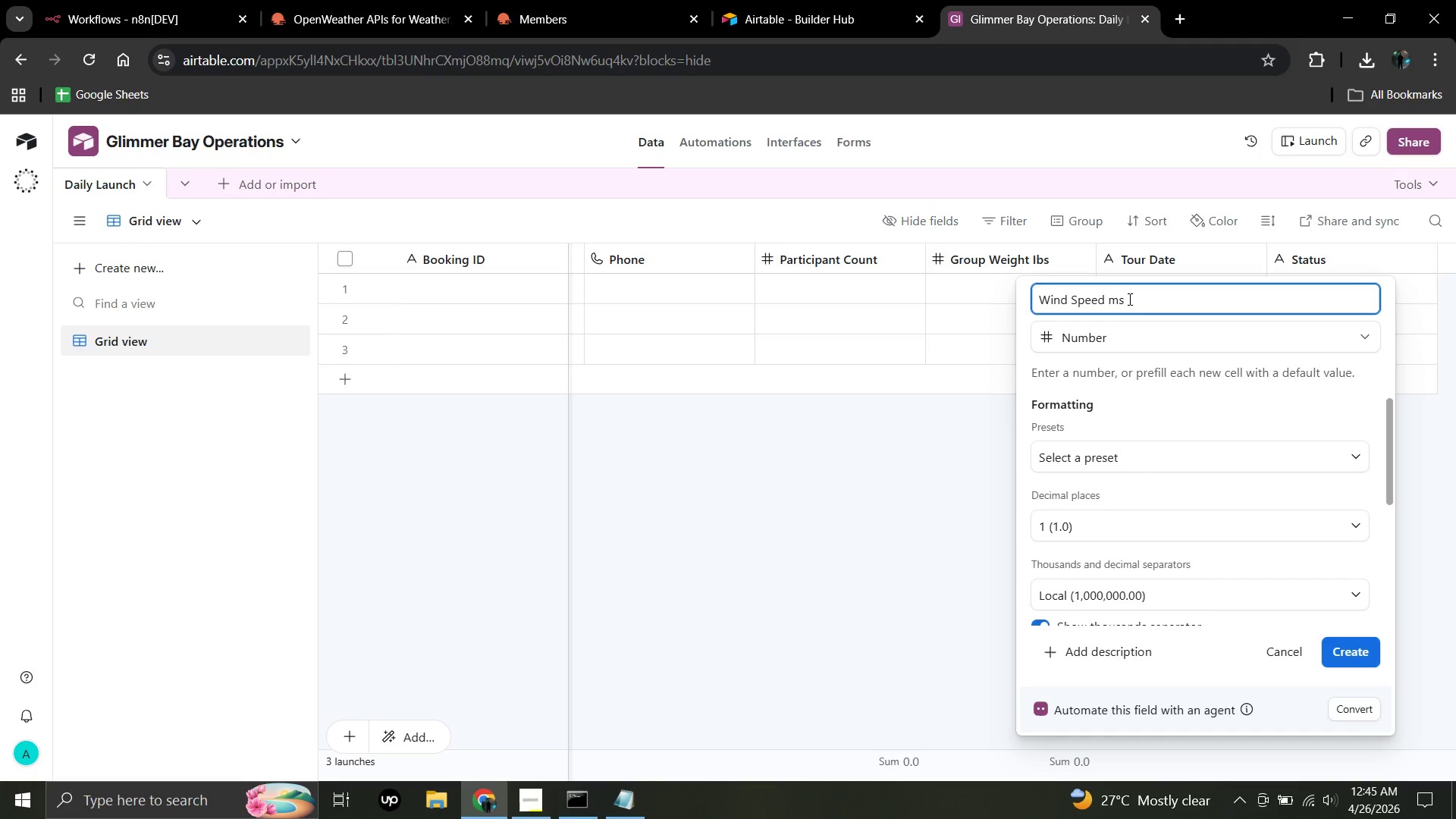 
left_click([1347, 656])
 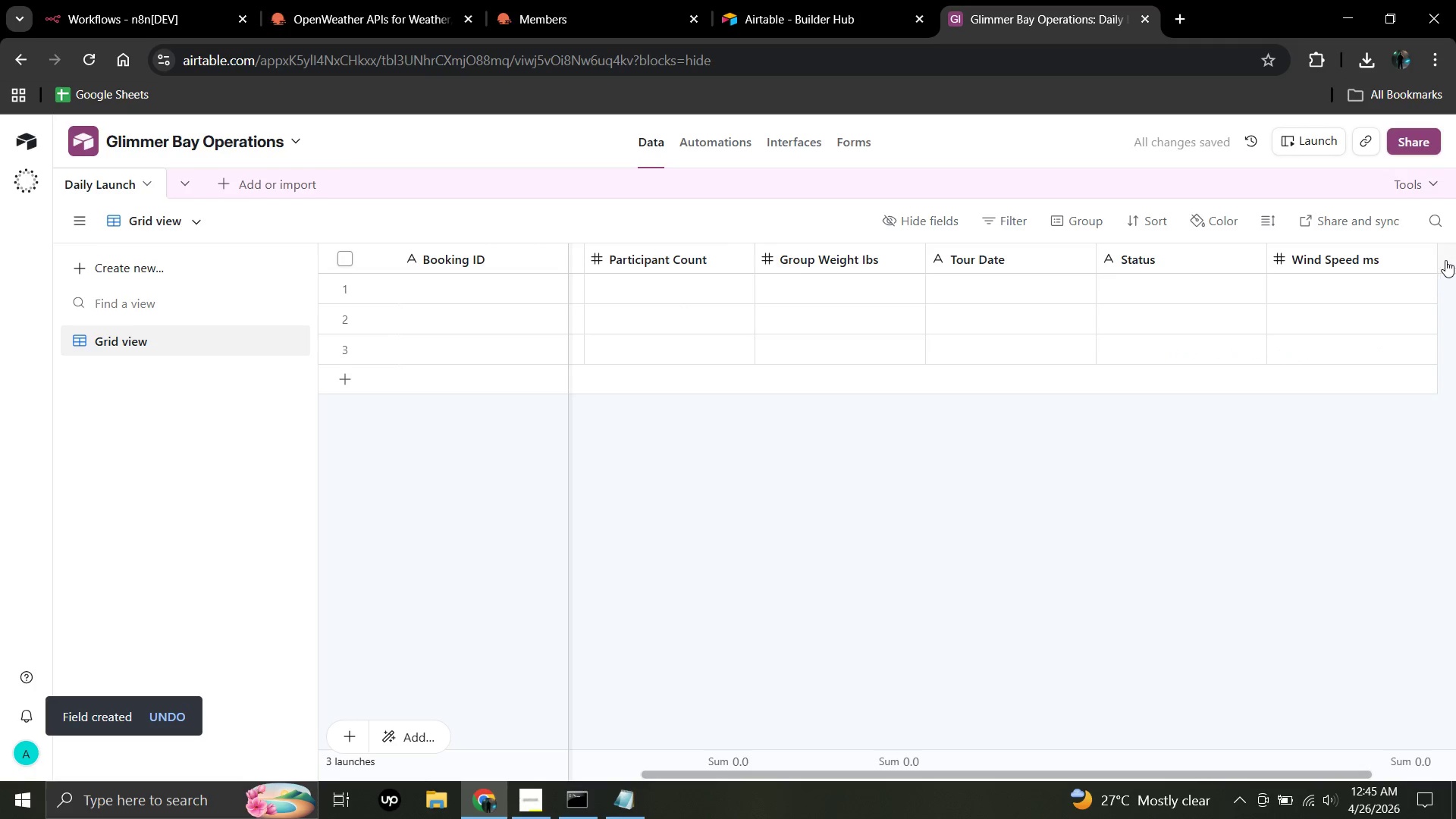 
double_click([1448, 260])
 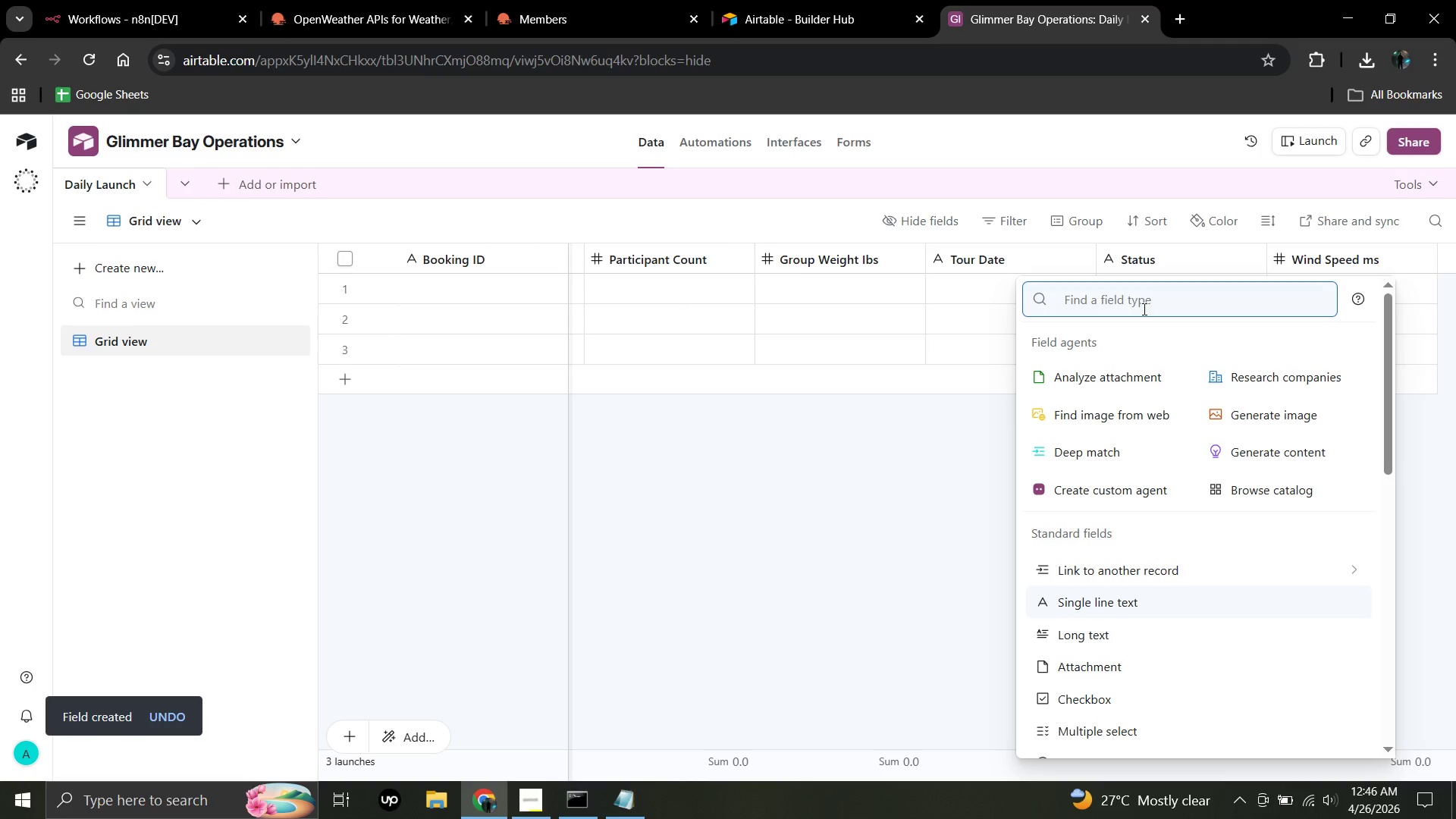 
left_click([1124, 300])
 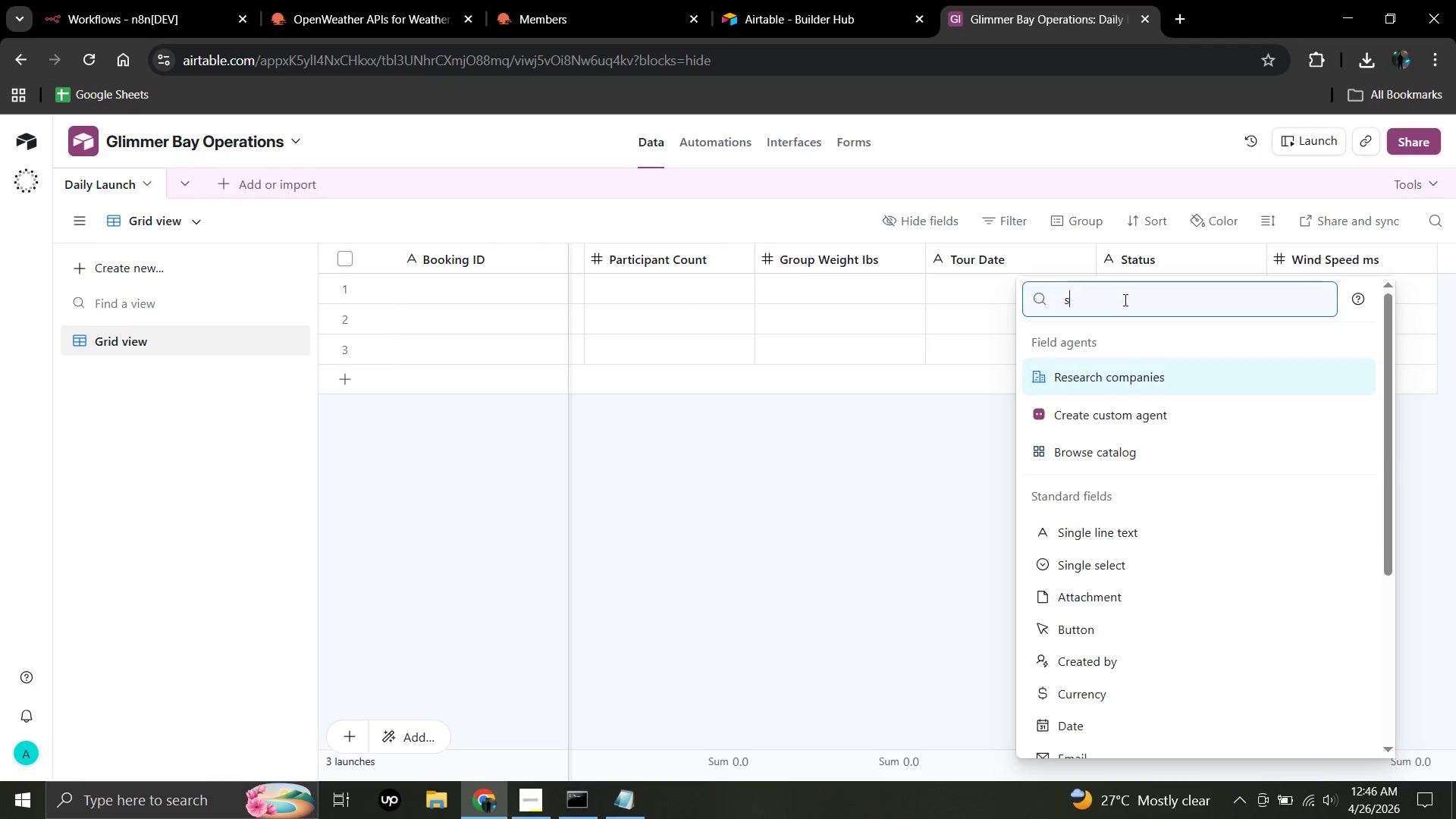 
type(sin)
 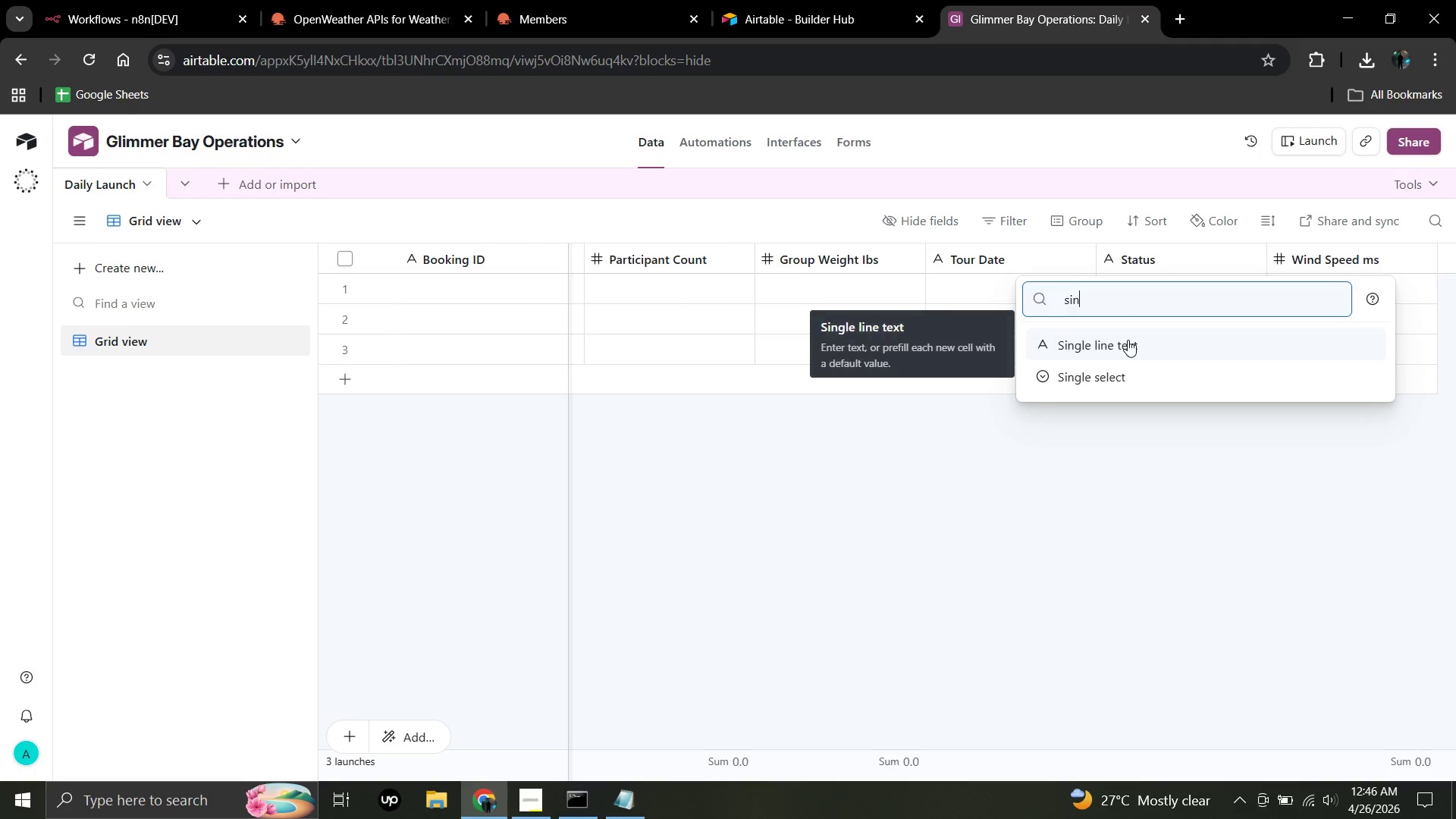 
left_click([1128, 340])
 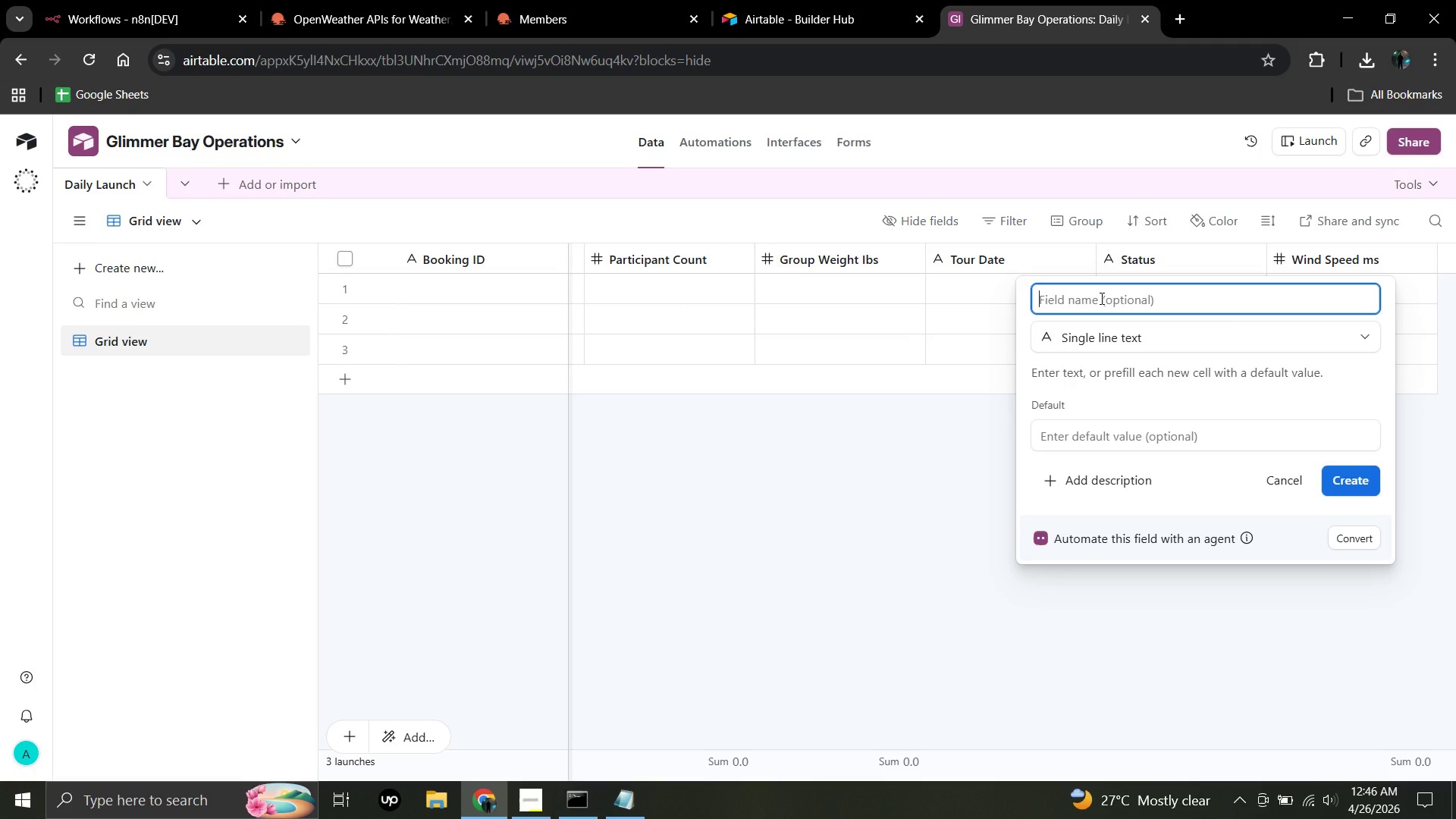 
left_click([1100, 298])
 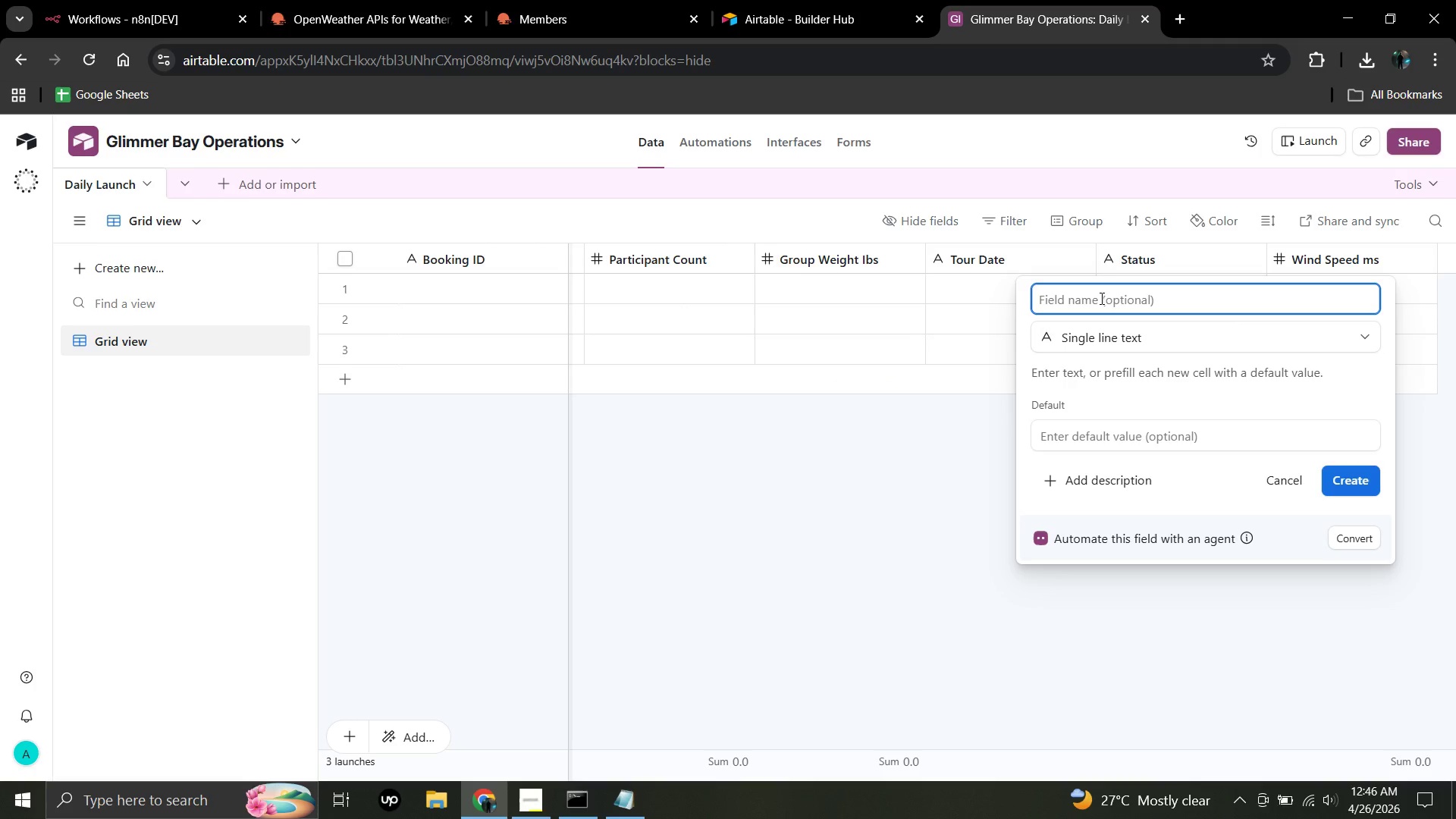 
type(Weather Condition)
 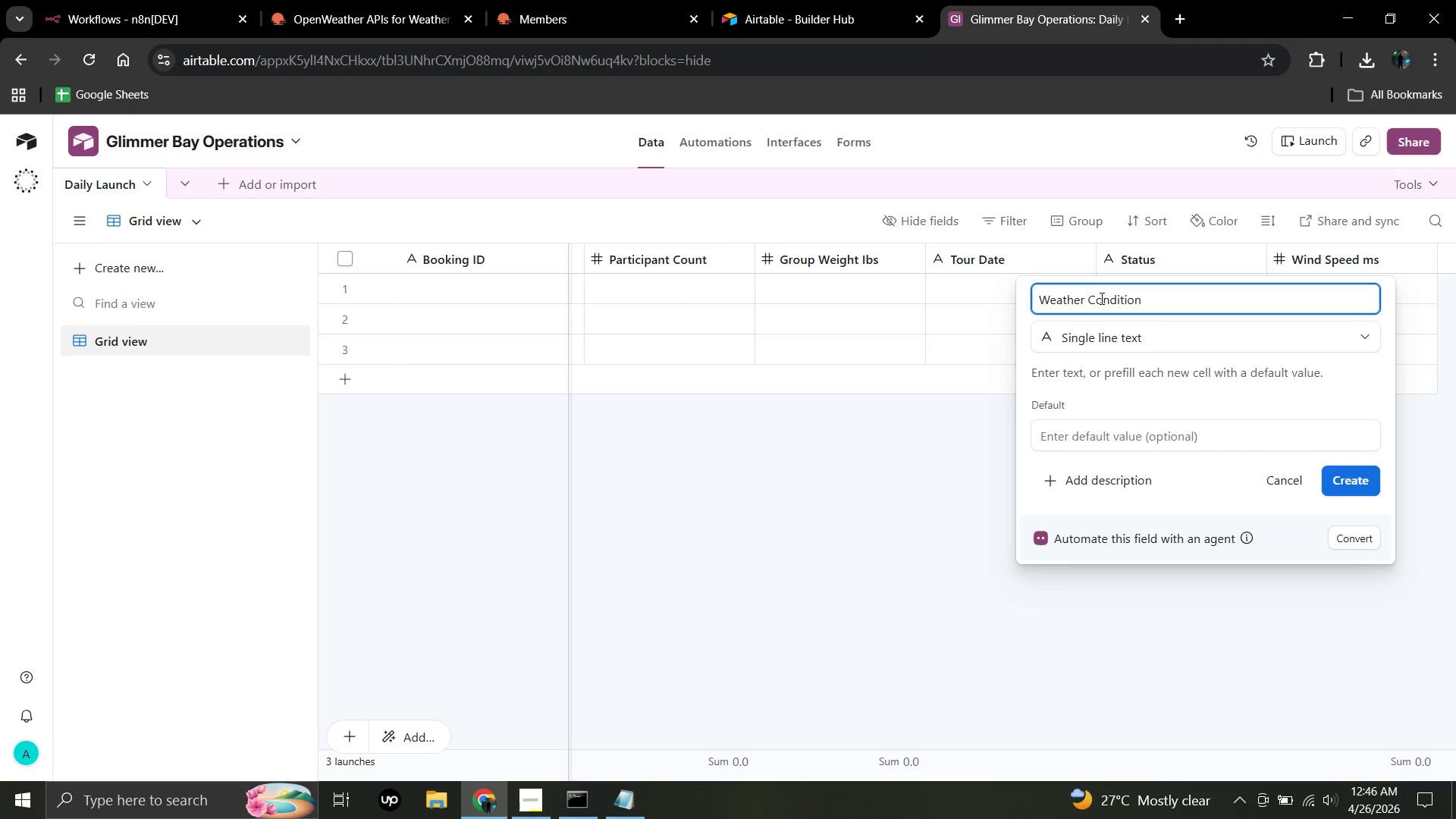 
left_click([1348, 479])
 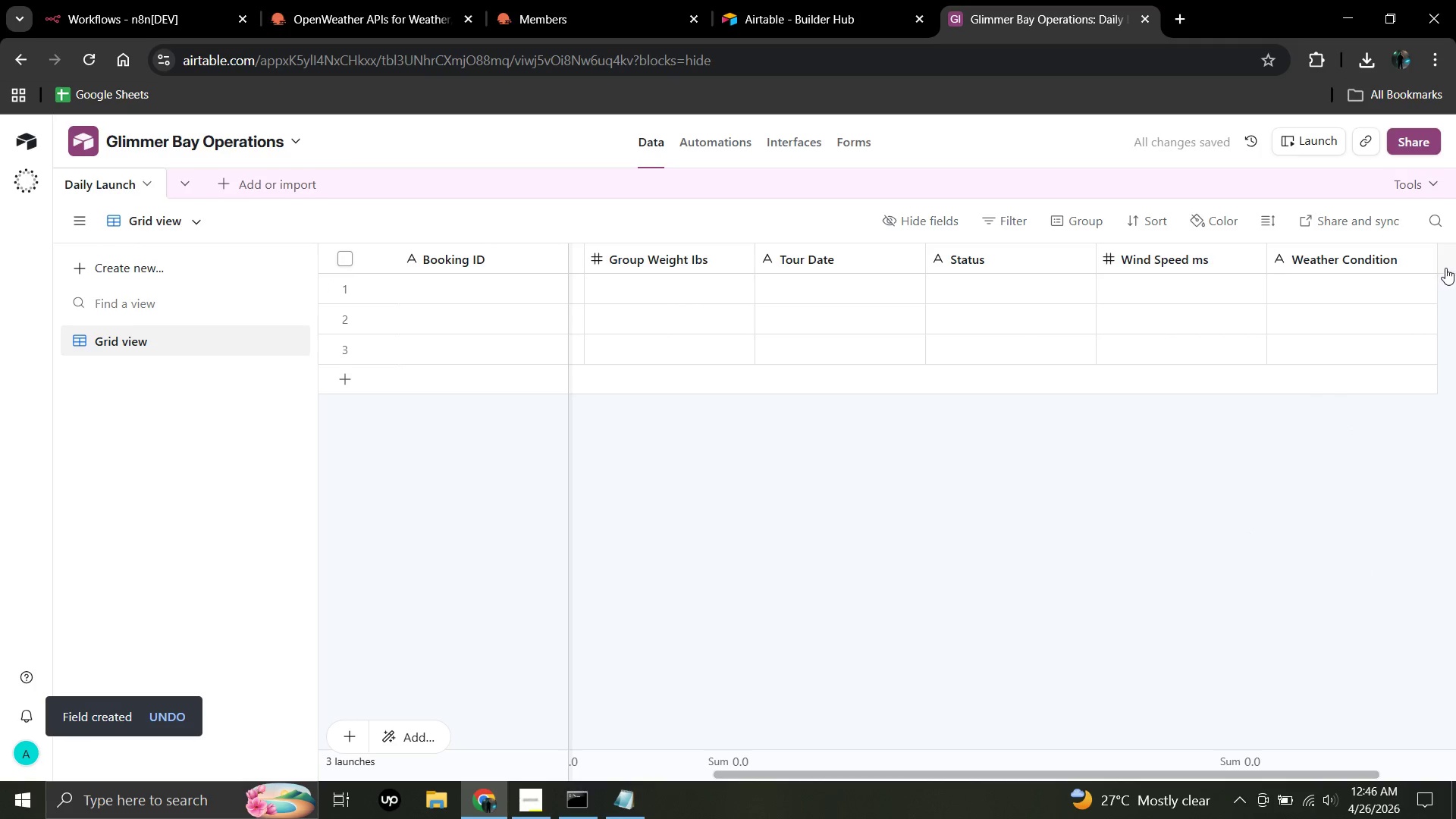 
left_click([1445, 260])
 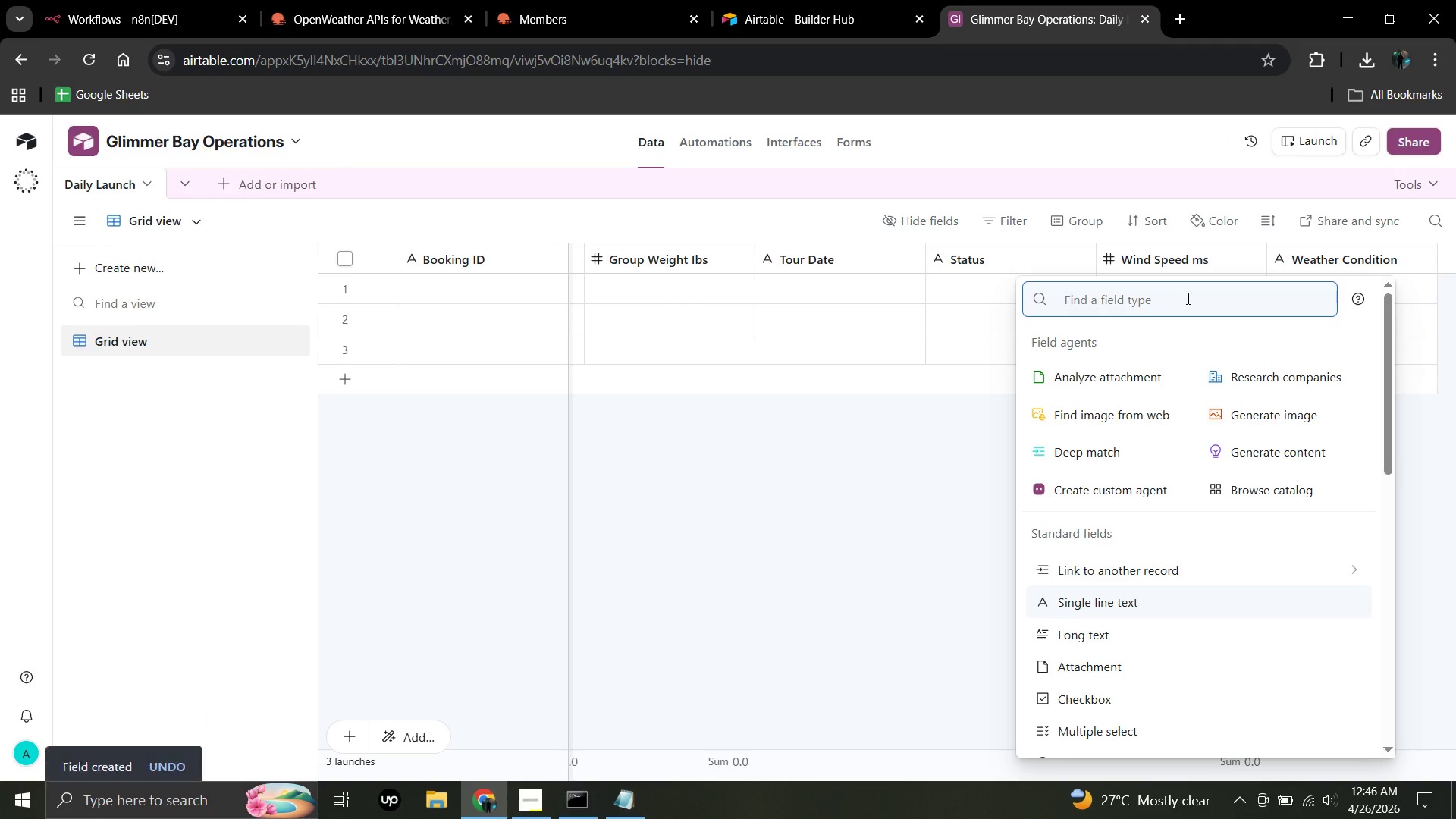 
wait(6.11)
 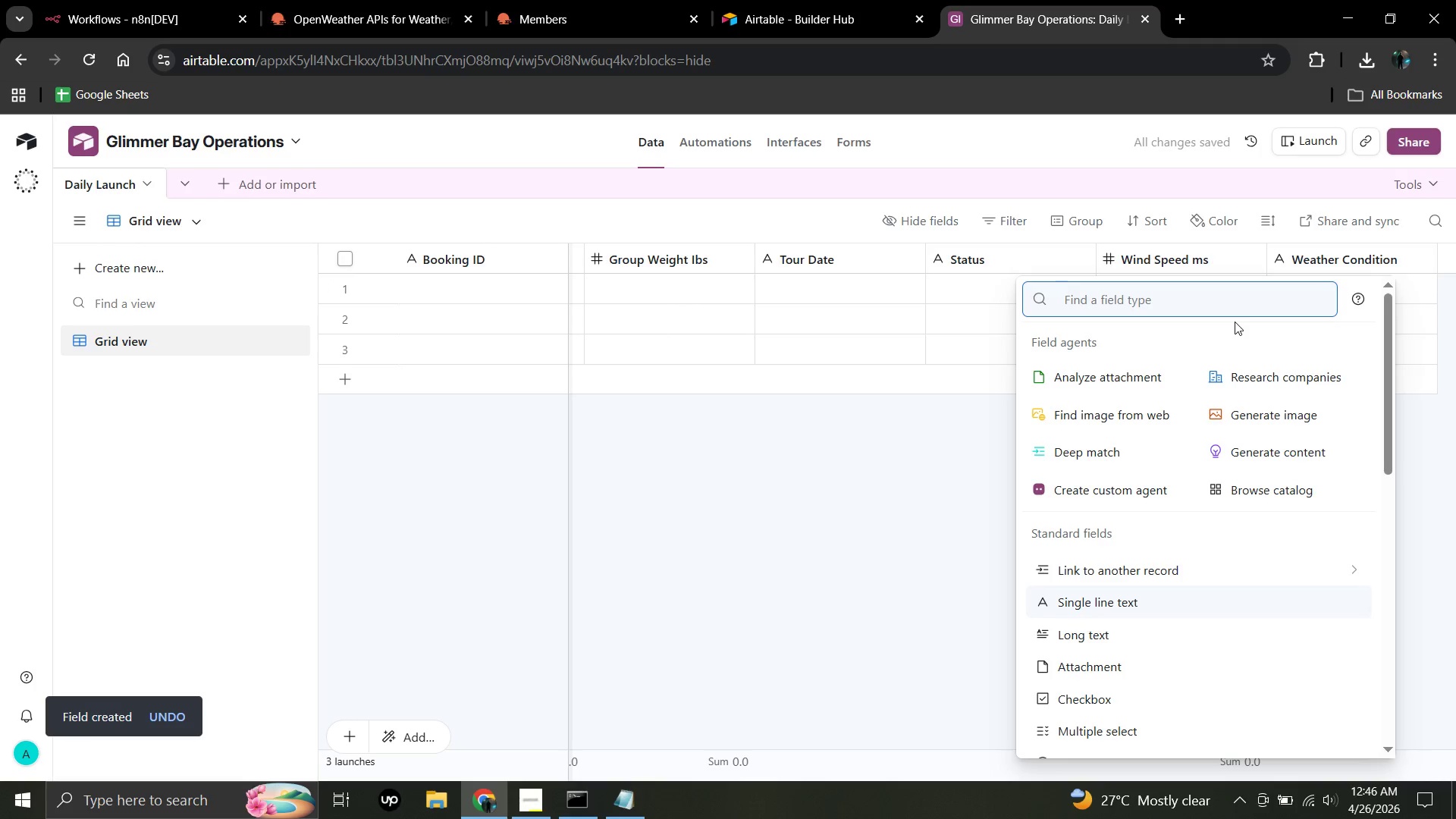 
left_click([1128, 297])
 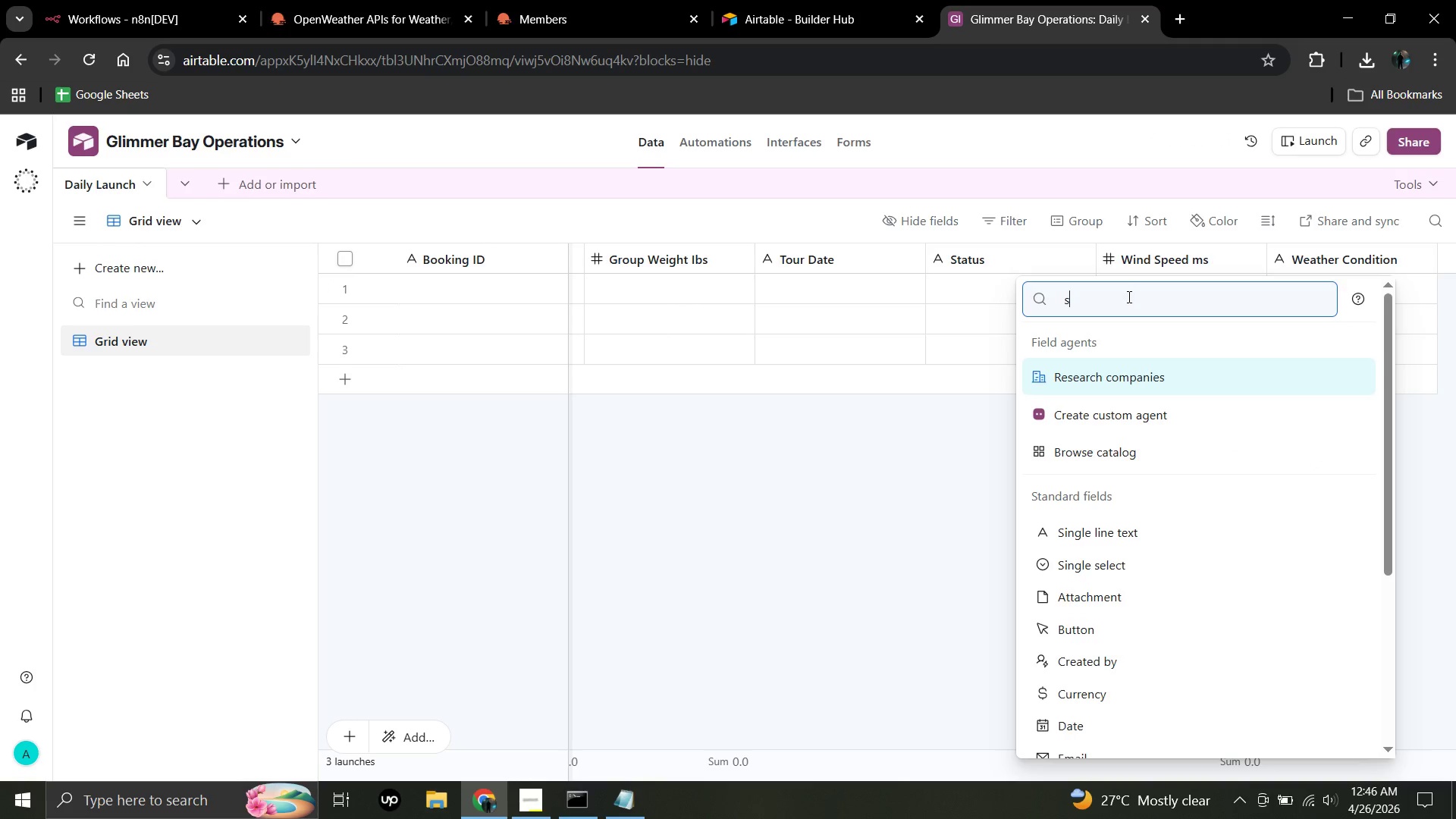 
type(sin)
 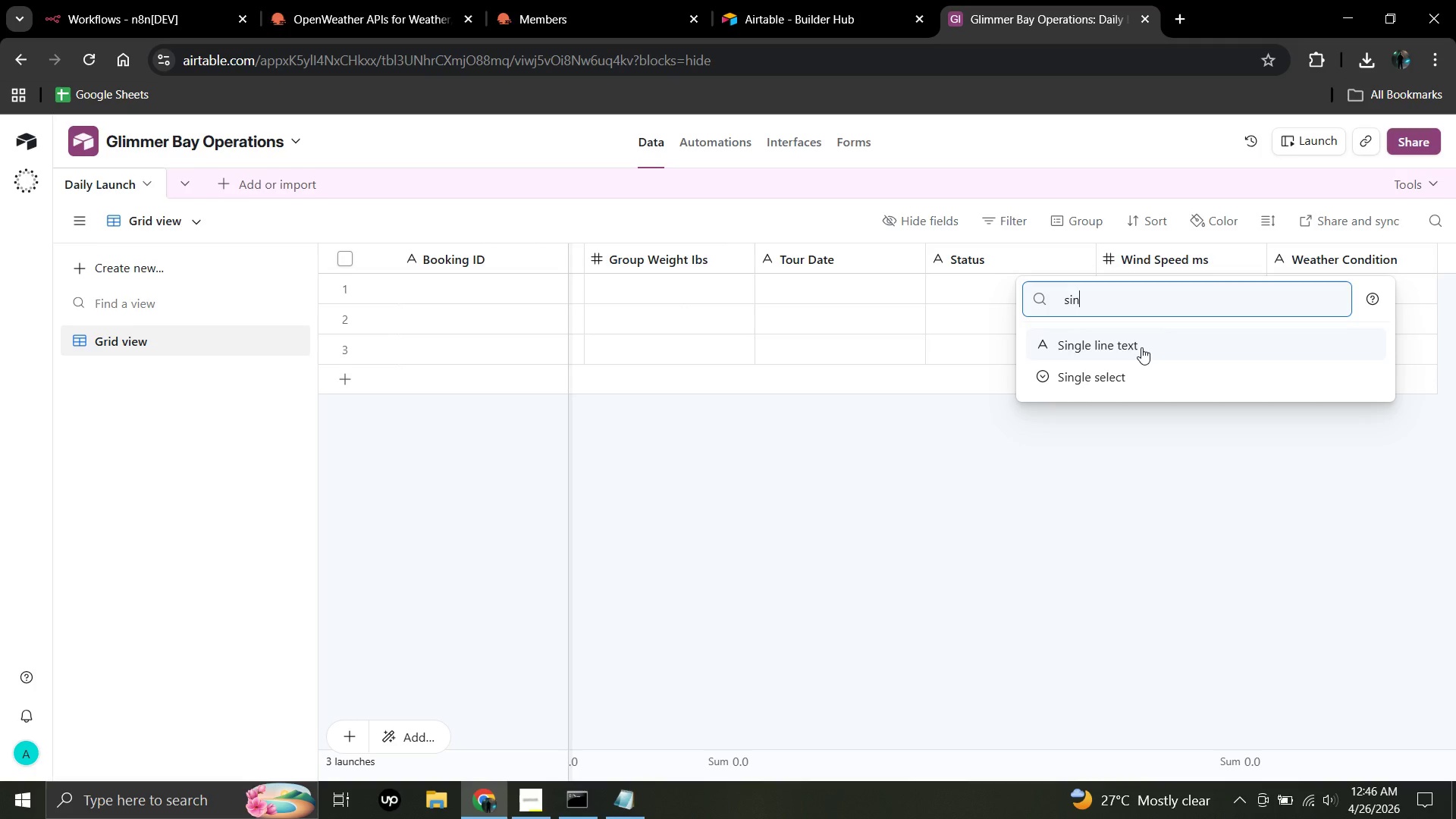 
left_click([1141, 347])
 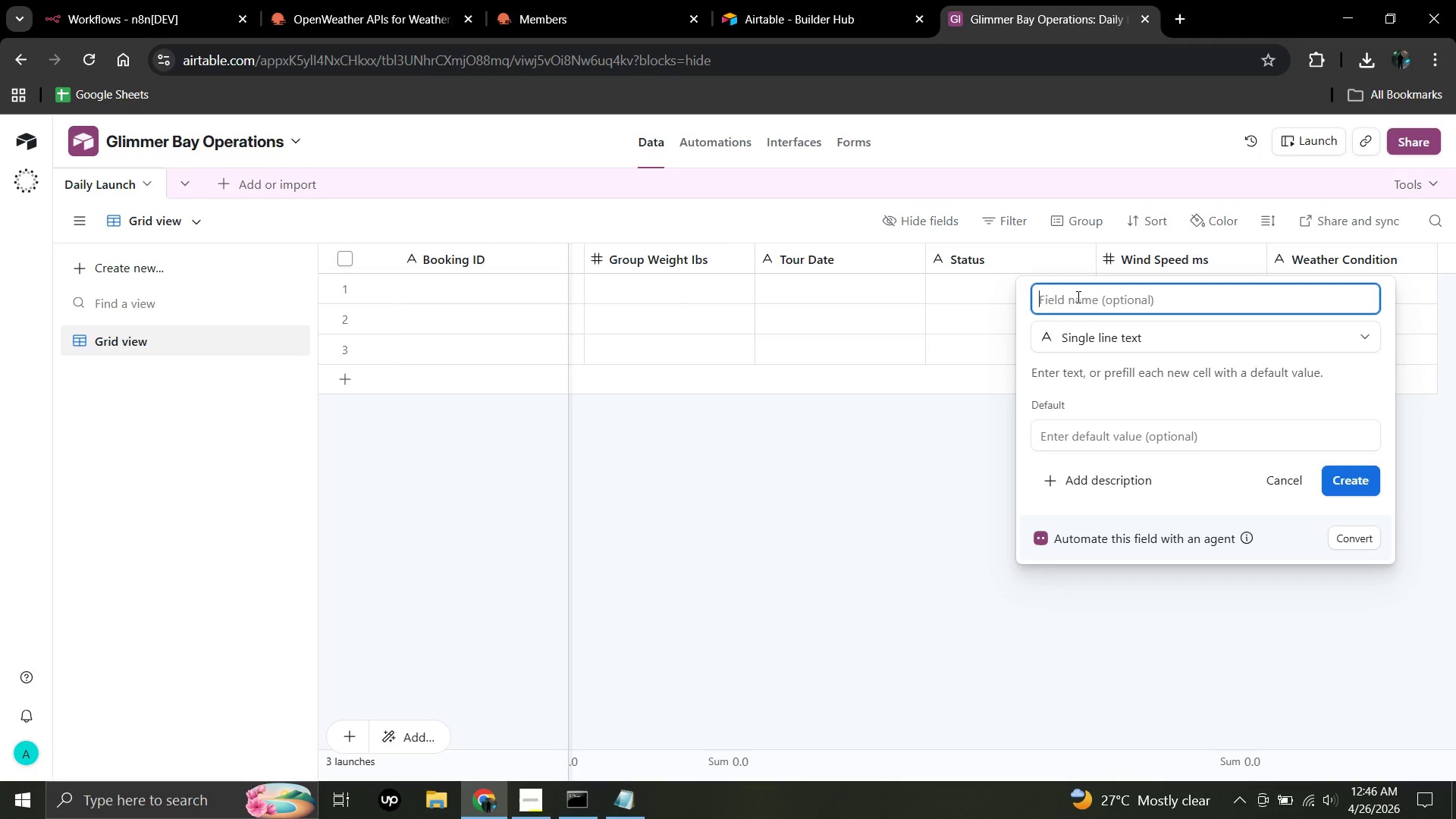 
left_click([1077, 297])
 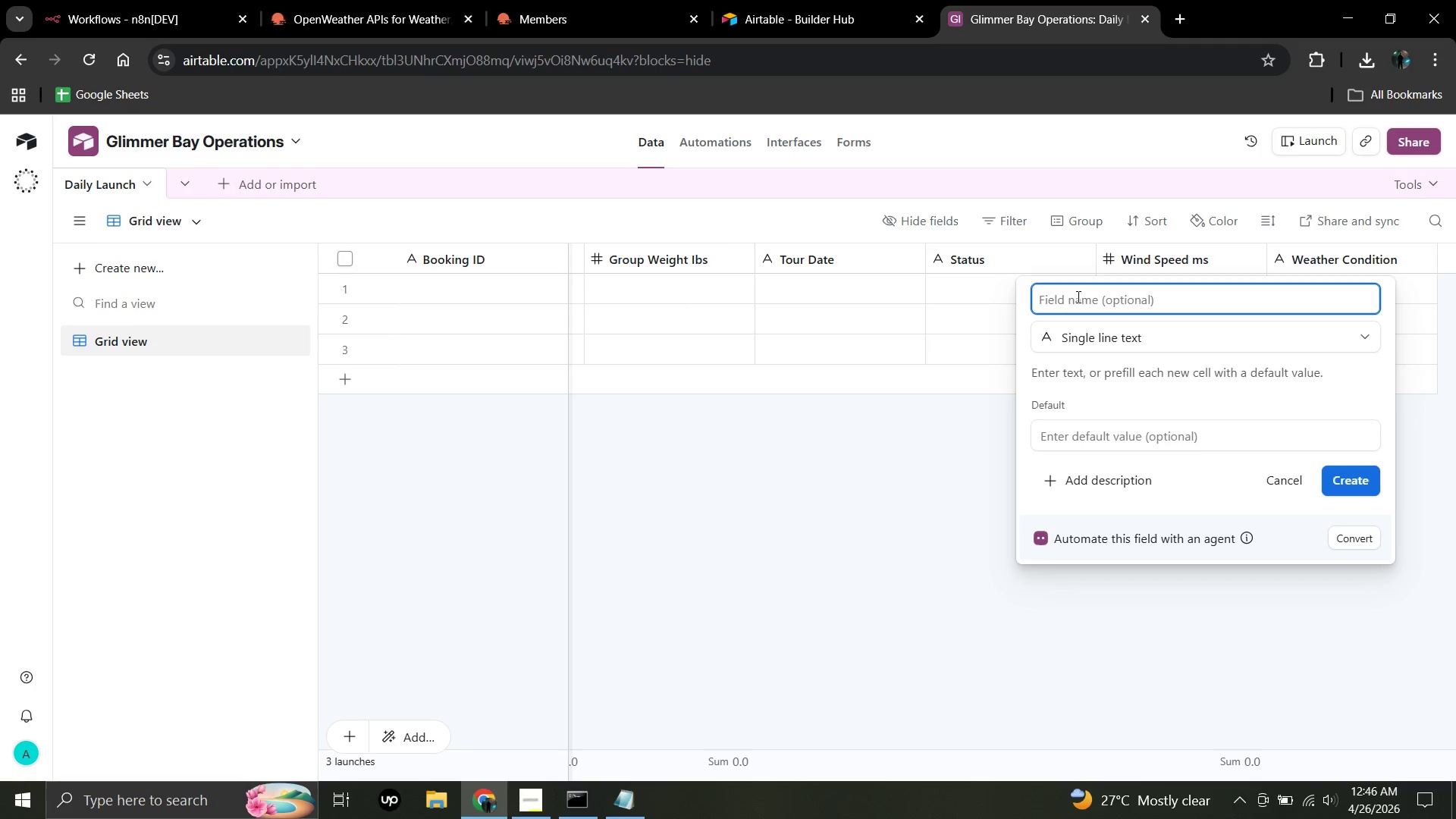 
type(Submitted At)
 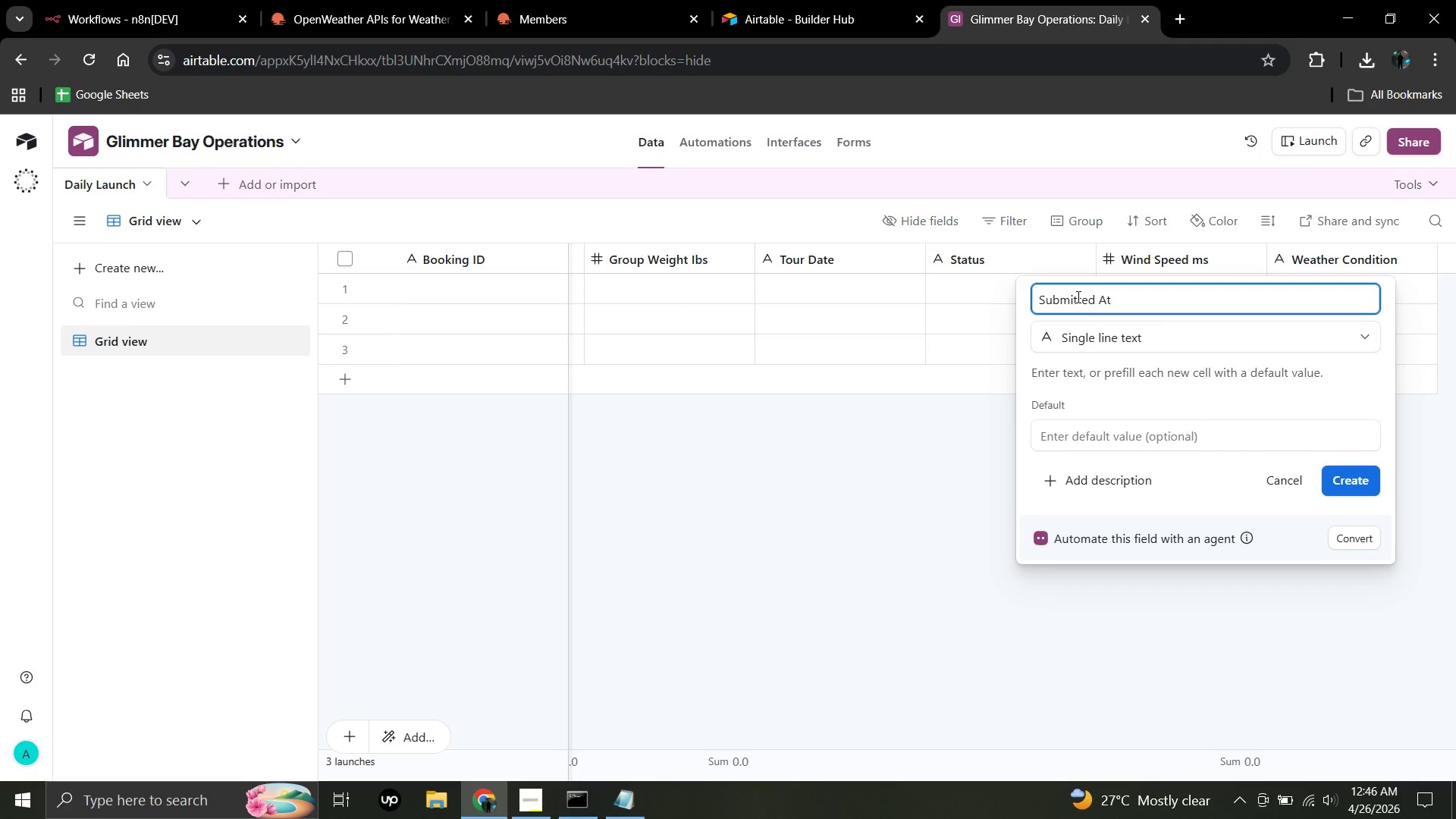 
left_click([1349, 484])
 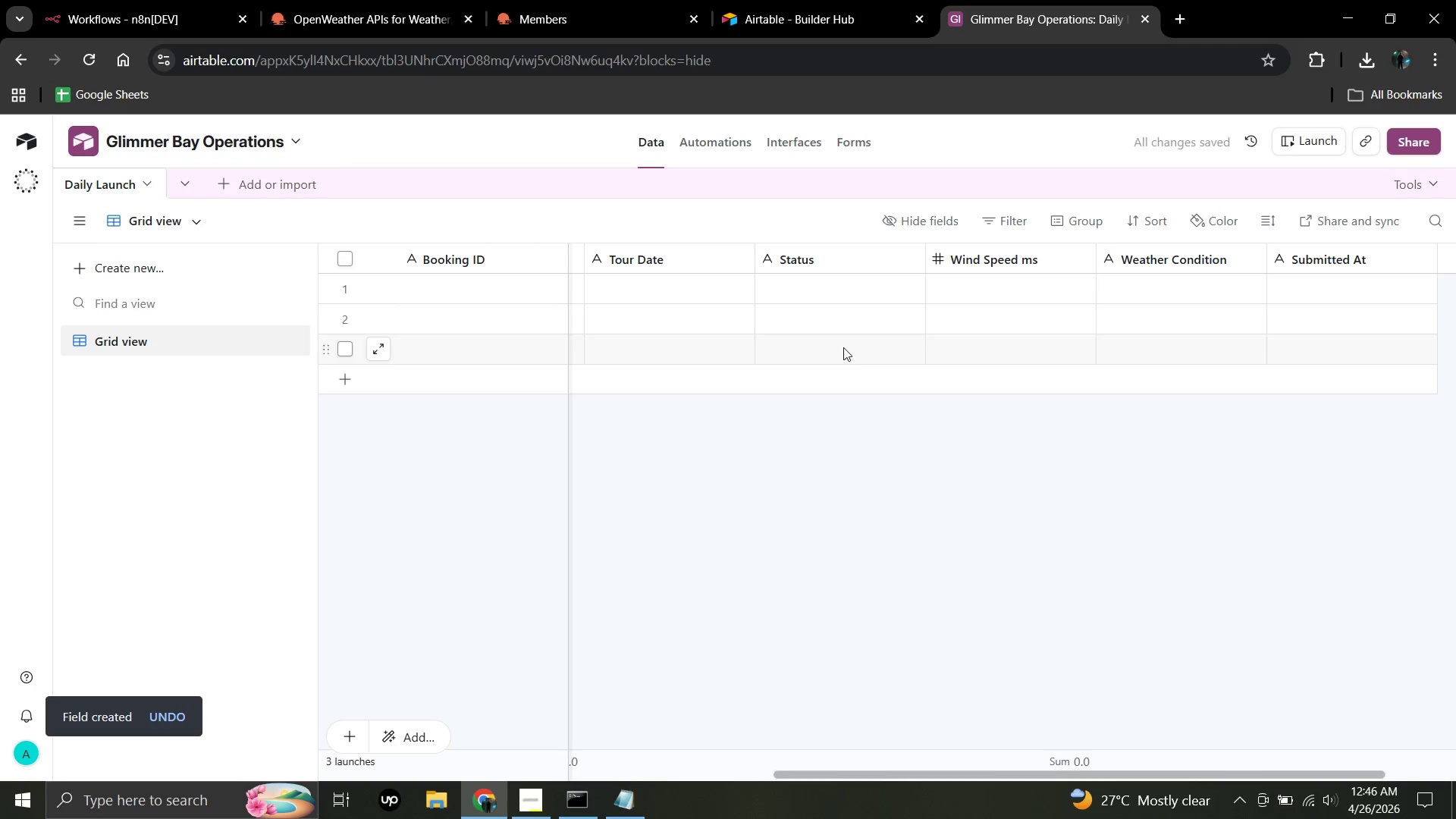 
wait(6.03)
 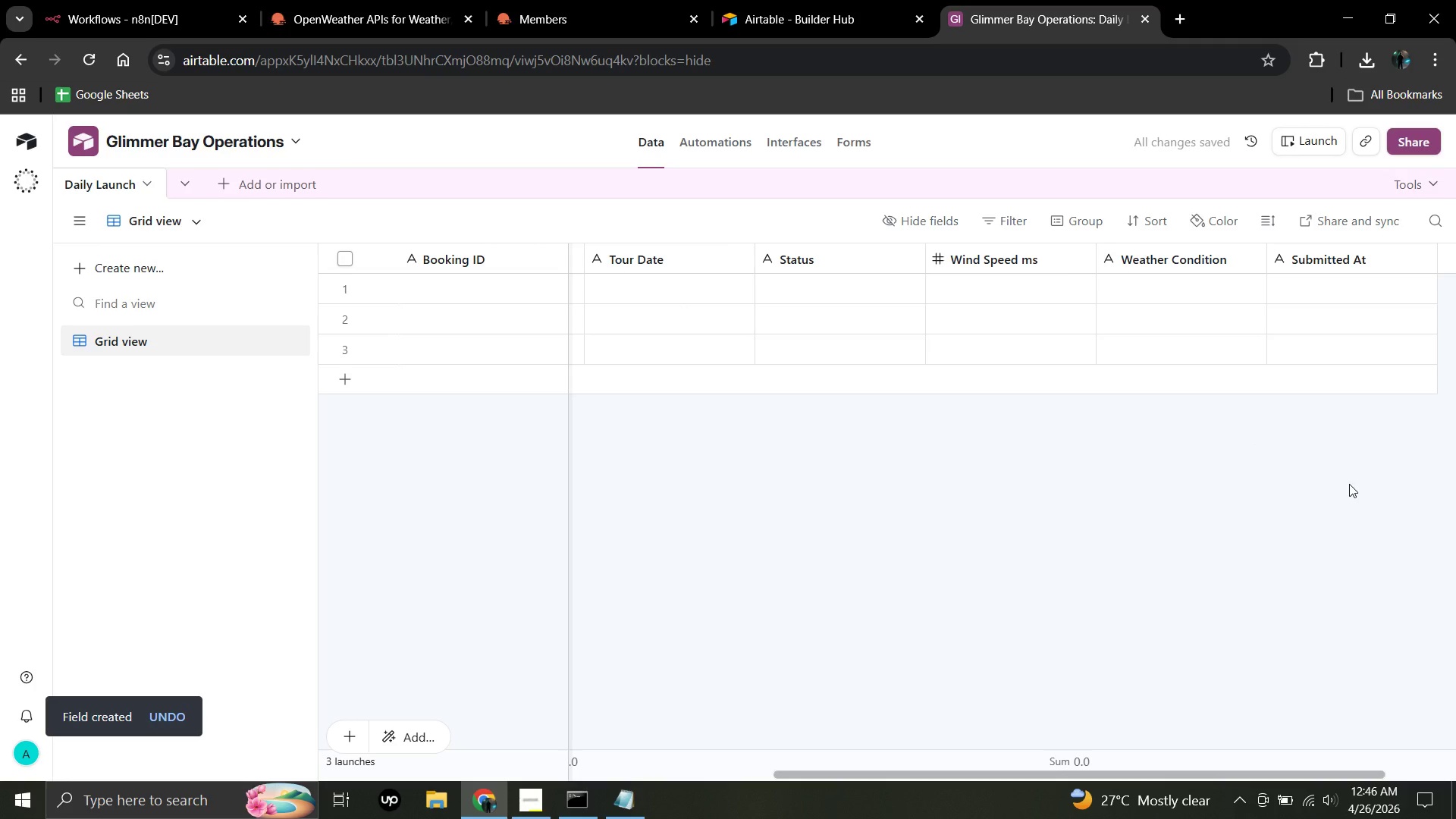 
double_click([828, 259])
 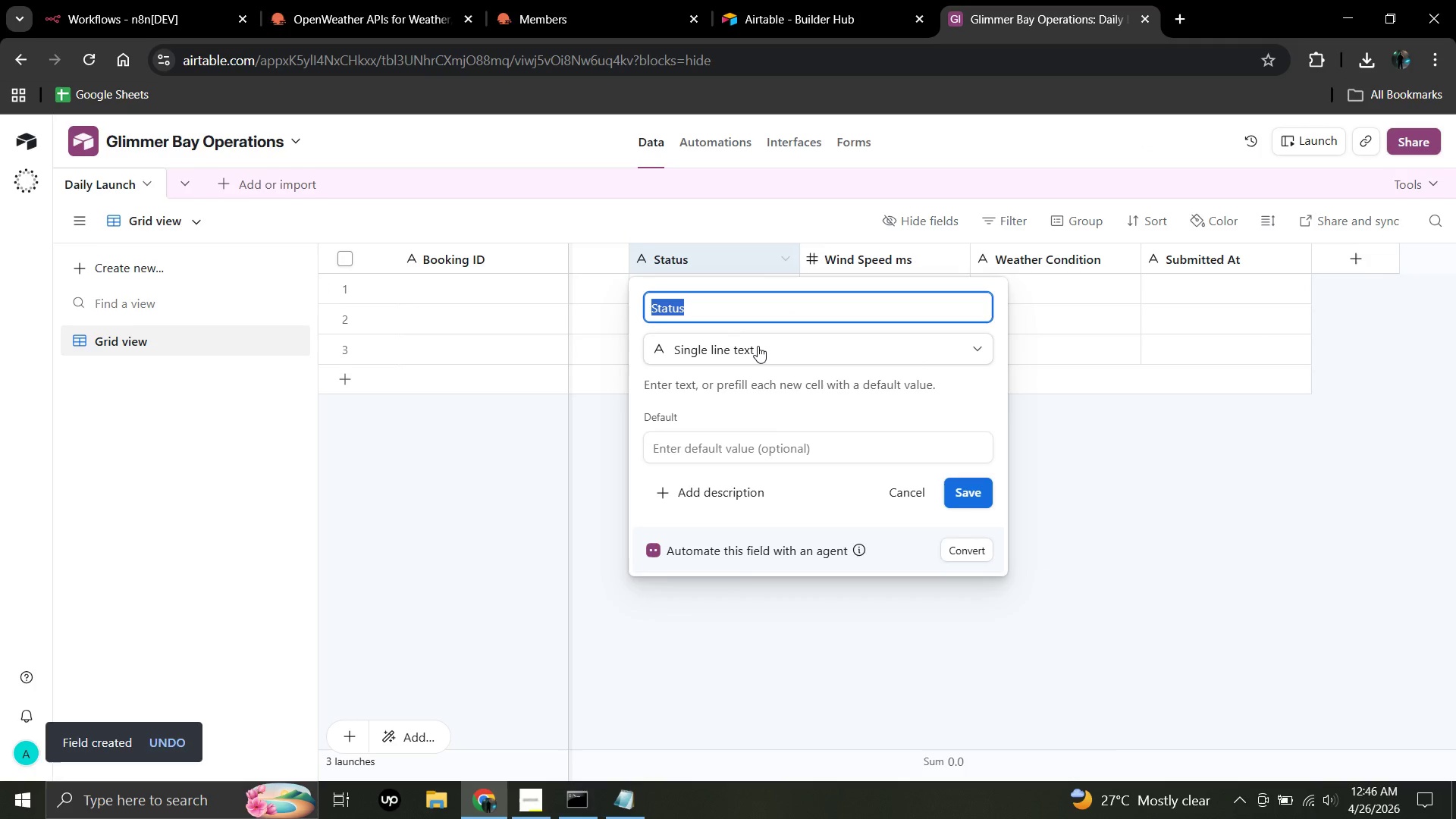 
left_click([758, 346])
 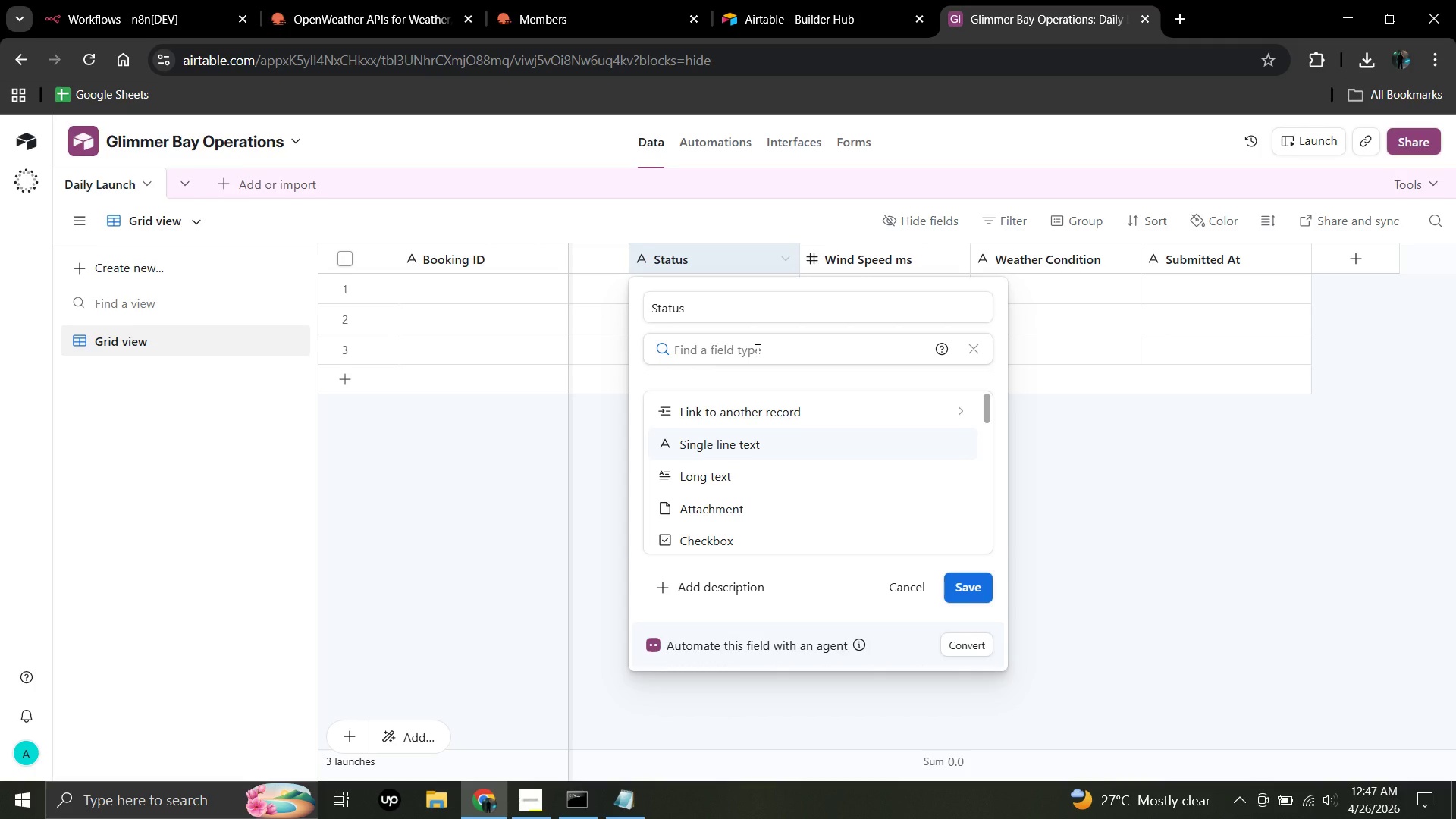 
wait(18.52)
 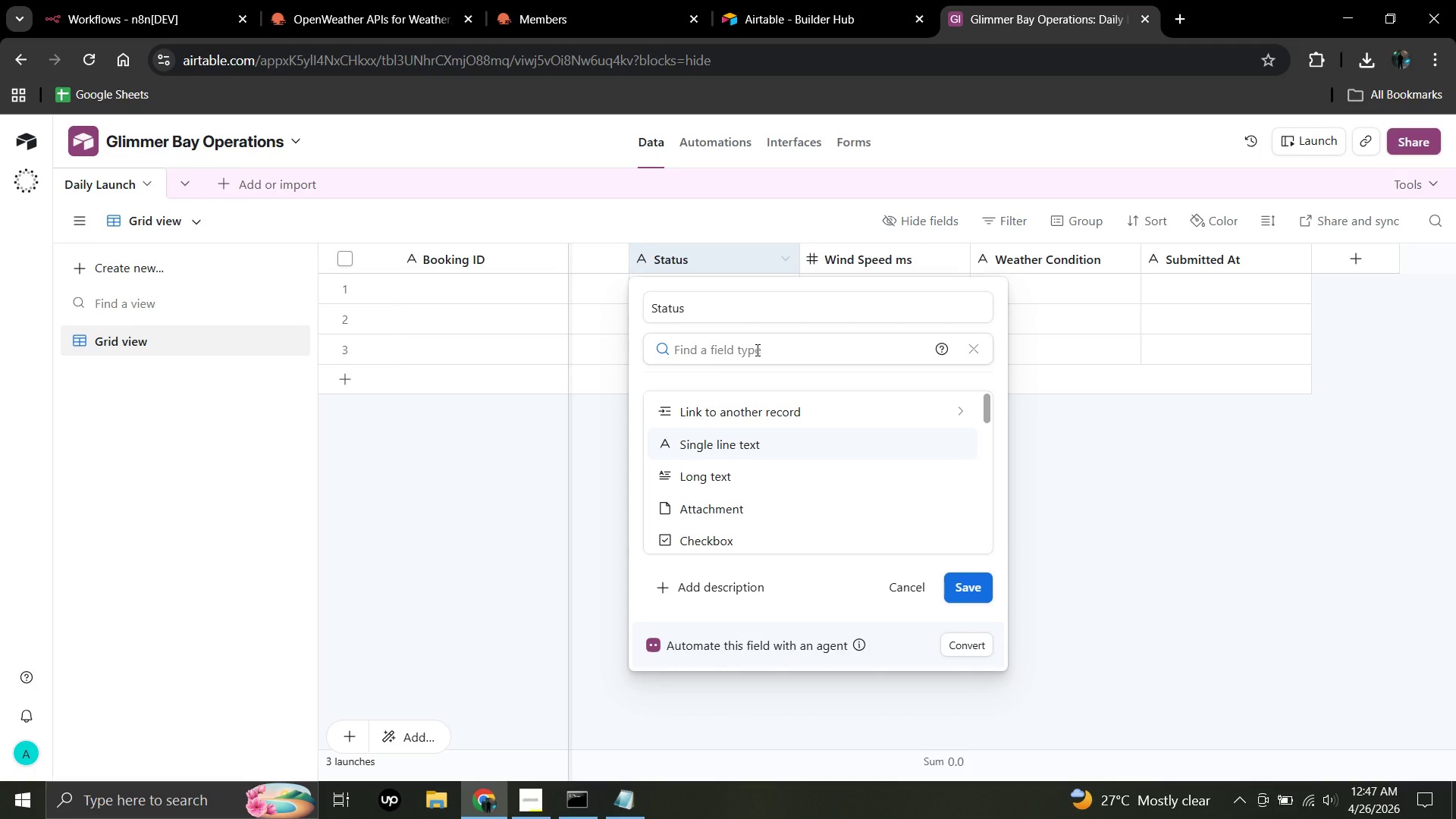 
type(sin)
 